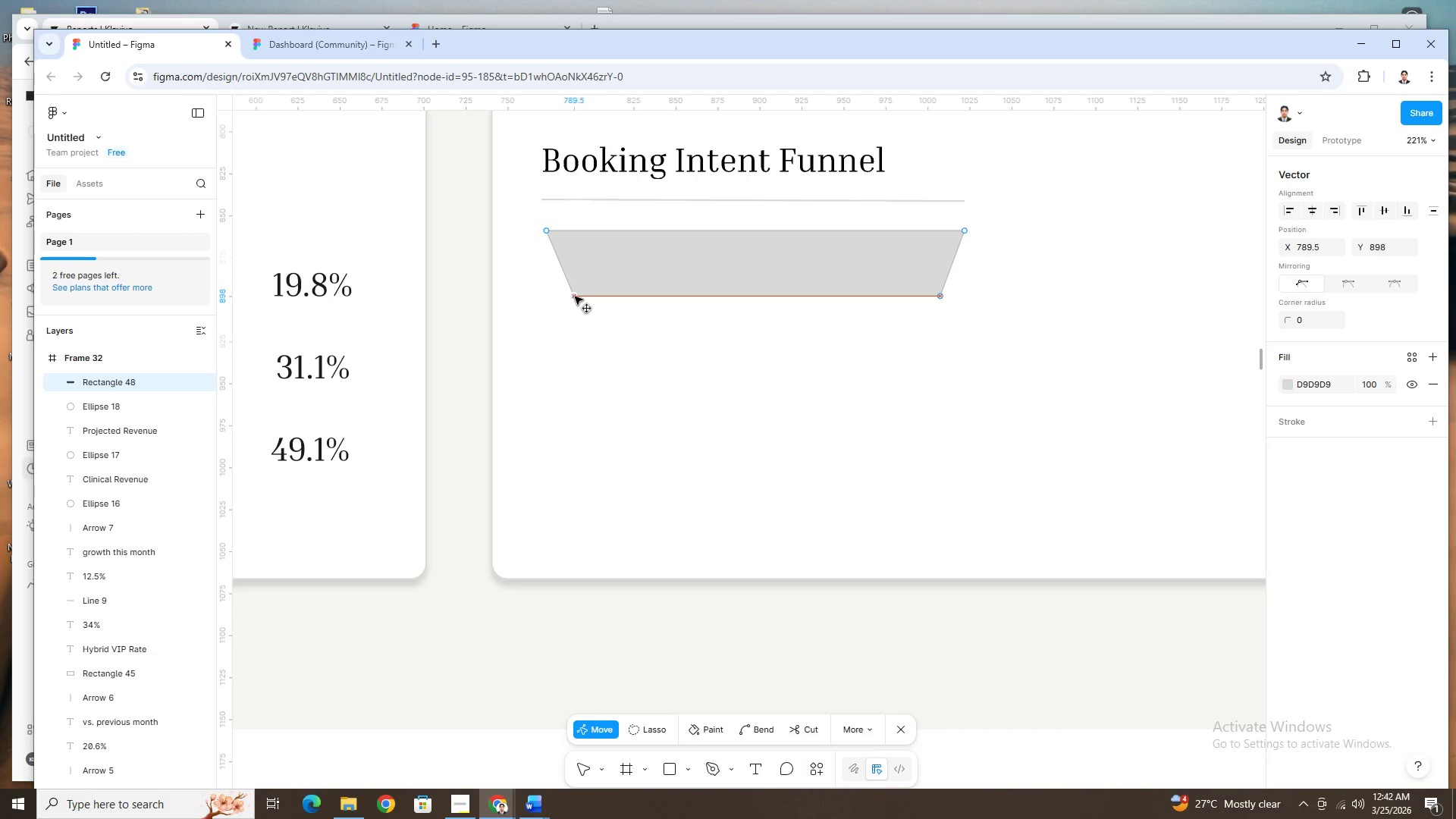 
wait(20.86)
 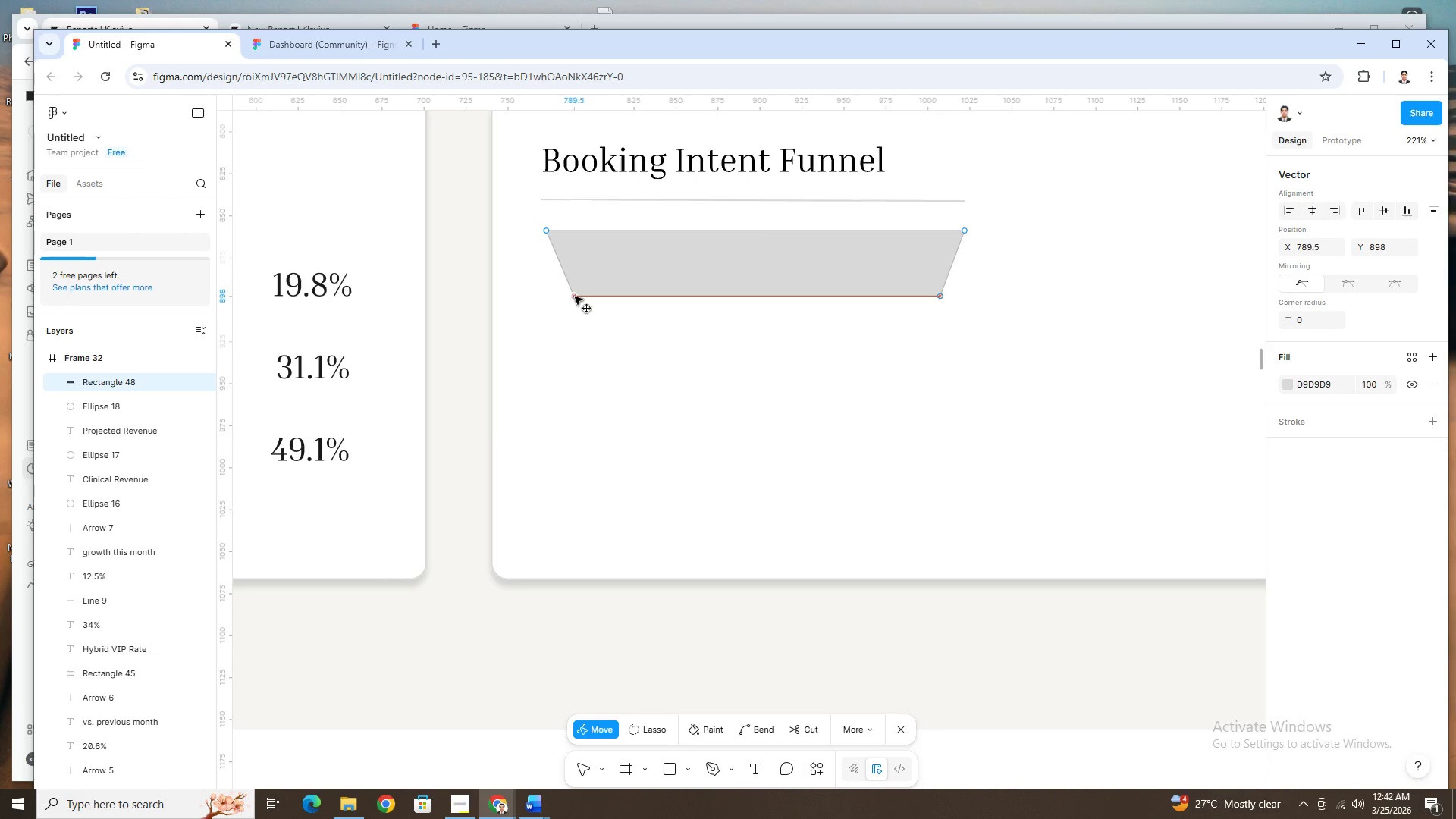 
key(Enter)
 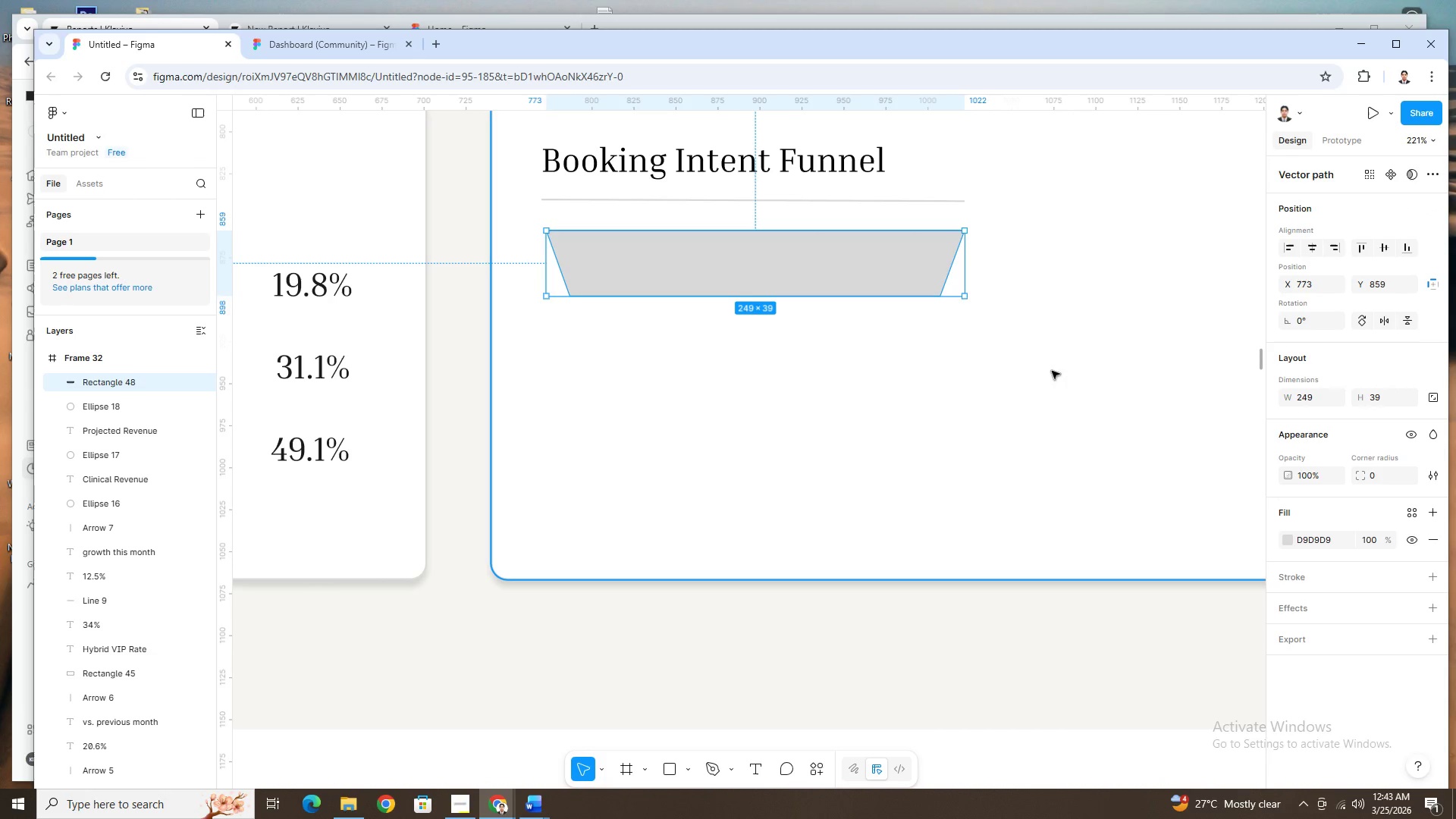 
left_click([1065, 373])
 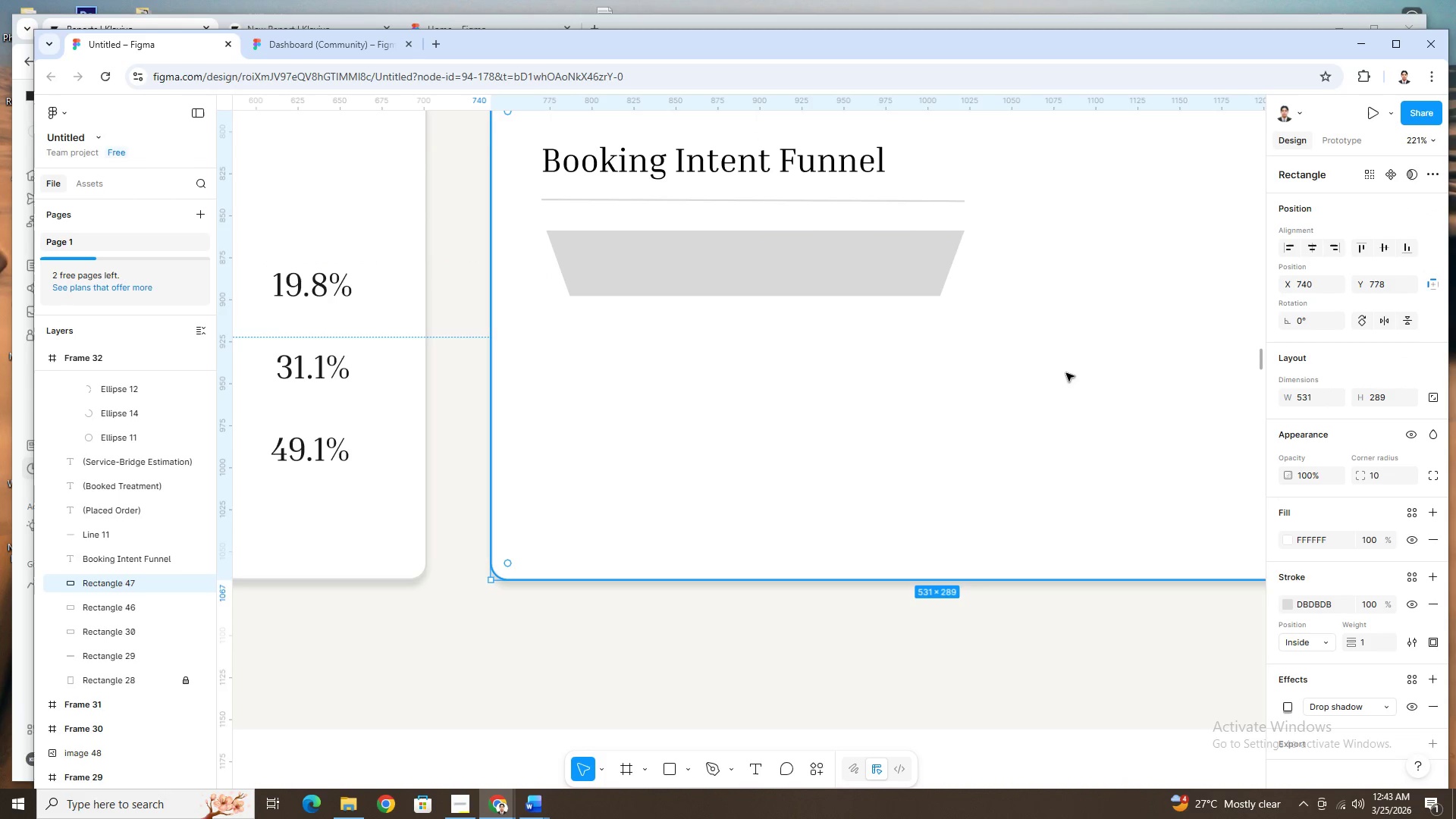 
hold_key(key=ControlLeft, duration=1.05)
scroll: coordinate [1065, 376], scroll_direction: none, amount: 0.0
 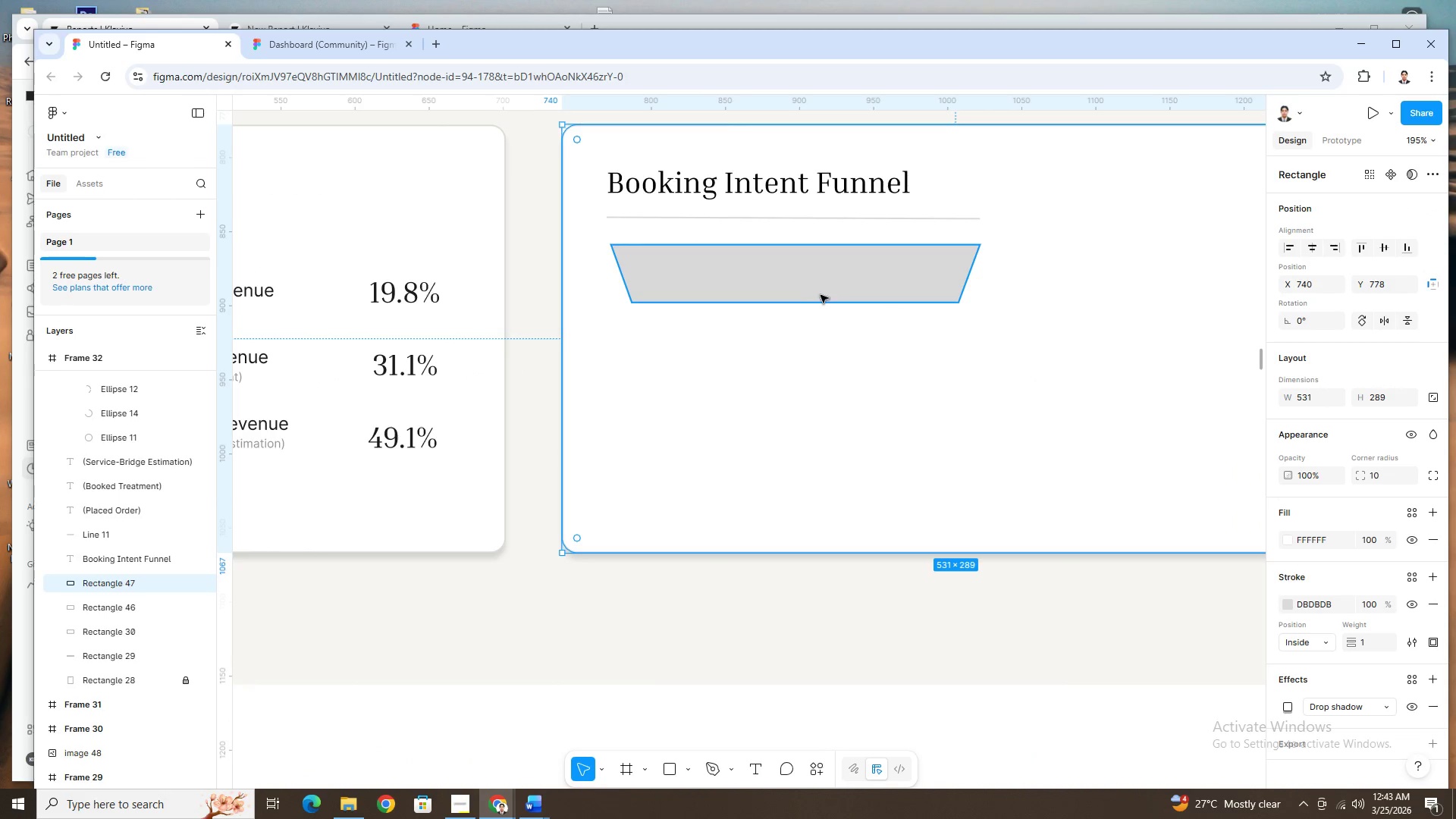 
left_click([821, 288])
 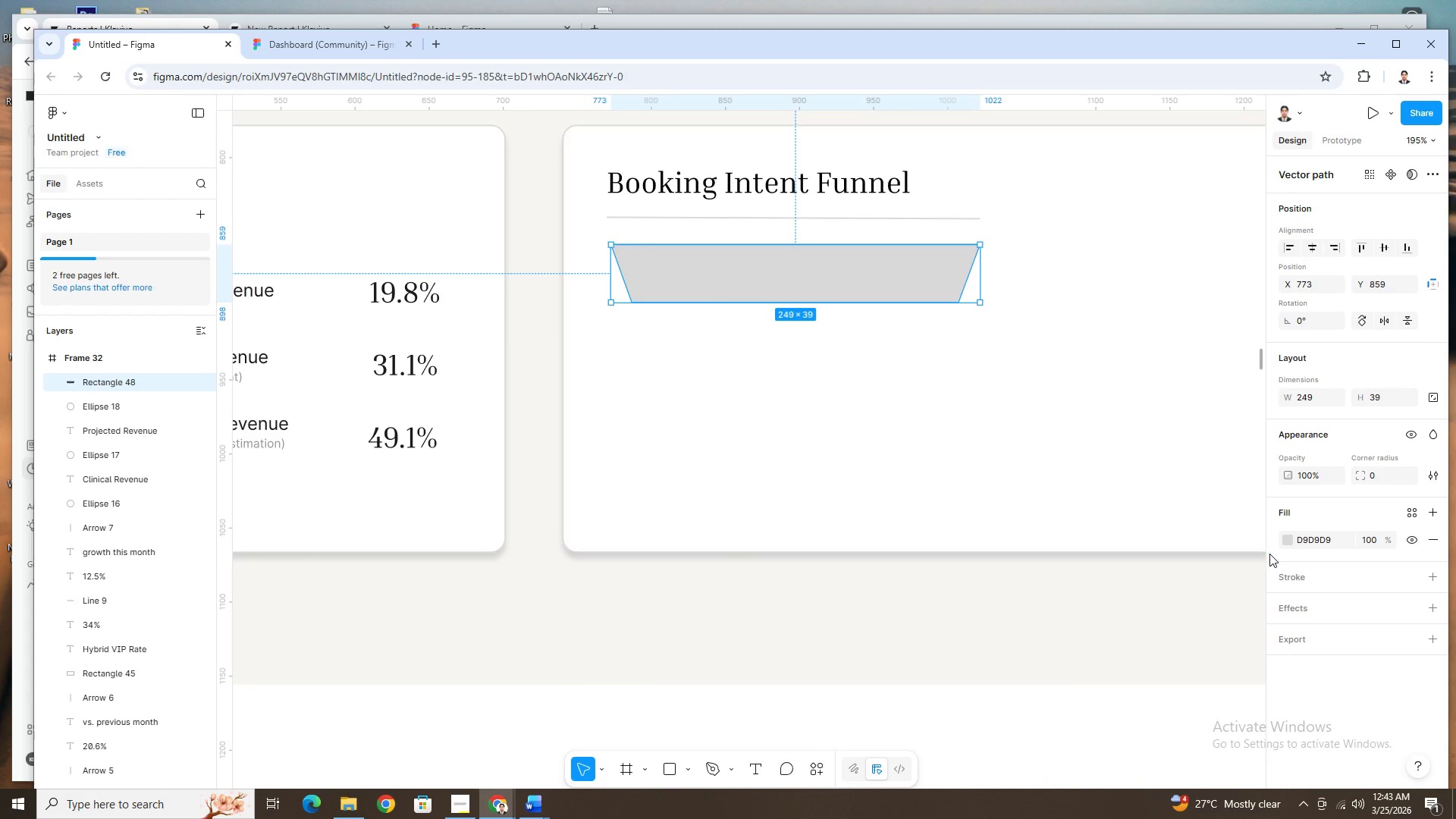 
left_click([1287, 540])
 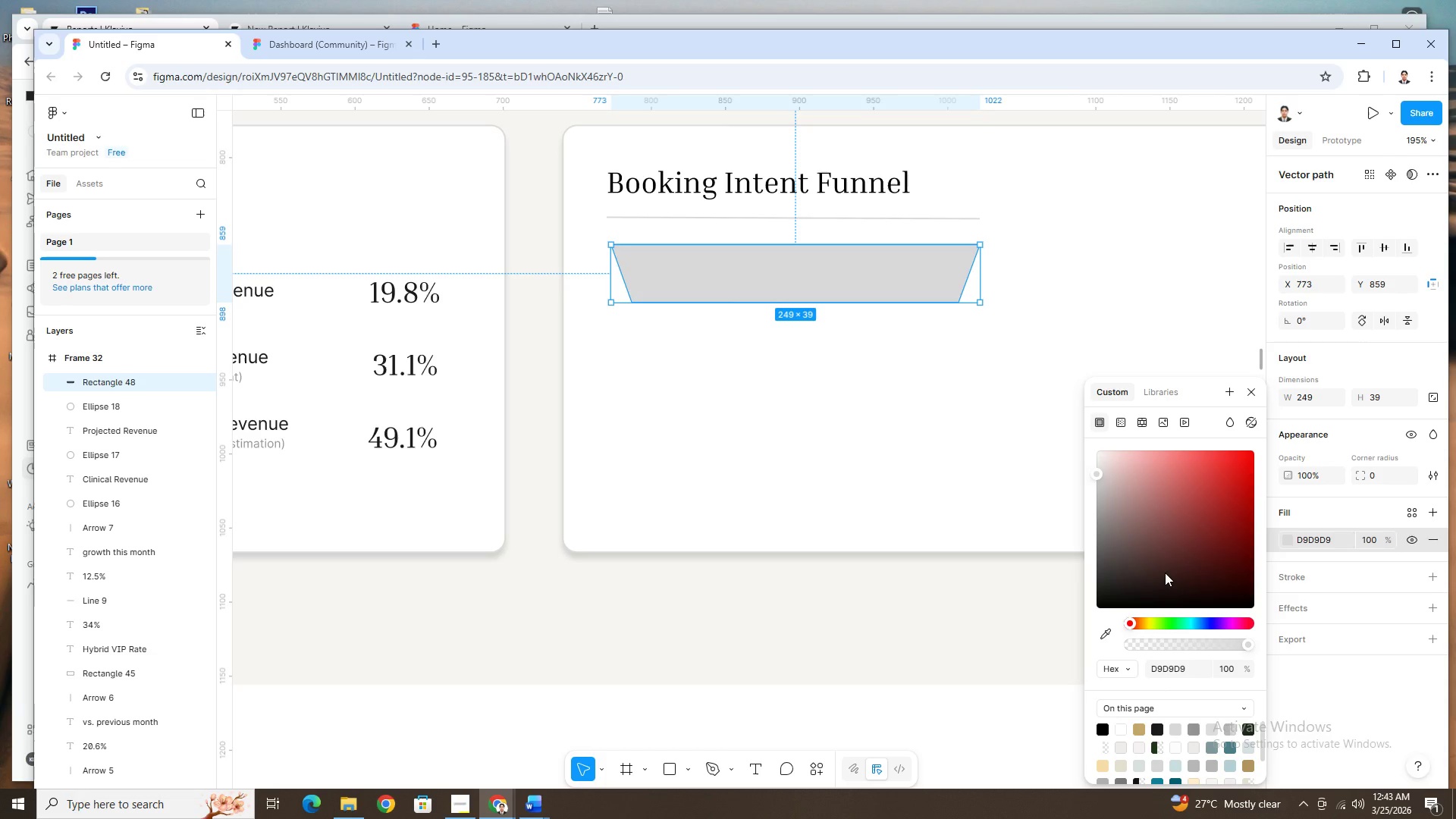 
hold_key(key=ControlLeft, duration=1.53)
hold_key(key=ControlLeft, duration=0.88)
scroll: coordinate [428, 477], scroll_direction: down, amount: 6.0
 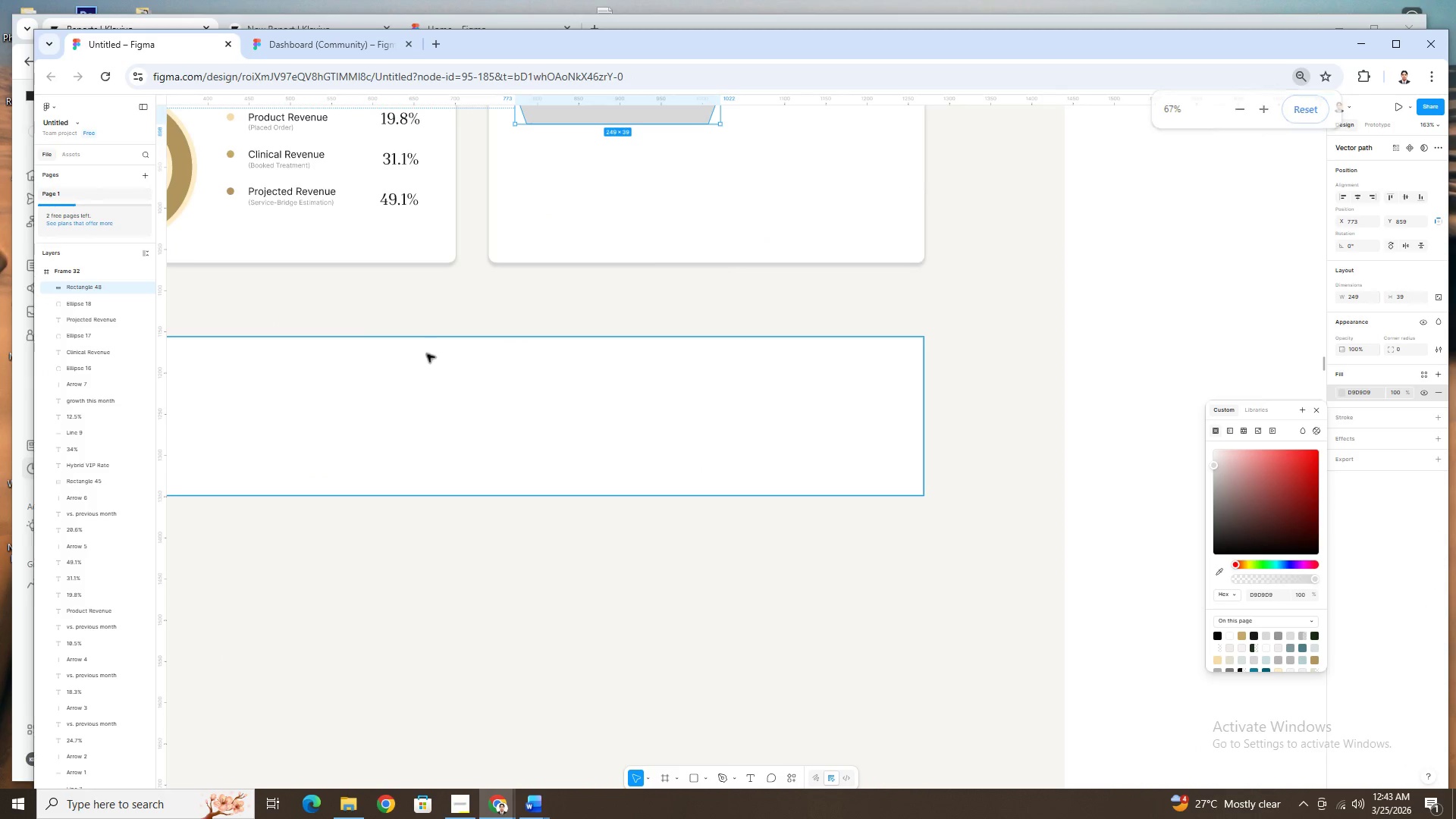 
hold_key(key=ControlLeft, duration=1.08)
 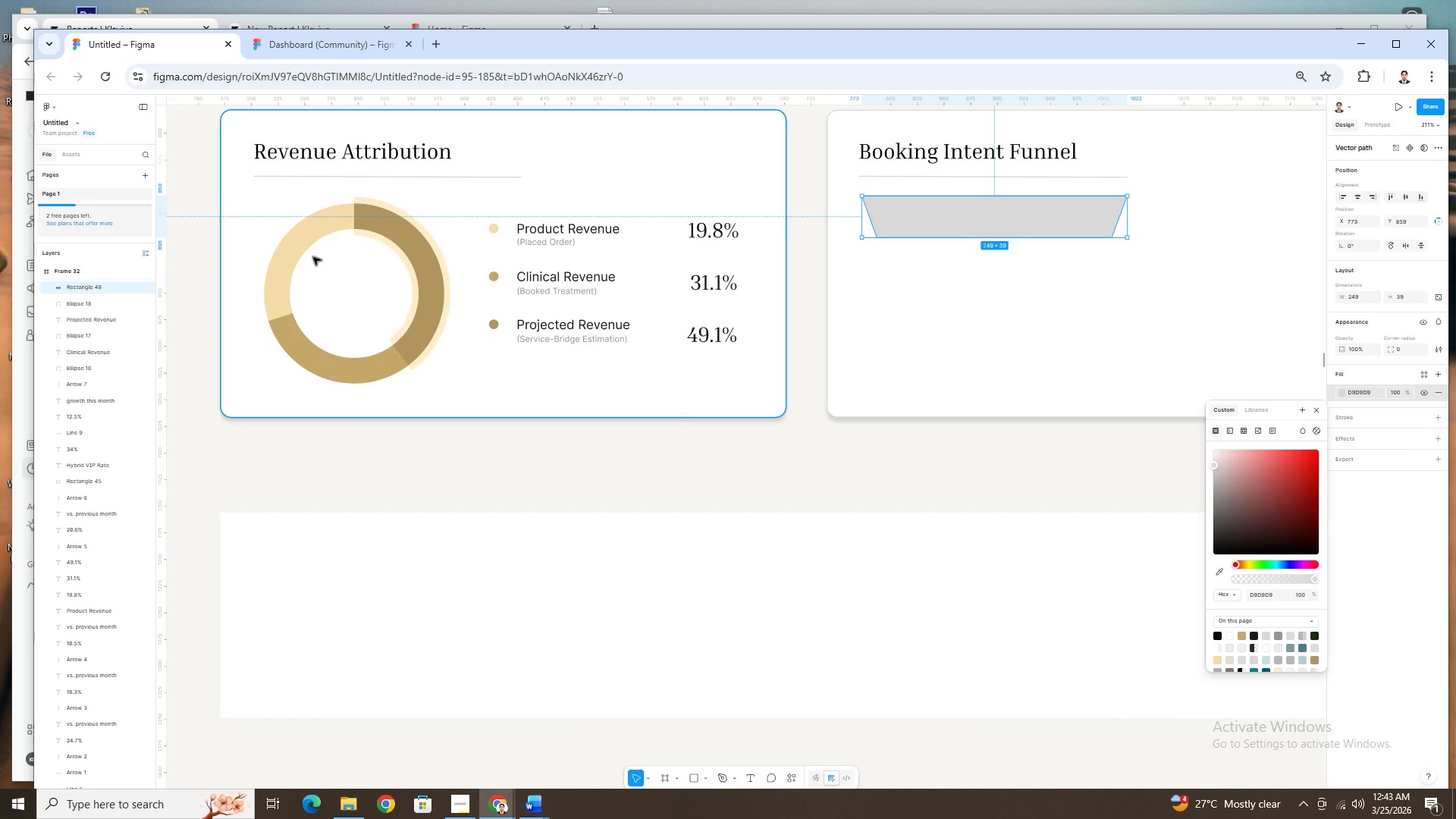 
scroll: coordinate [335, 371], scroll_direction: up, amount: 4.0
 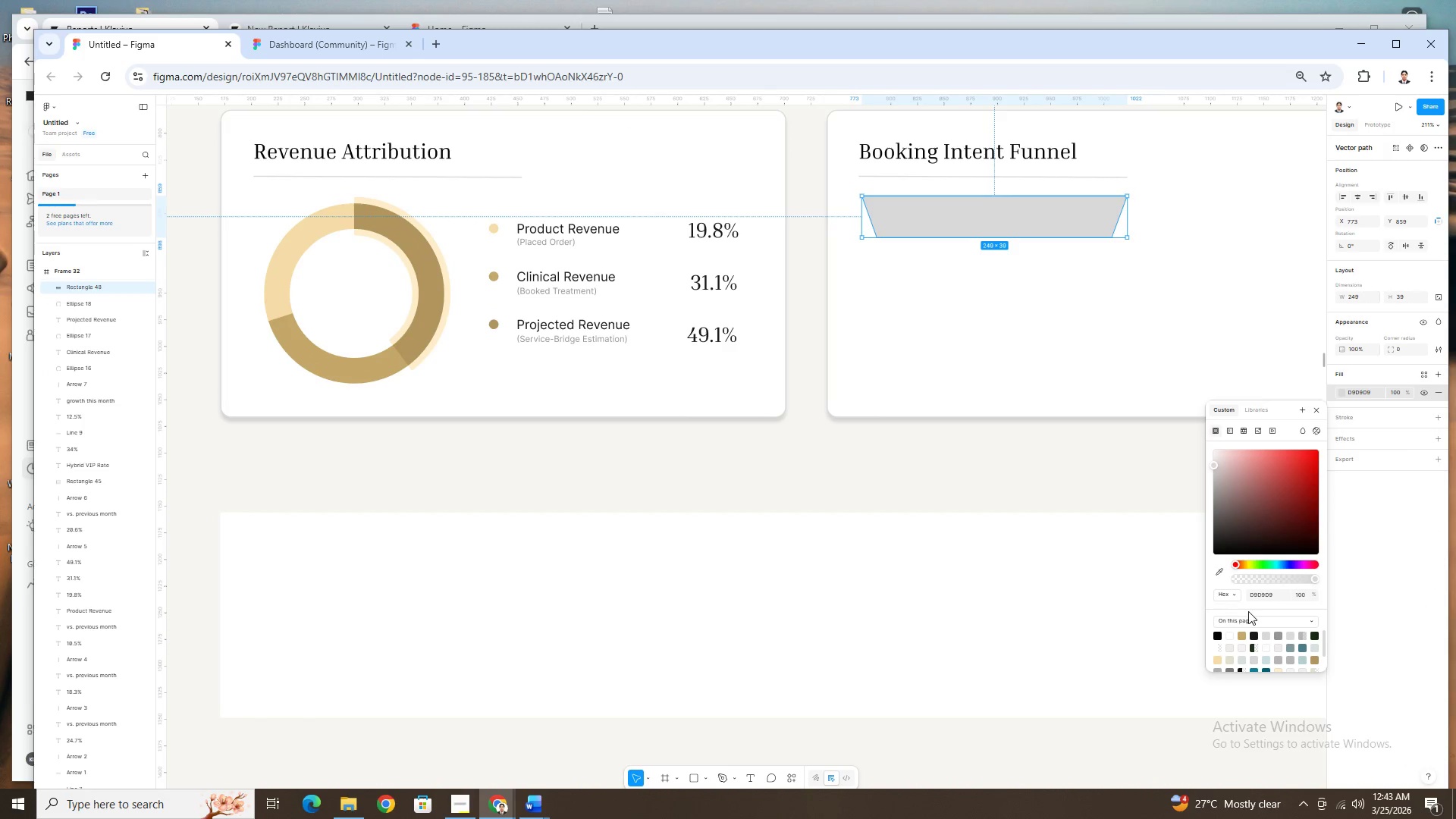 
hold_key(key=ControlLeft, duration=0.44)
scroll: coordinate [1390, 491], scroll_direction: up, amount: 3.0
 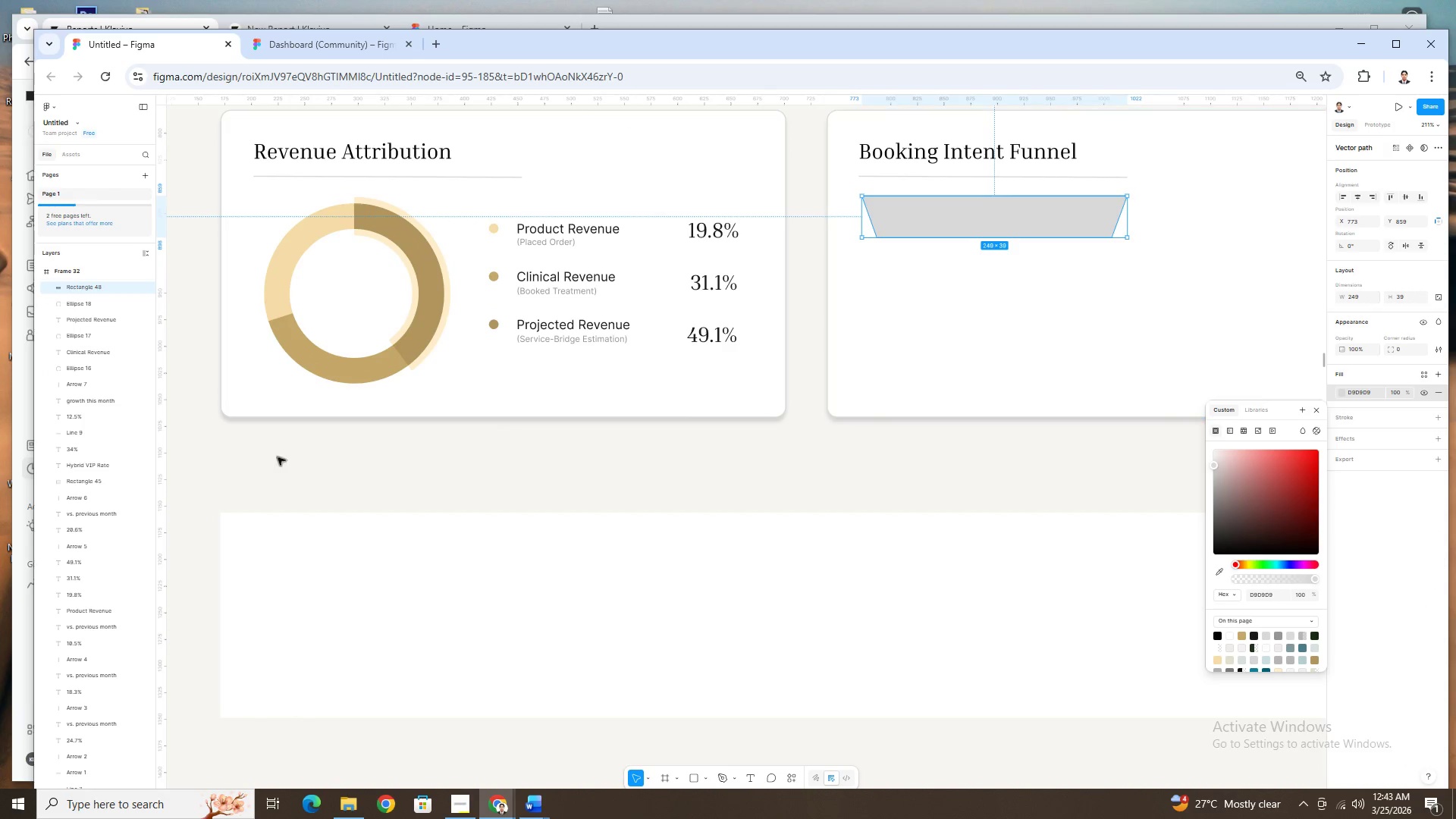 
hold_key(key=ControlLeft, duration=0.5)
scroll: coordinate [90, 455], scroll_direction: up, amount: 2.0
 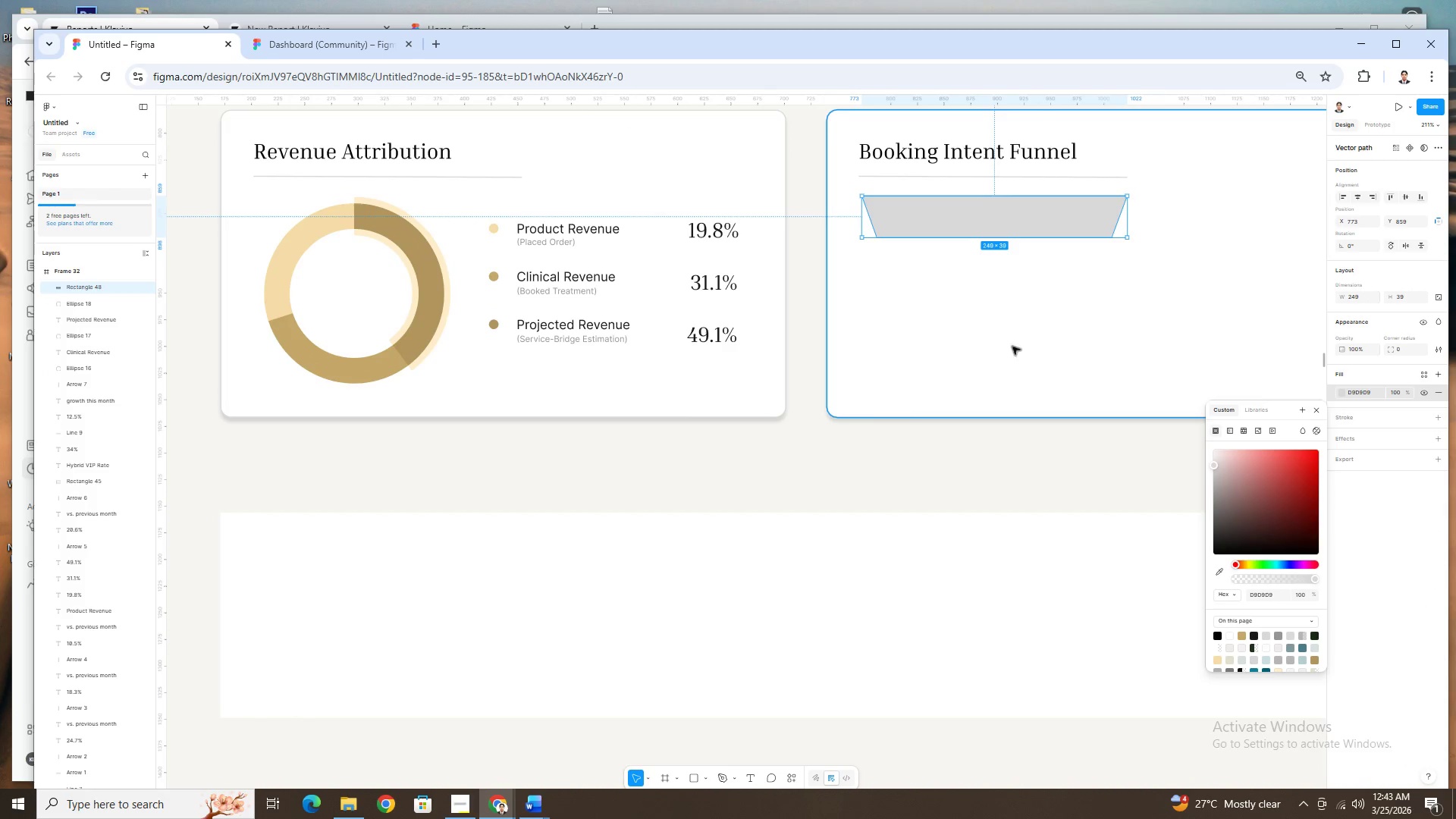 
hold_key(key=ControlLeft, duration=0.5)
scroll: coordinate [1351, 219], scroll_direction: up, amount: 2.0
 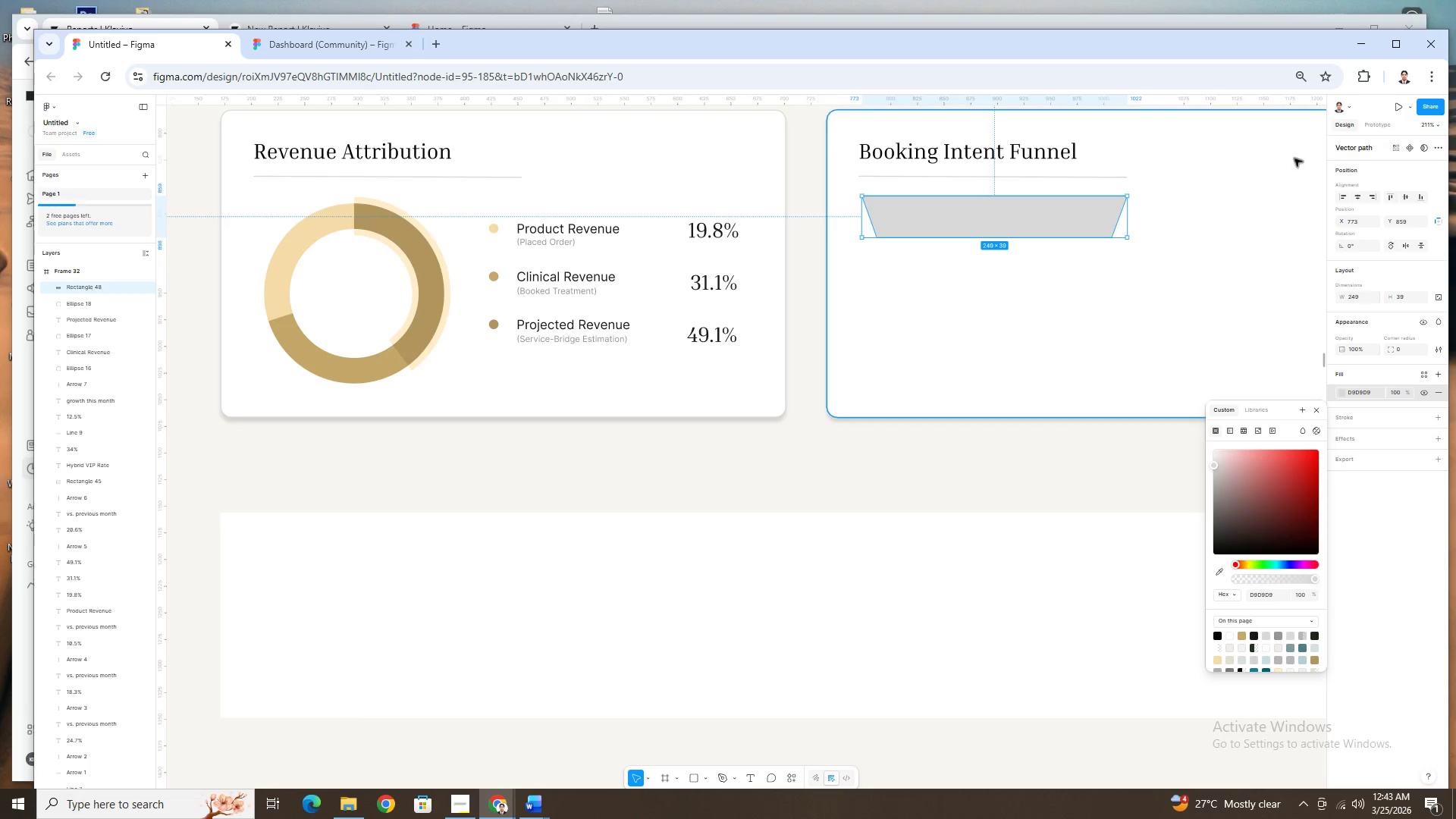 
hold_key(key=ControlLeft, duration=0.34)
 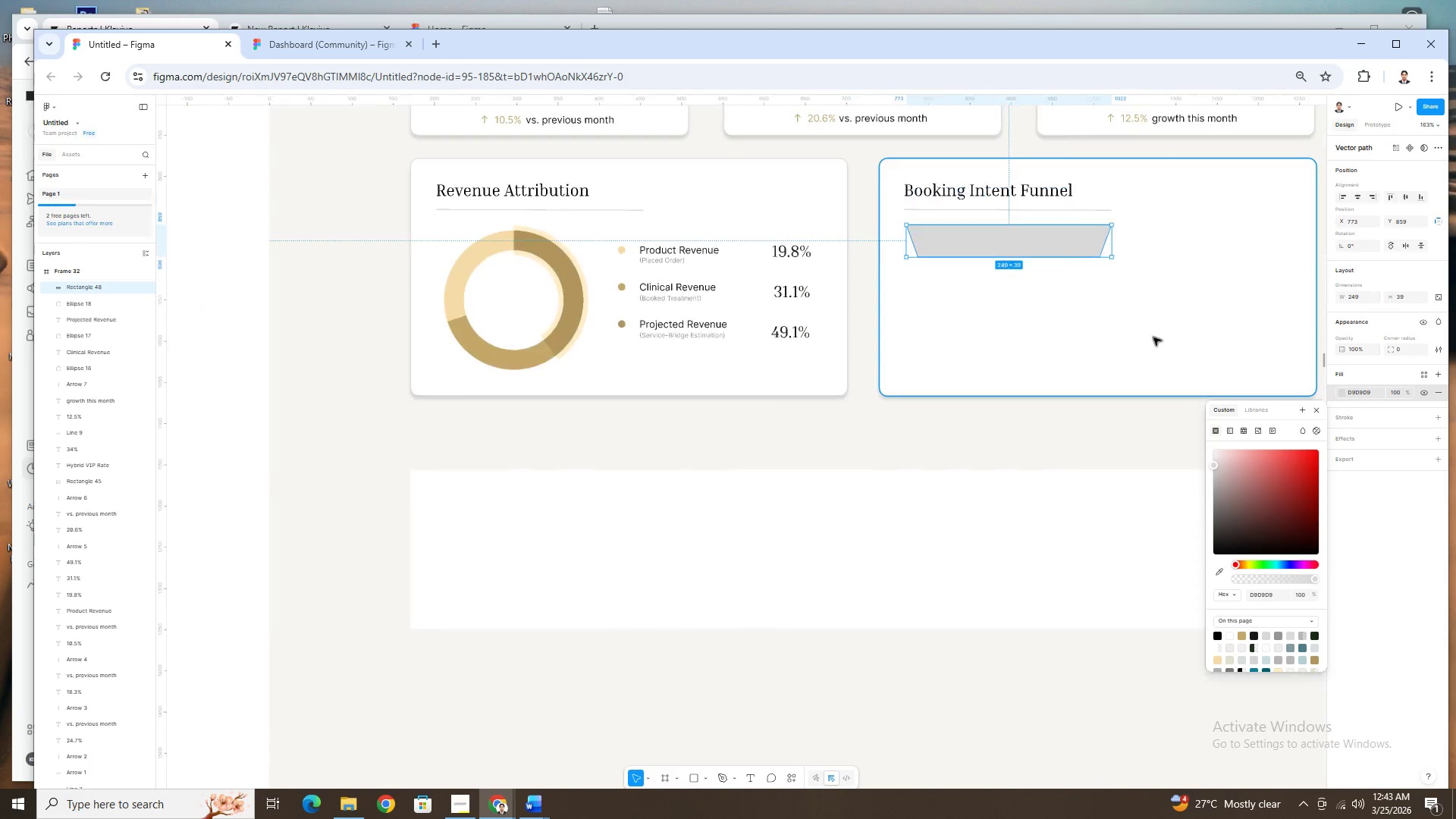 
key(Control+ControlLeft)
 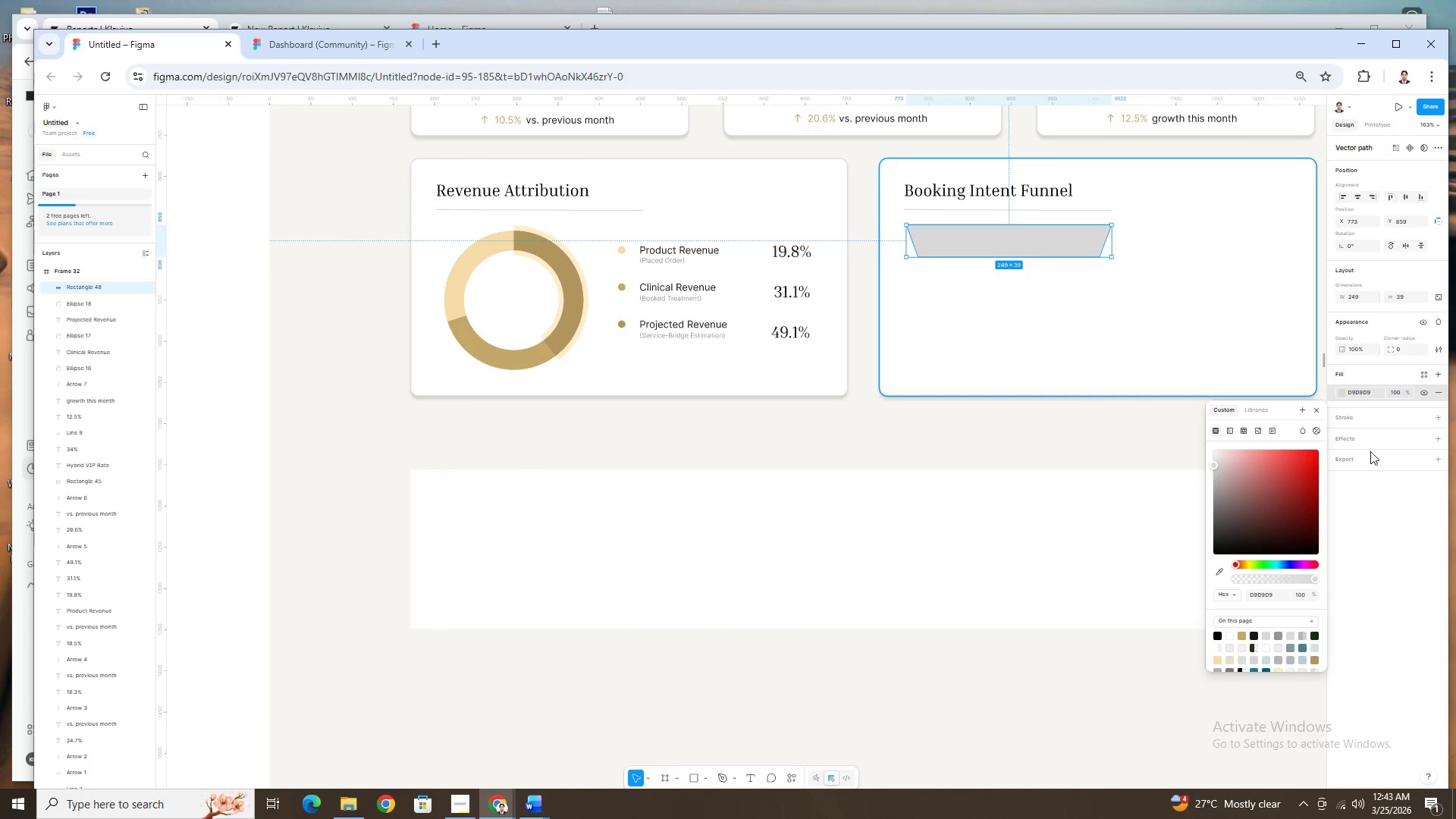 
left_click([1400, 521])
 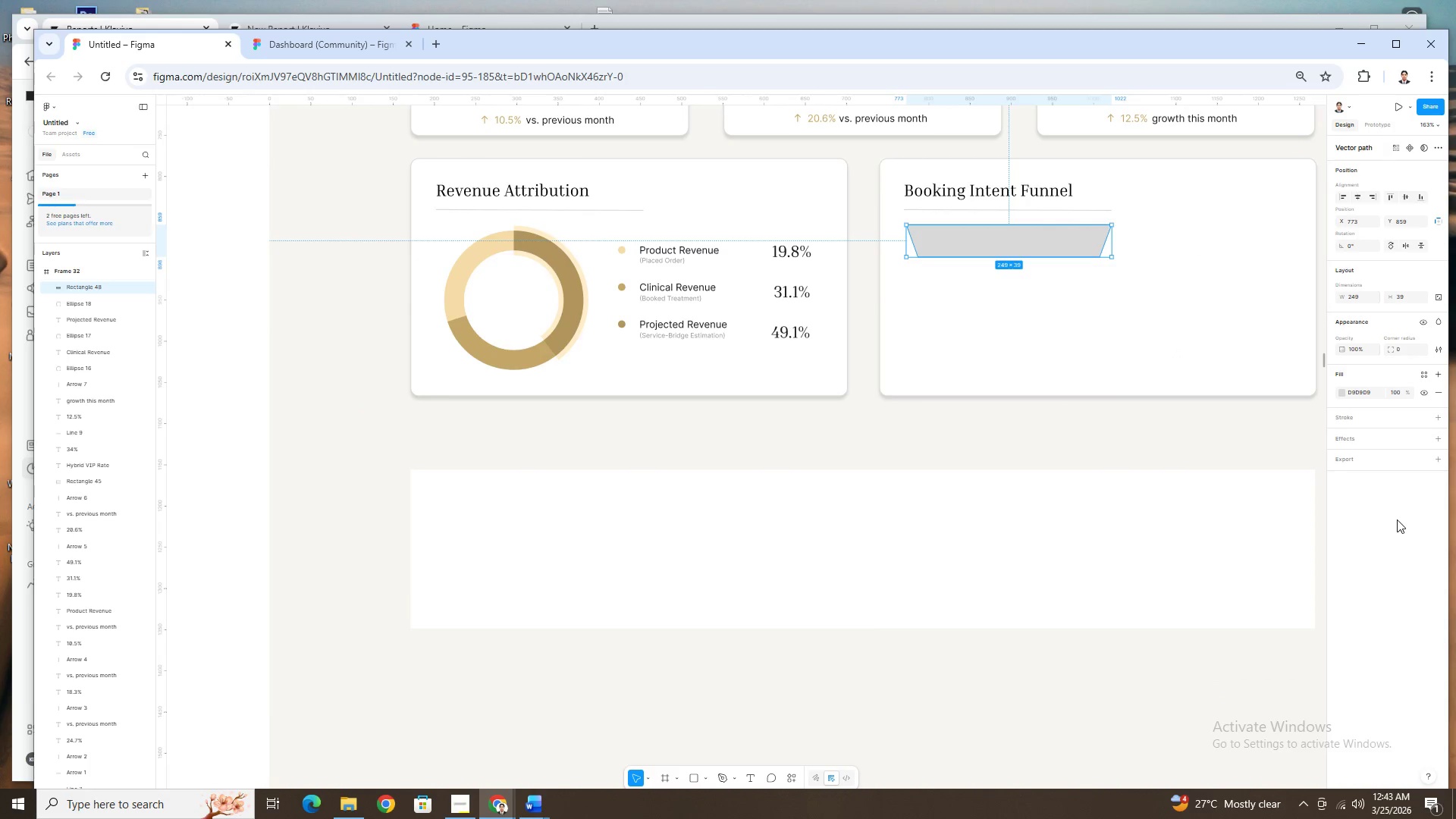 
scroll: coordinate [1087, 343], scroll_direction: down, amount: 1.0
 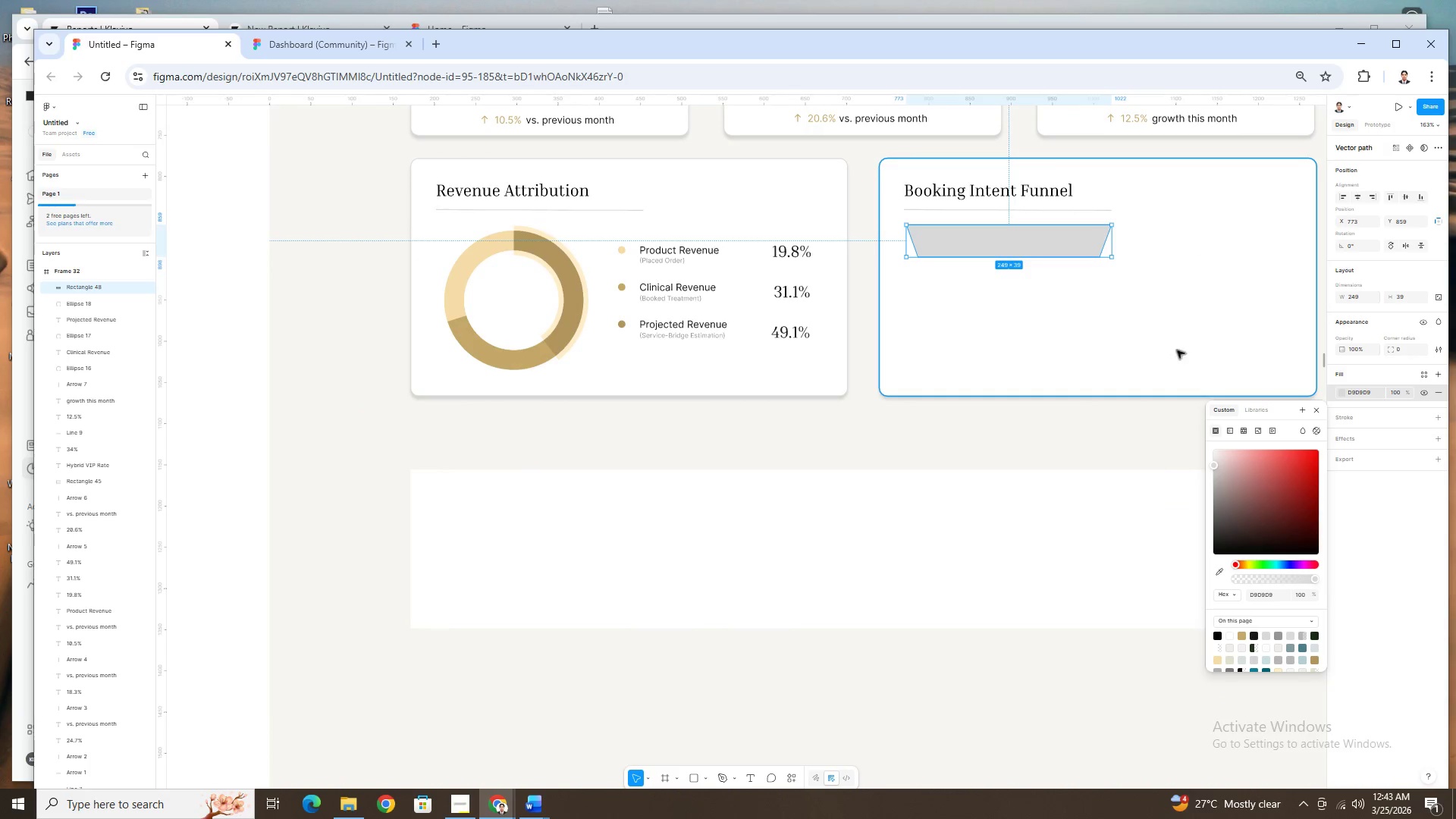 
hold_key(key=ControlLeft, duration=0.55)
 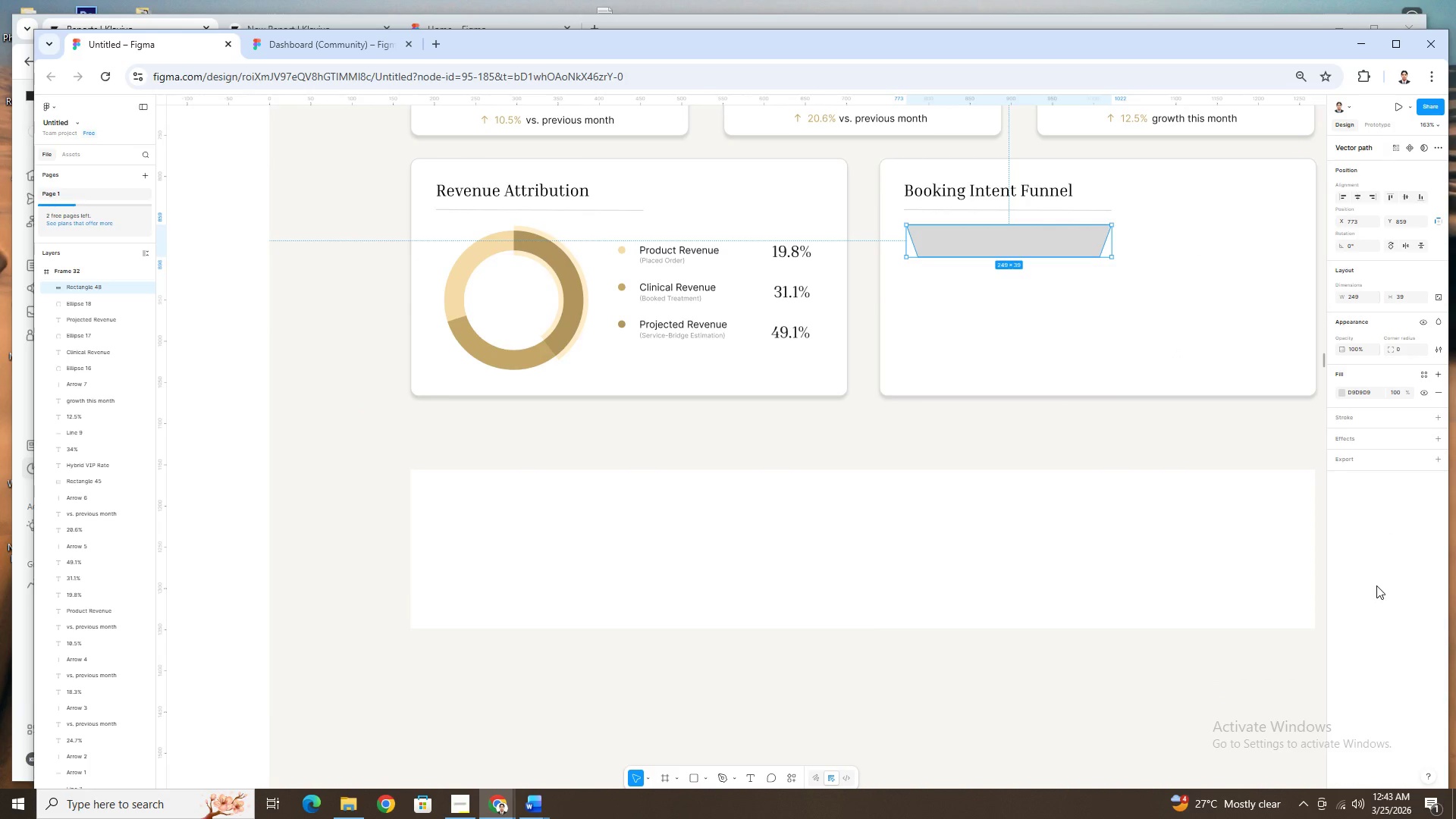 
hold_key(key=ControlLeft, duration=1.09)
left_click([1376, 598])
 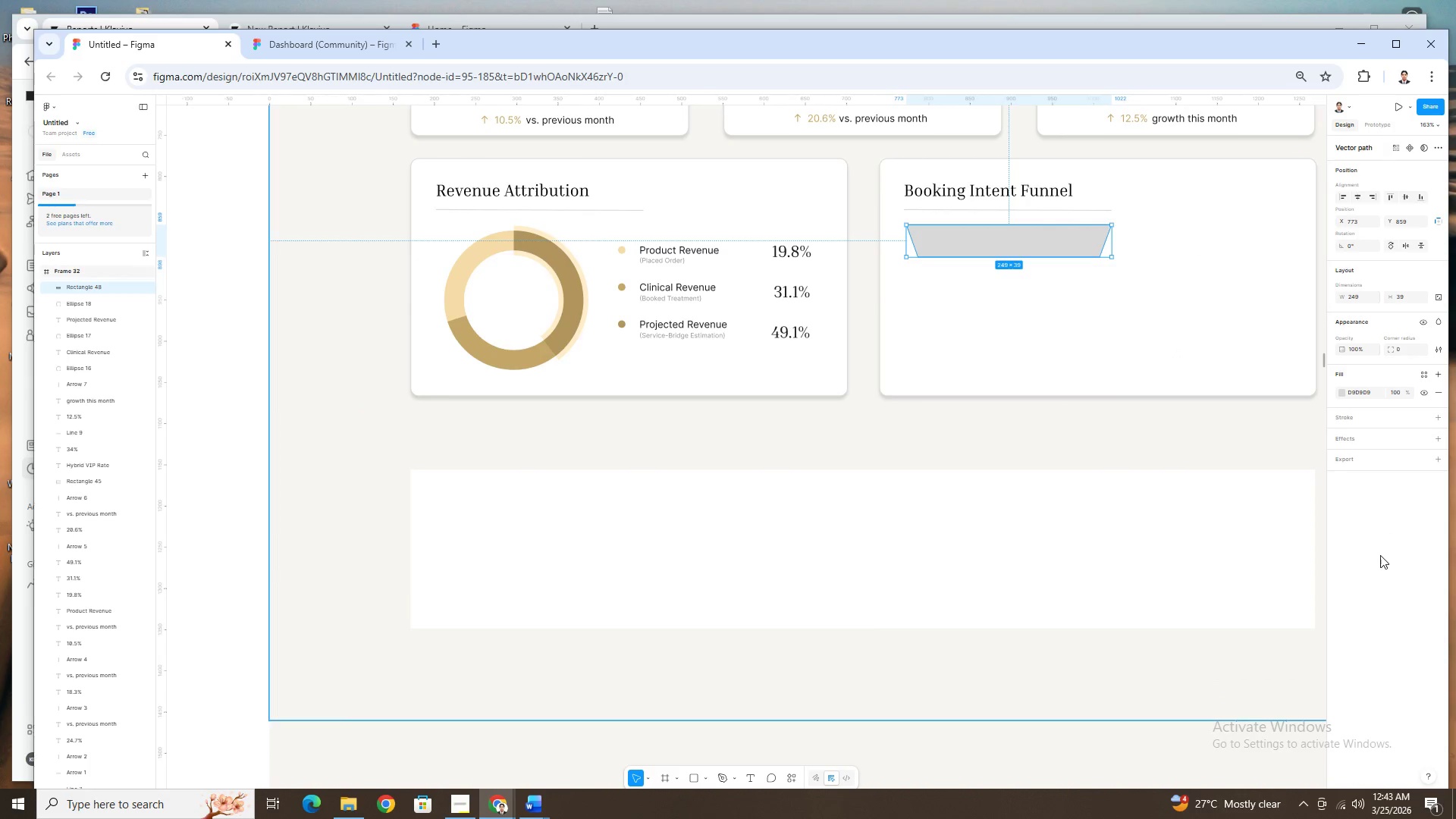 
scroll: coordinate [1392, 522], scroll_direction: up, amount: 2.0
 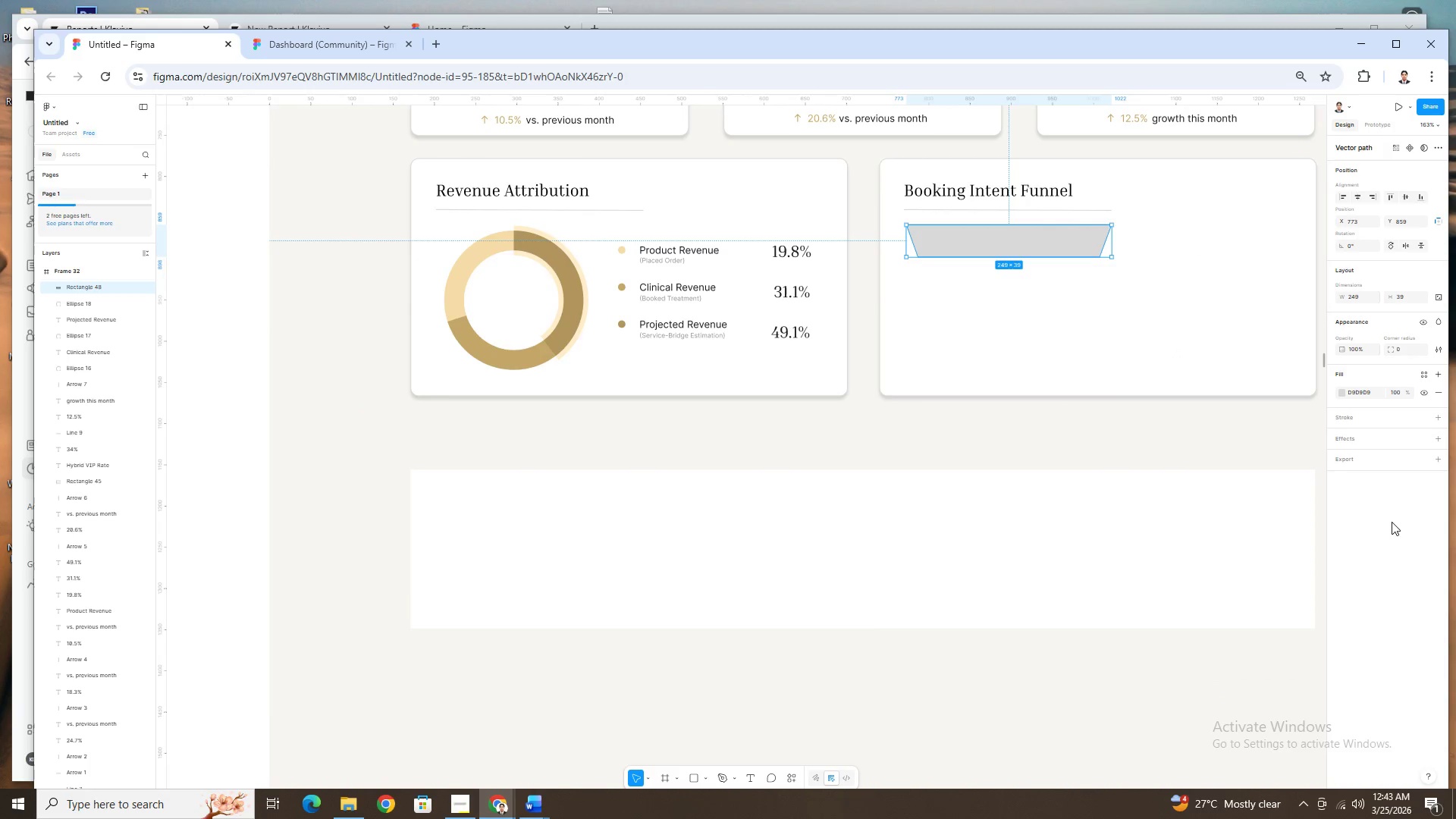 
hold_key(key=ControlLeft, duration=0.8)
 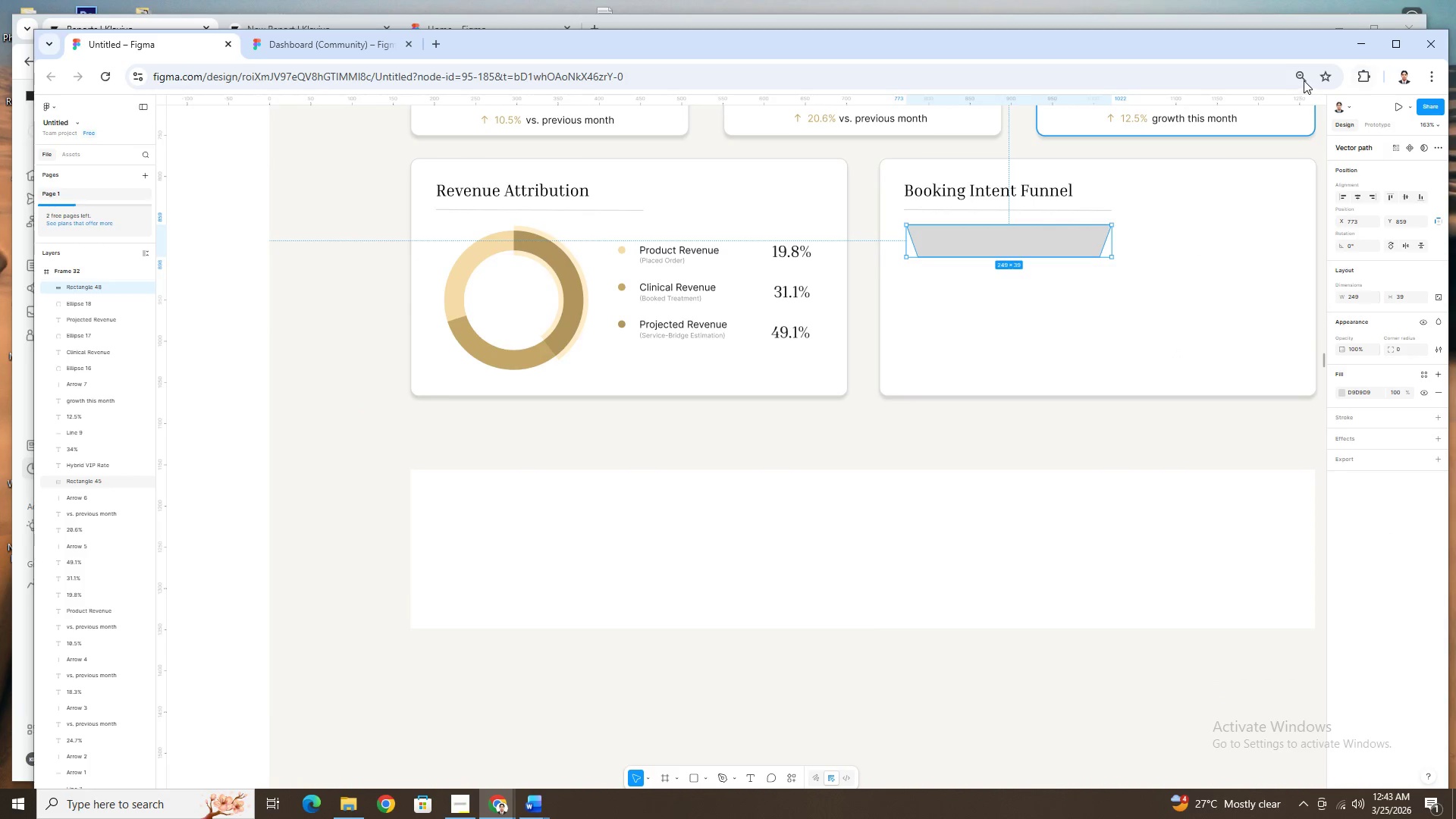 
scroll: coordinate [1381, 554], scroll_direction: up, amount: 3.0
 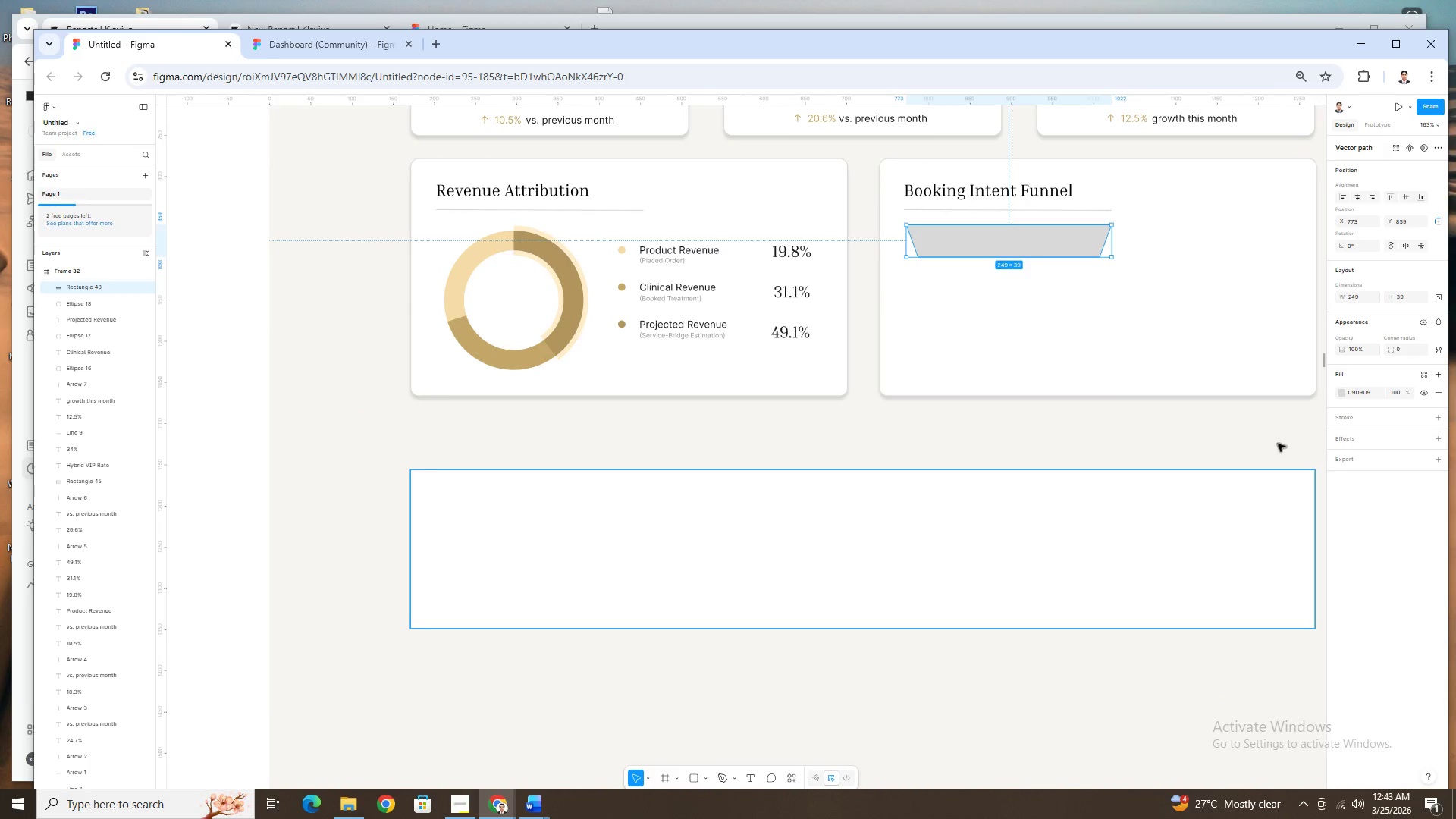 
left_click([1301, 79])
 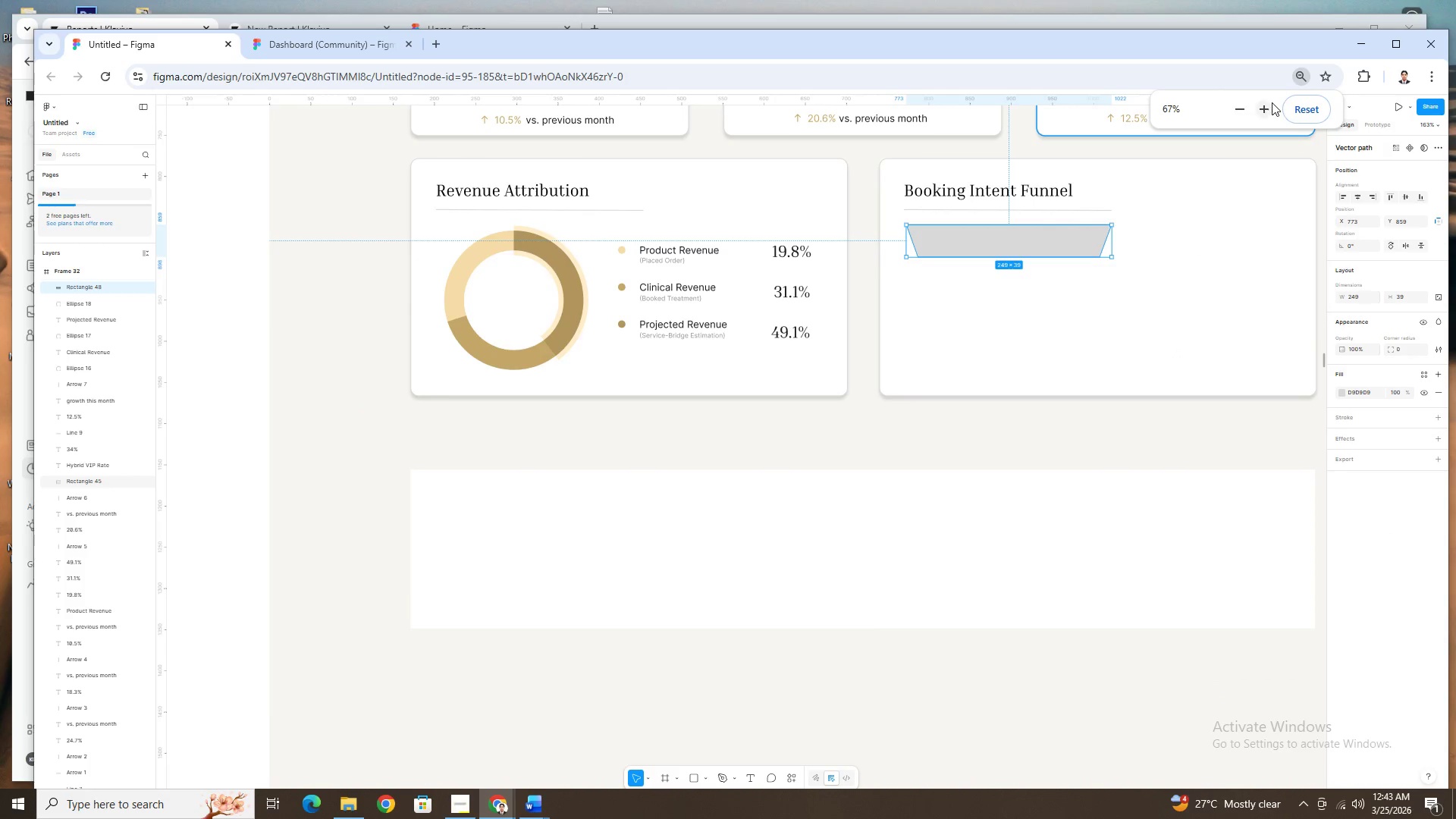 
left_click([1269, 107])
 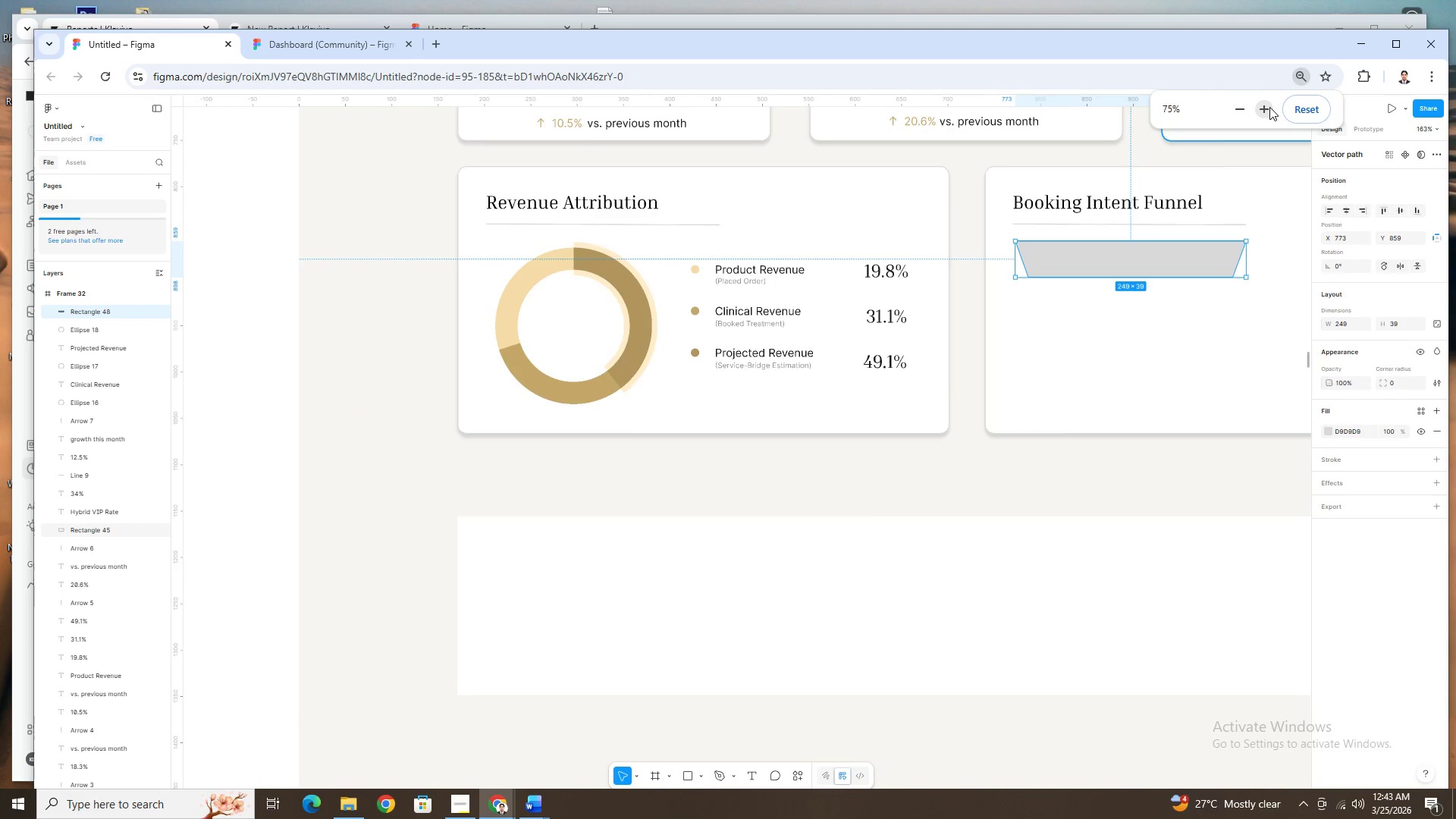 
left_click([1269, 107])
 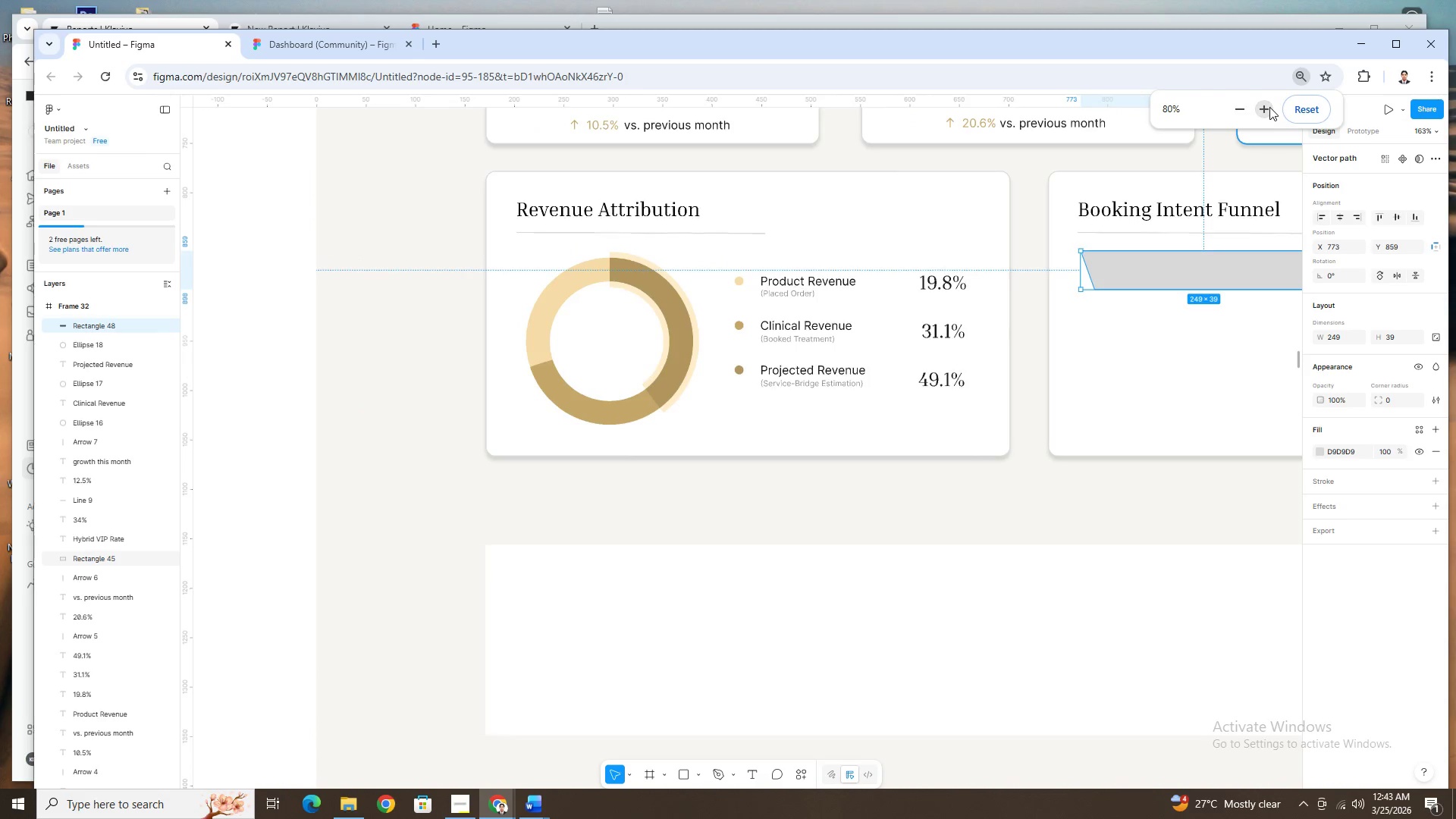 
left_click([1269, 107])
 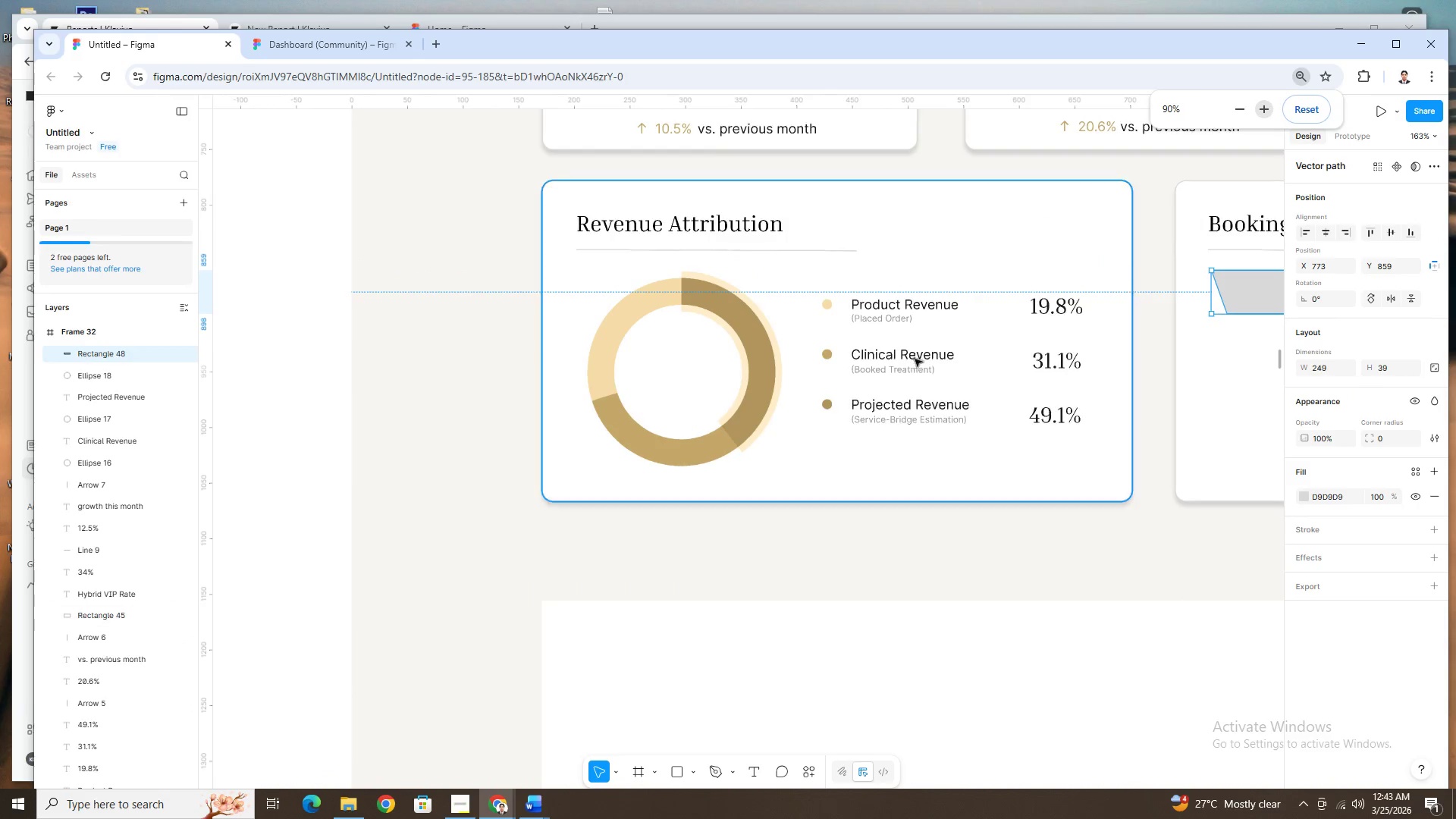 
hold_key(key=ControlLeft, duration=1.36)
scroll: coordinate [996, 488], scroll_direction: down, amount: 1.0
 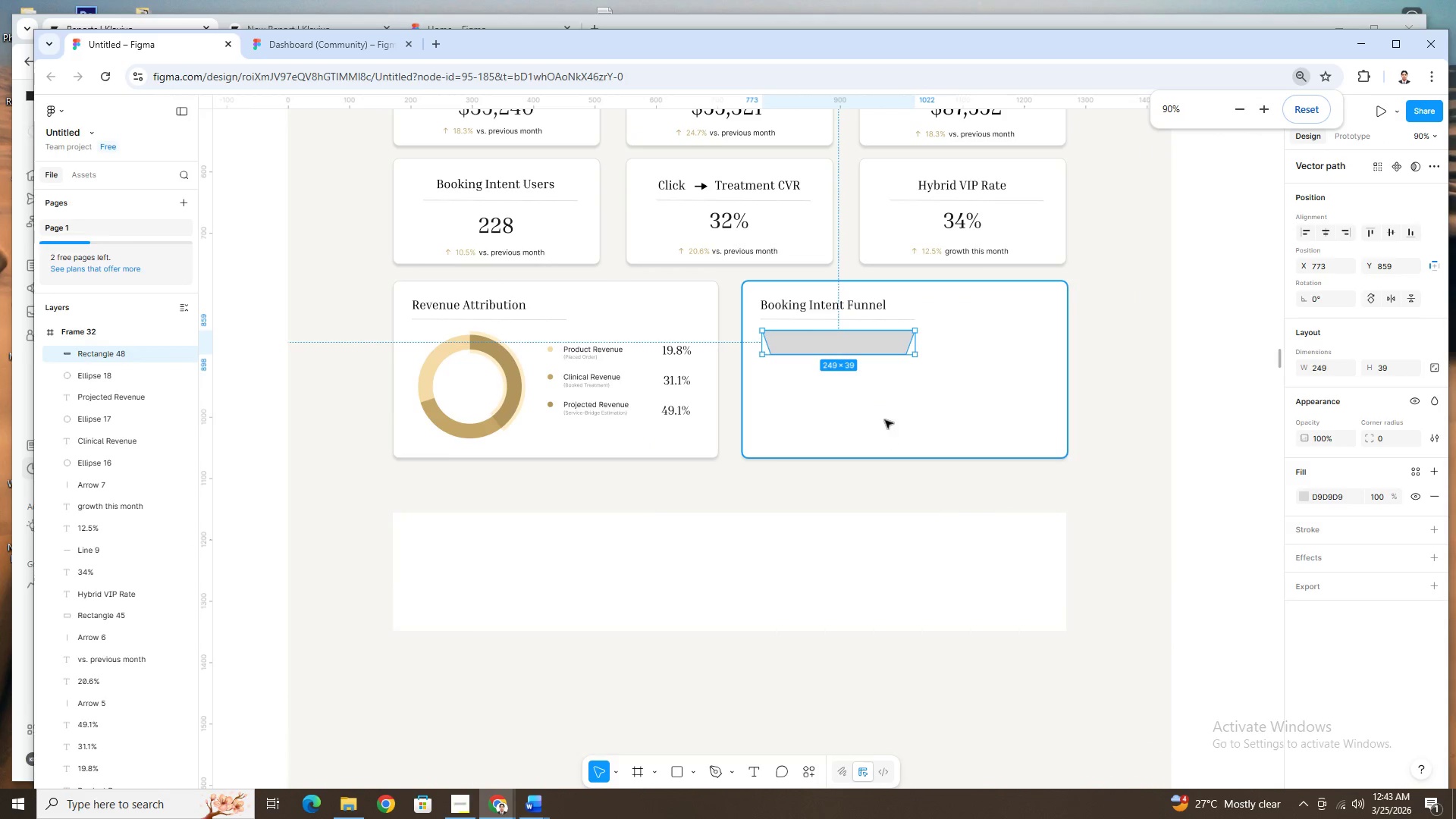 
hold_key(key=ControlLeft, duration=0.36)
hold_key(key=ControlLeft, duration=0.34)
scroll: coordinate [795, 372], scroll_direction: none, amount: 0.0
 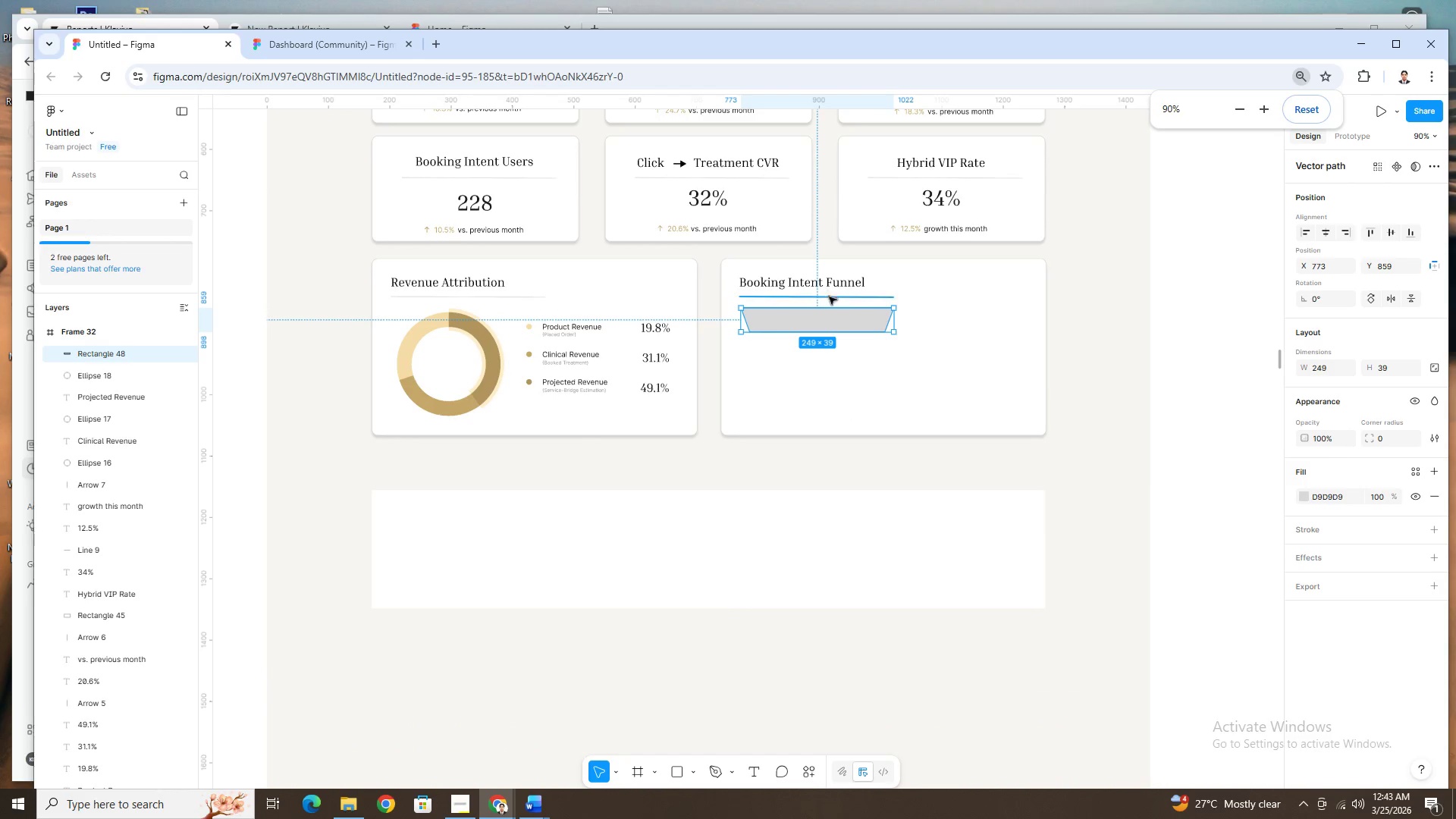 
left_click([915, 372])
 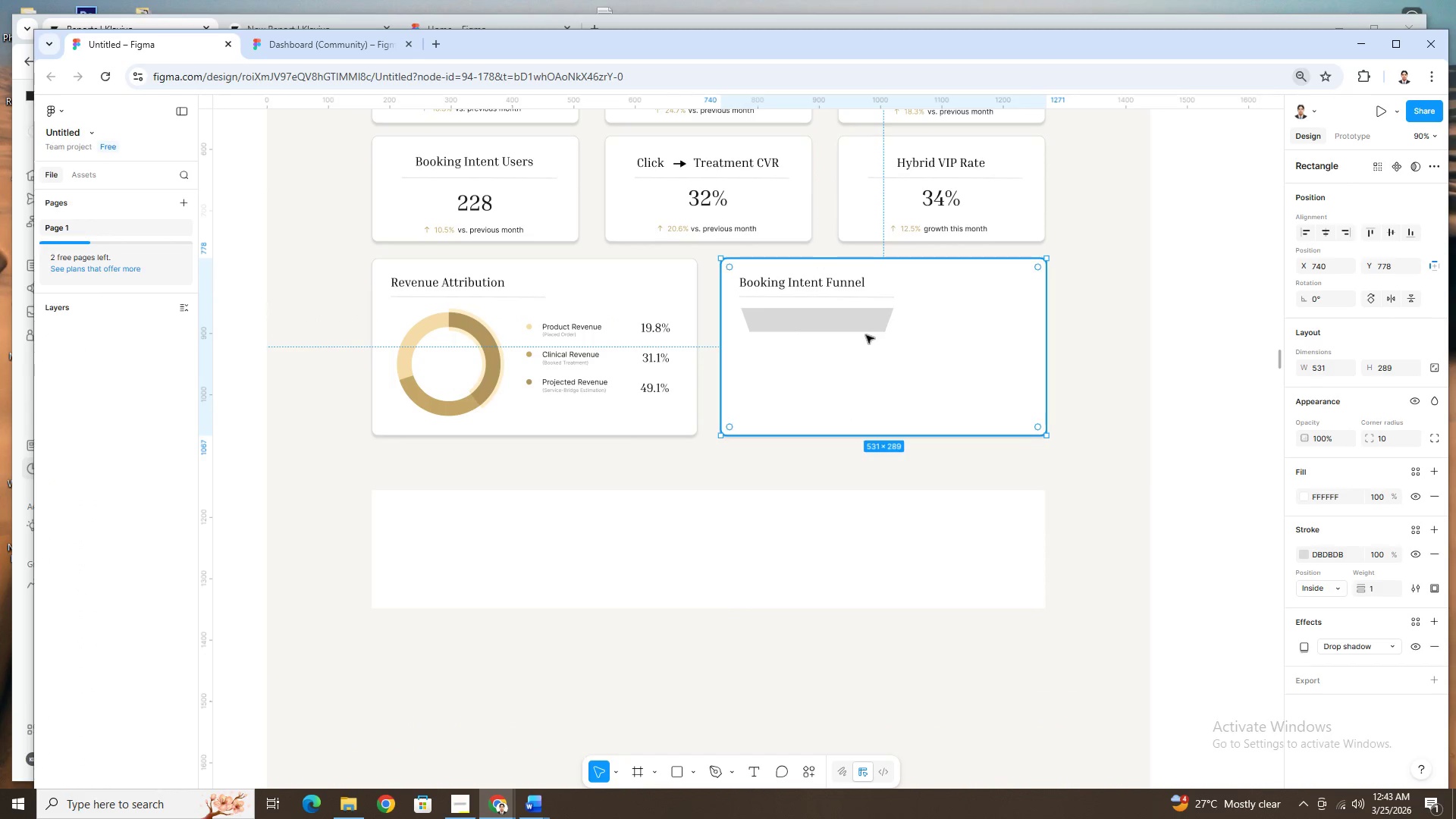 
left_click([864, 328])
 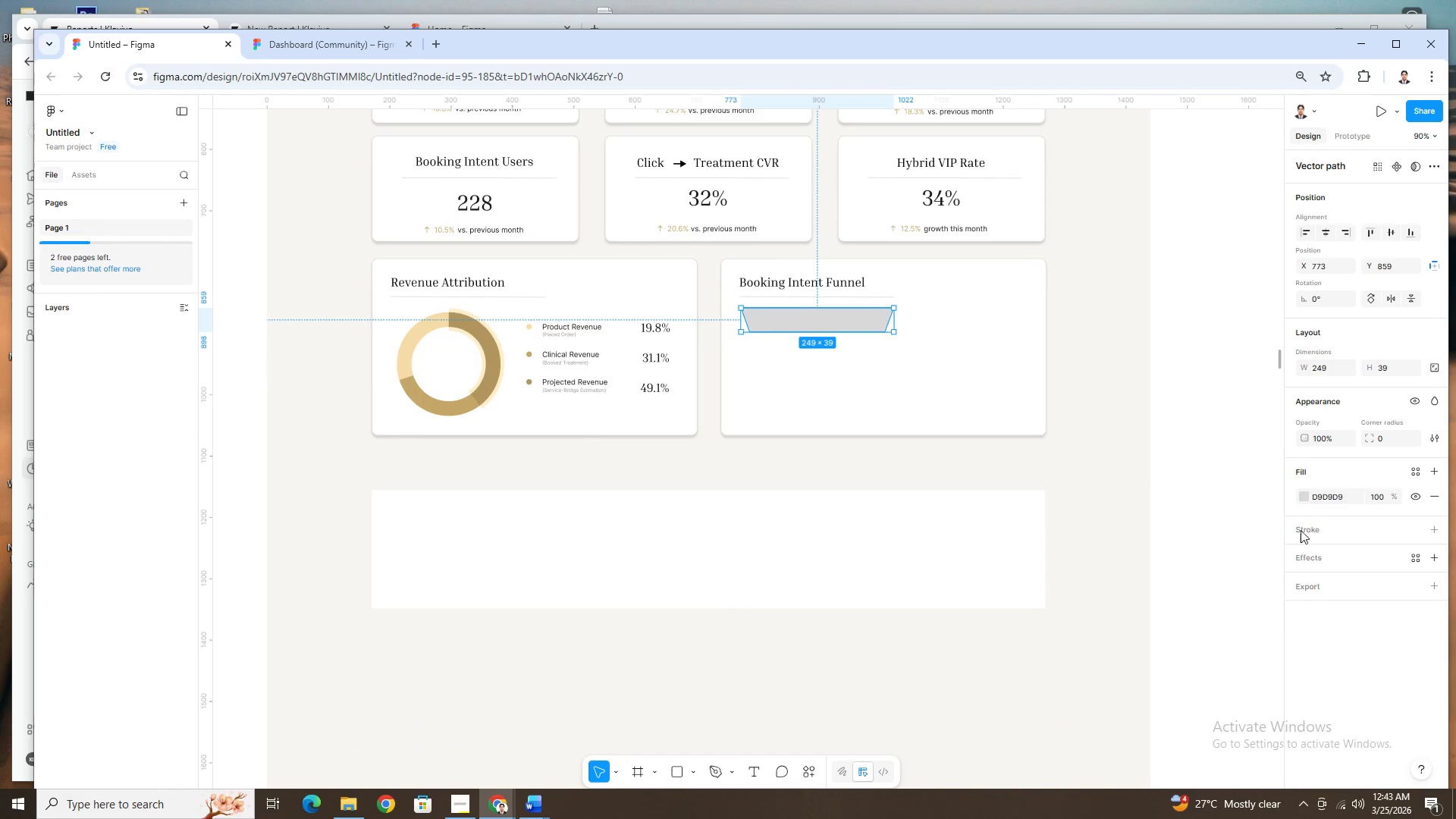 
left_click([1304, 493])
 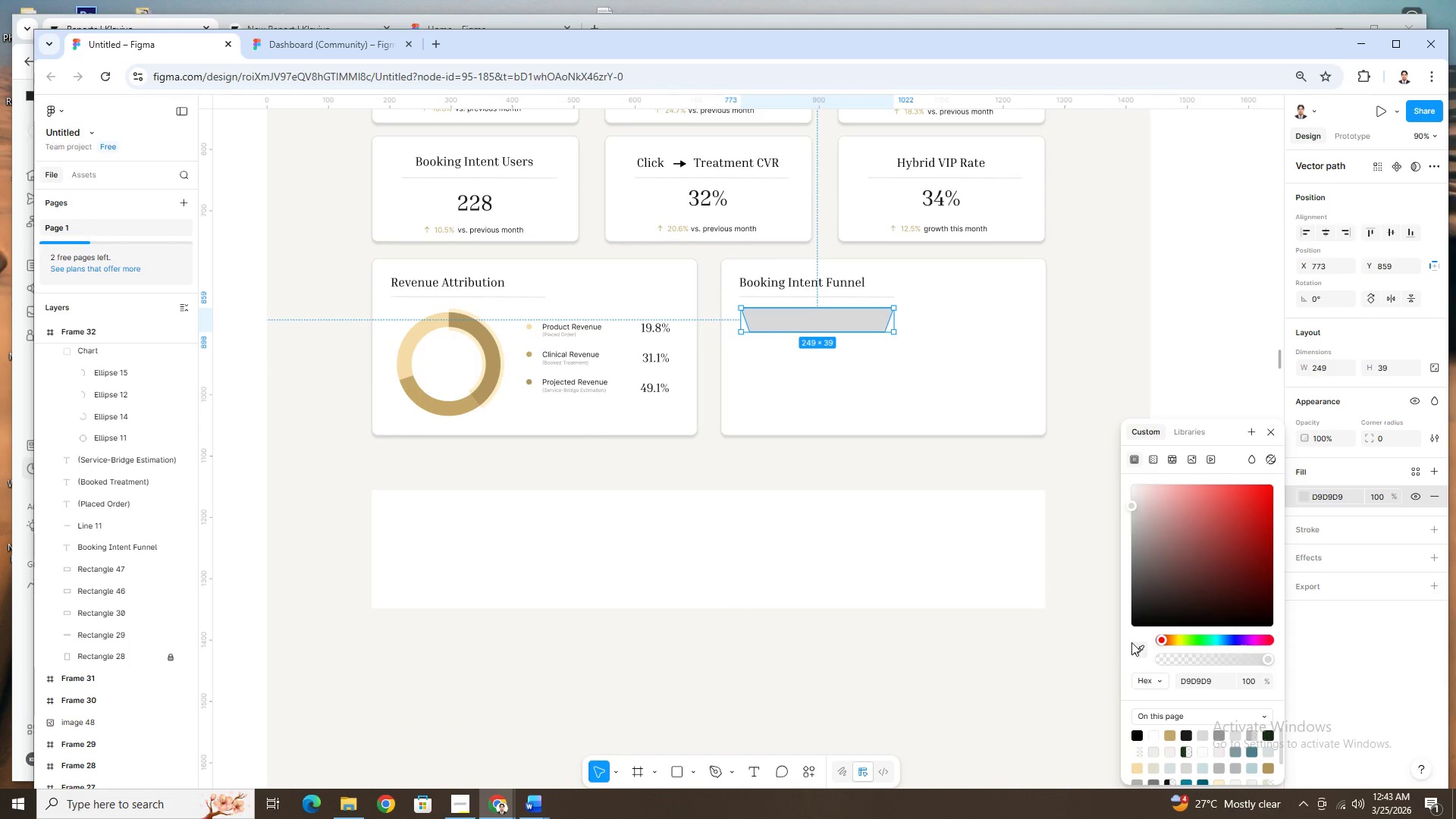 
left_click([1137, 644])
 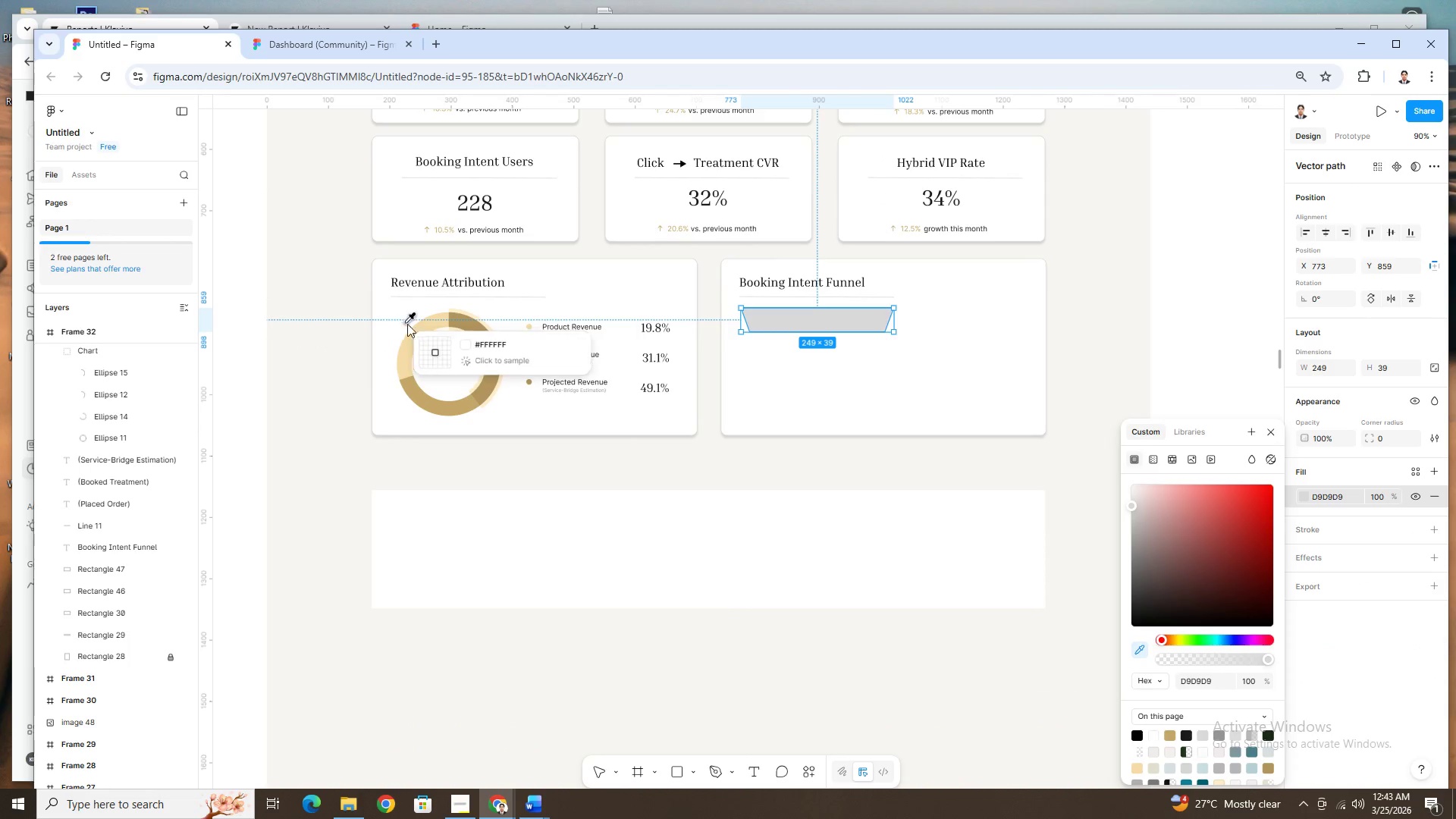 
left_click([416, 332])
 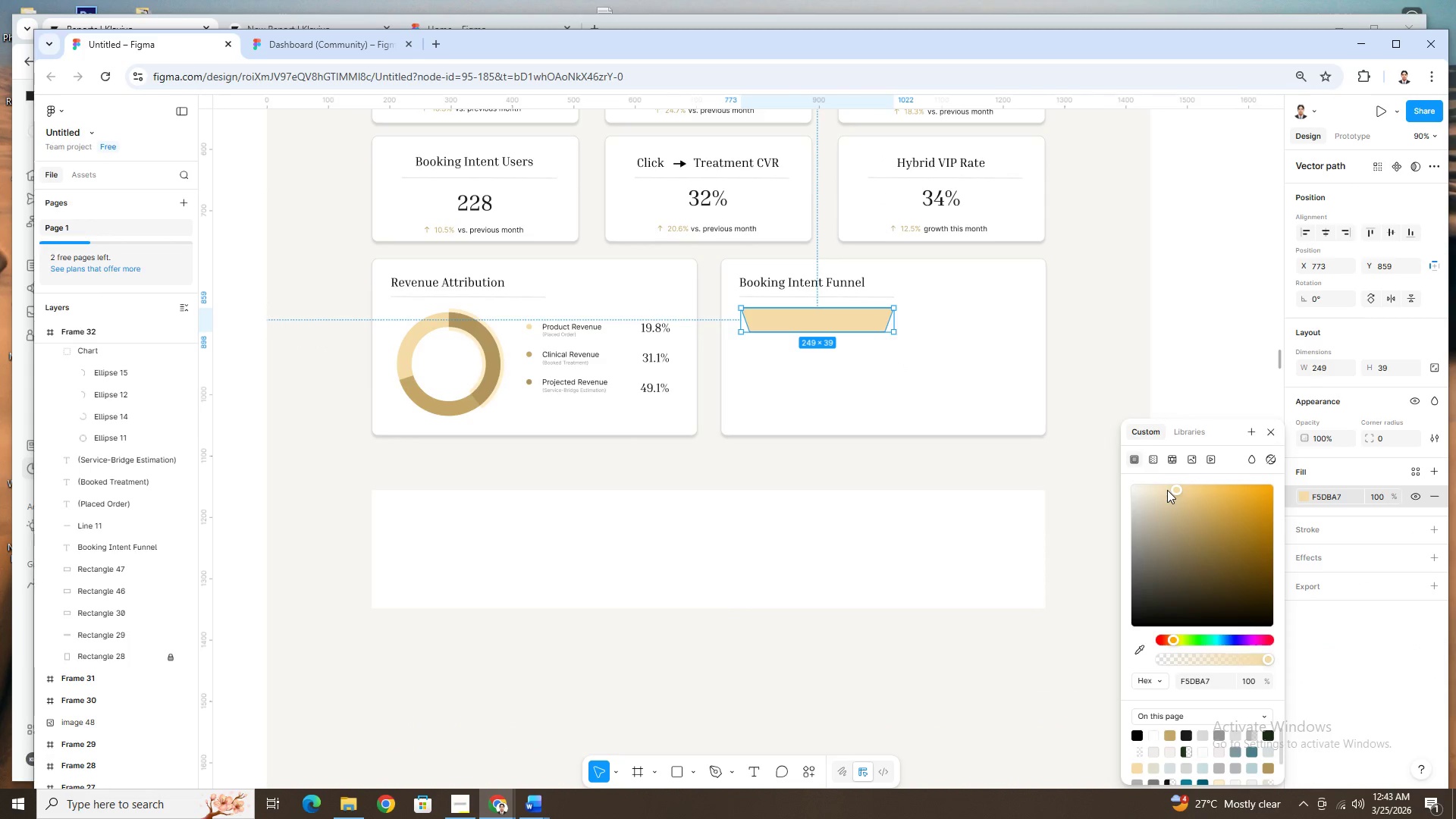 
wait(5.42)
 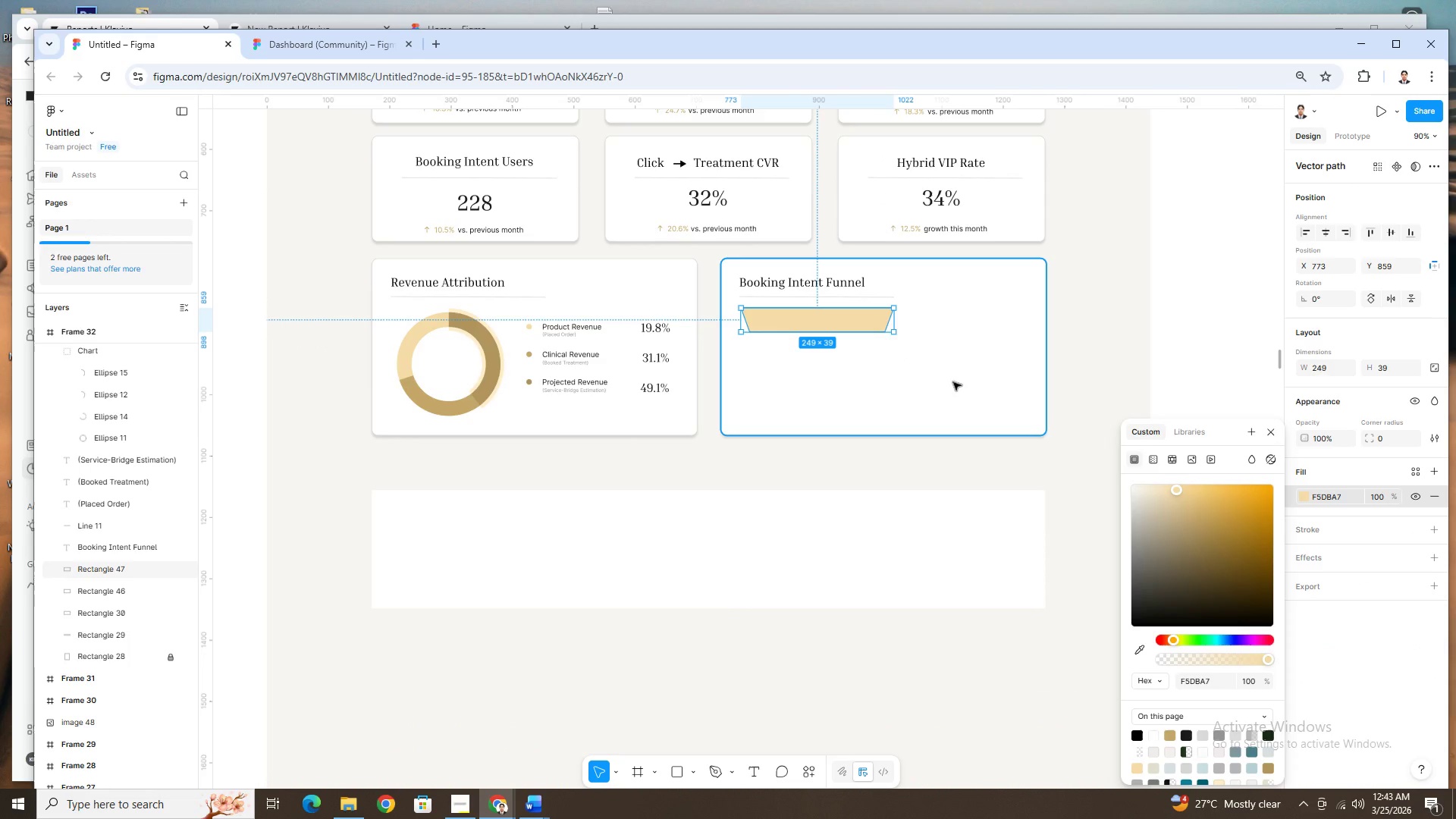 
left_click([1159, 487])
 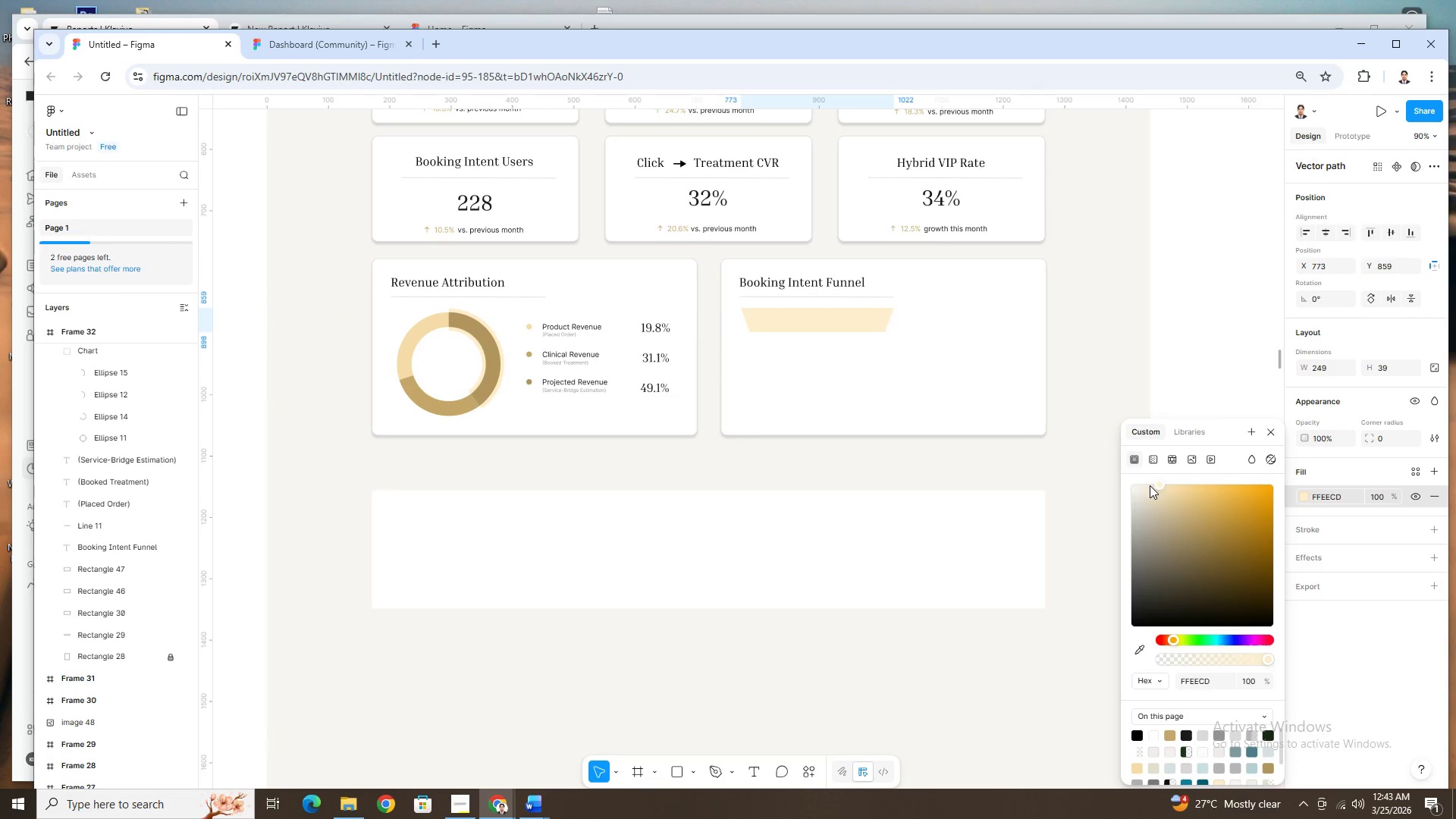 
left_click([1150, 486])
 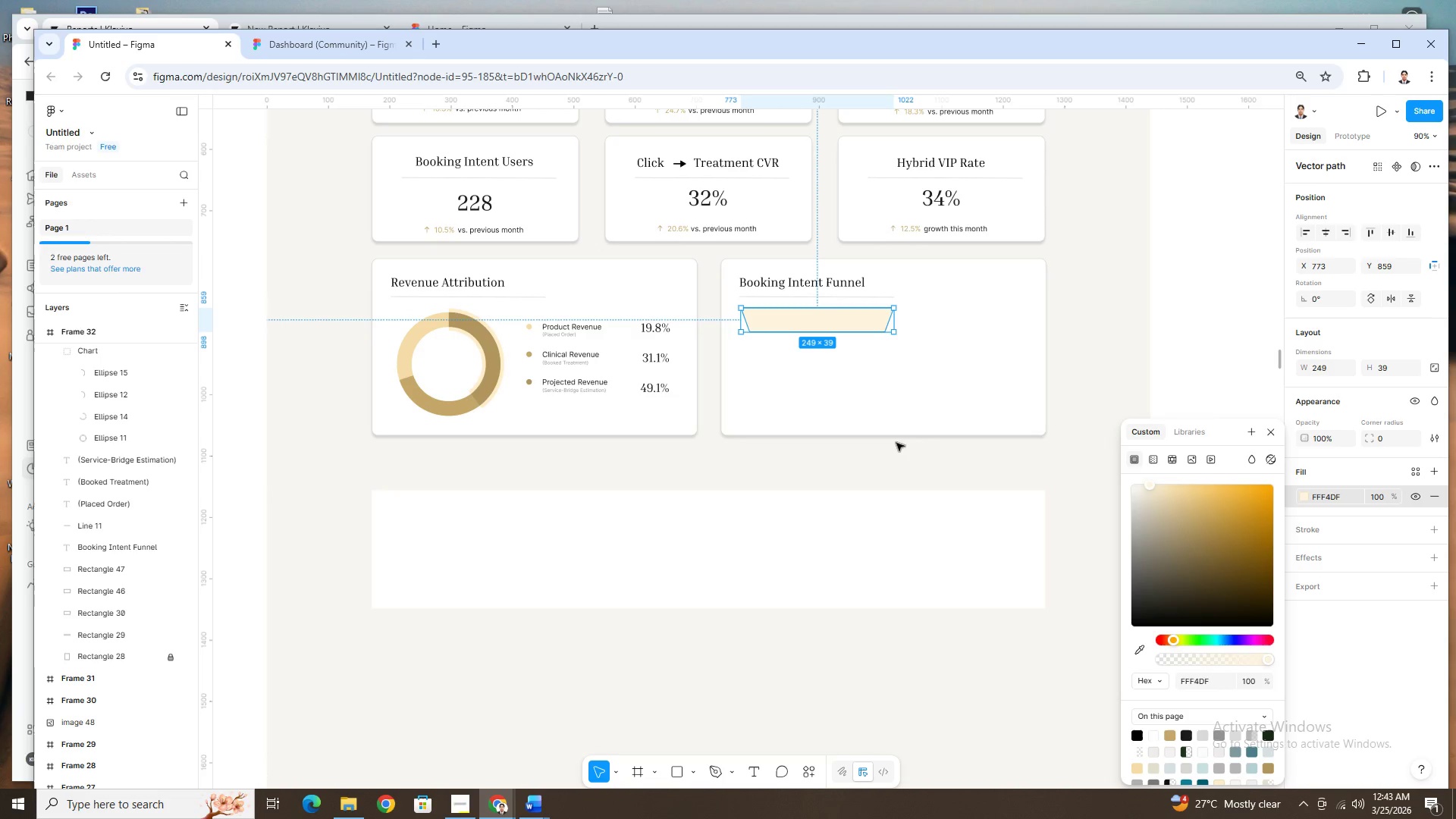 
double_click([924, 438])
 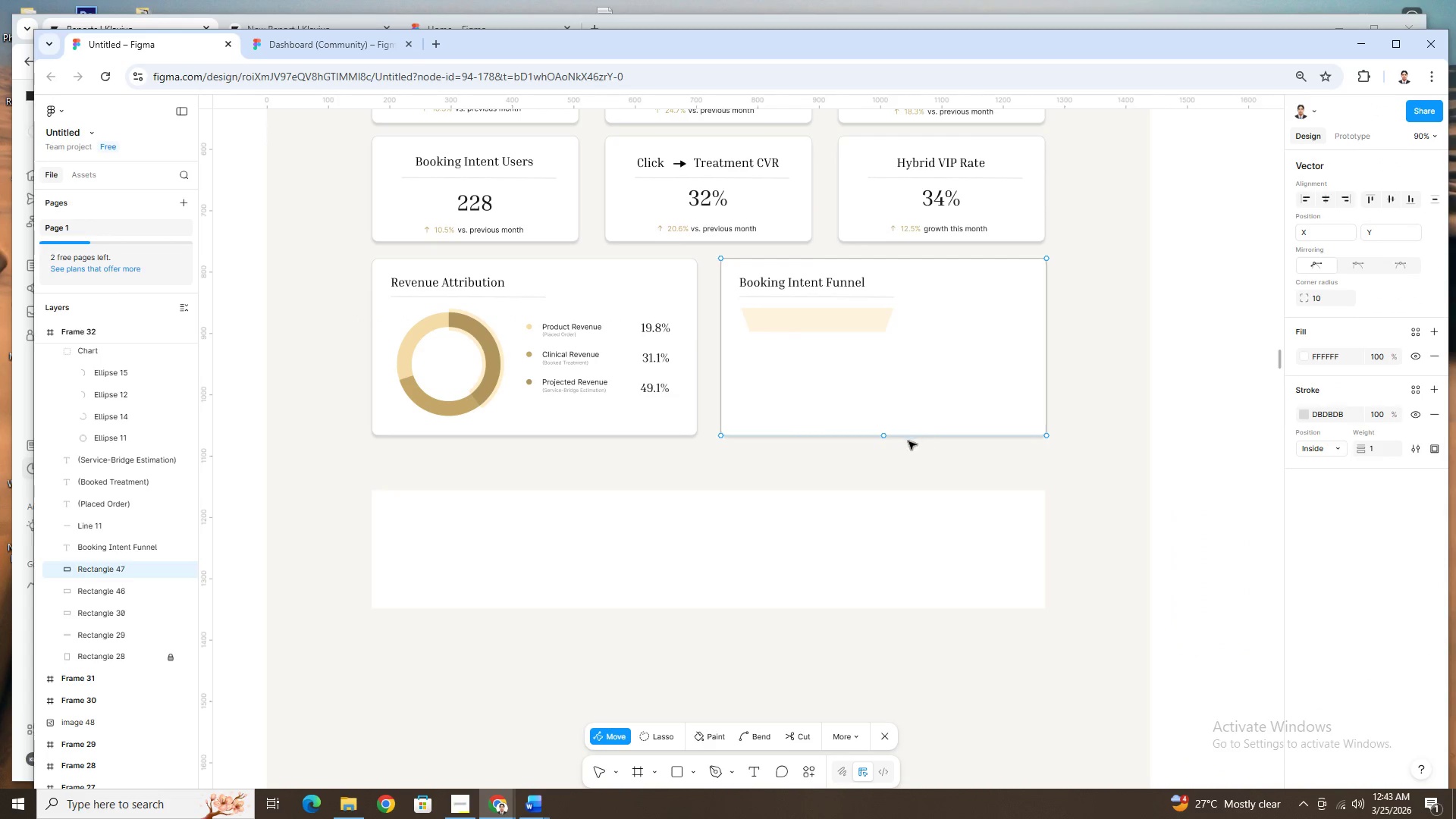 
hold_key(key=ControlLeft, duration=1.45)
scroll: coordinate [809, 358], scroll_direction: up, amount: 4.0
 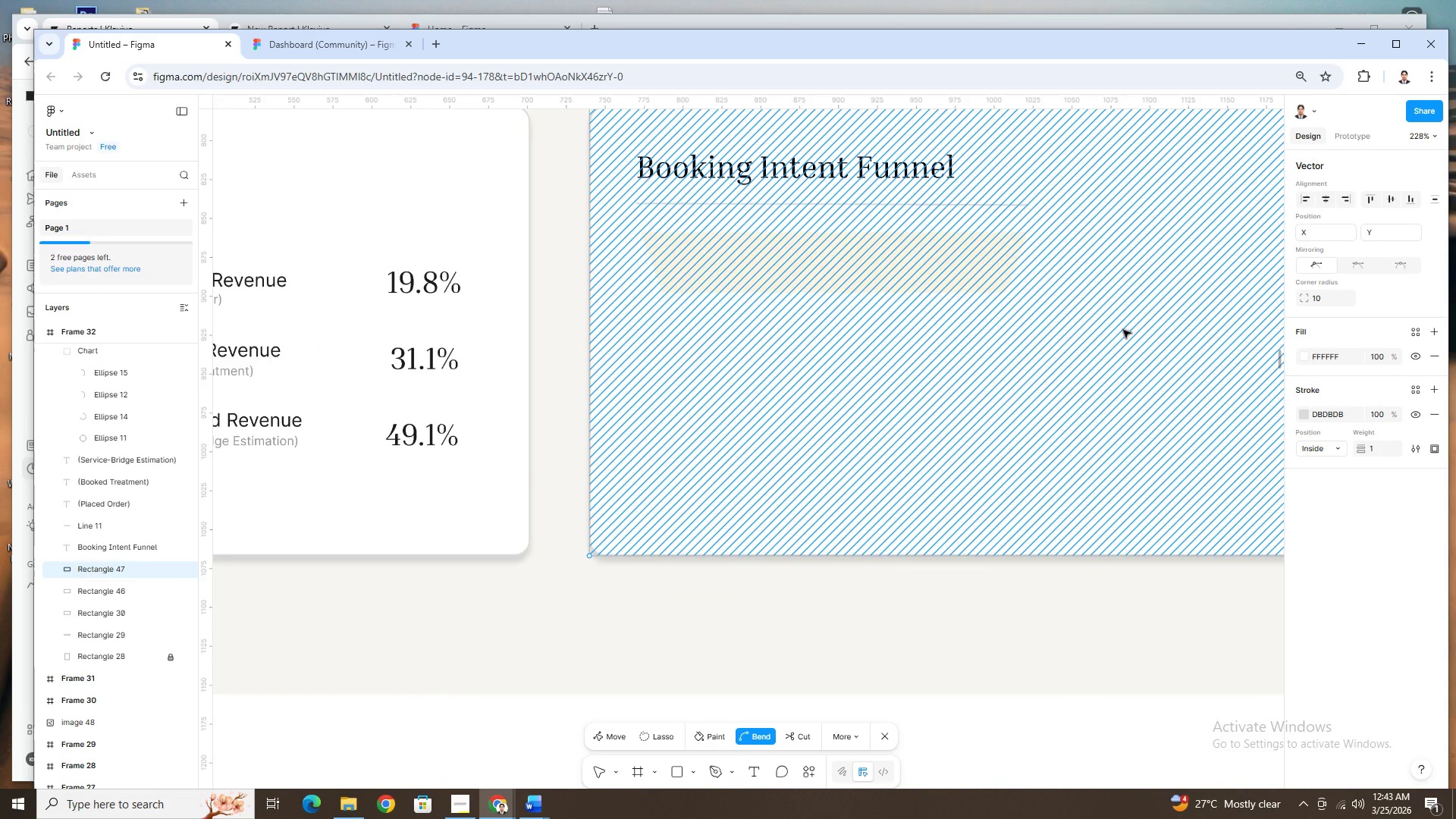 
hold_key(key=ControlLeft, duration=0.31)
 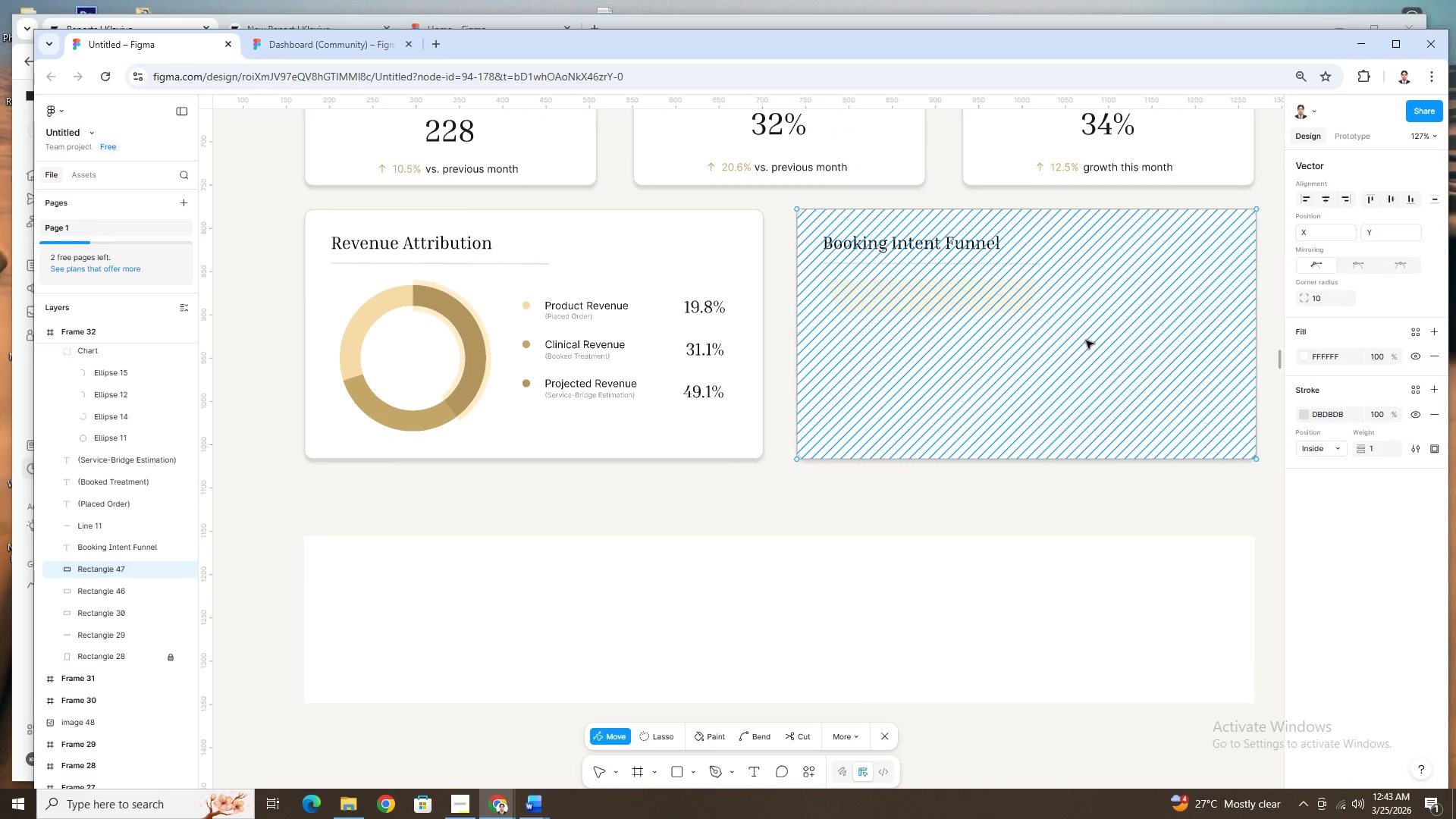 
scroll: coordinate [1124, 330], scroll_direction: up, amount: 2.0
 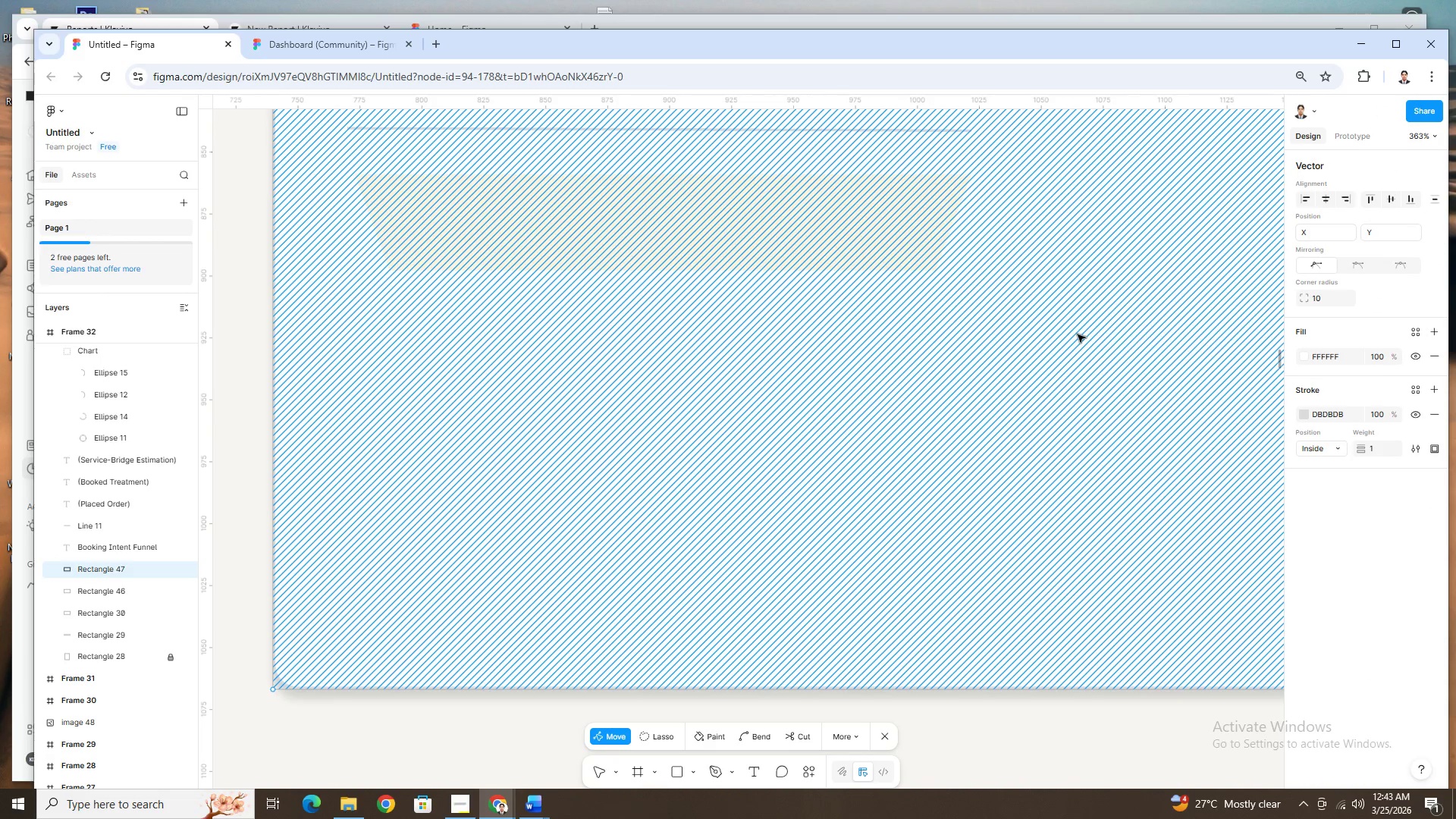 
key(Escape)
 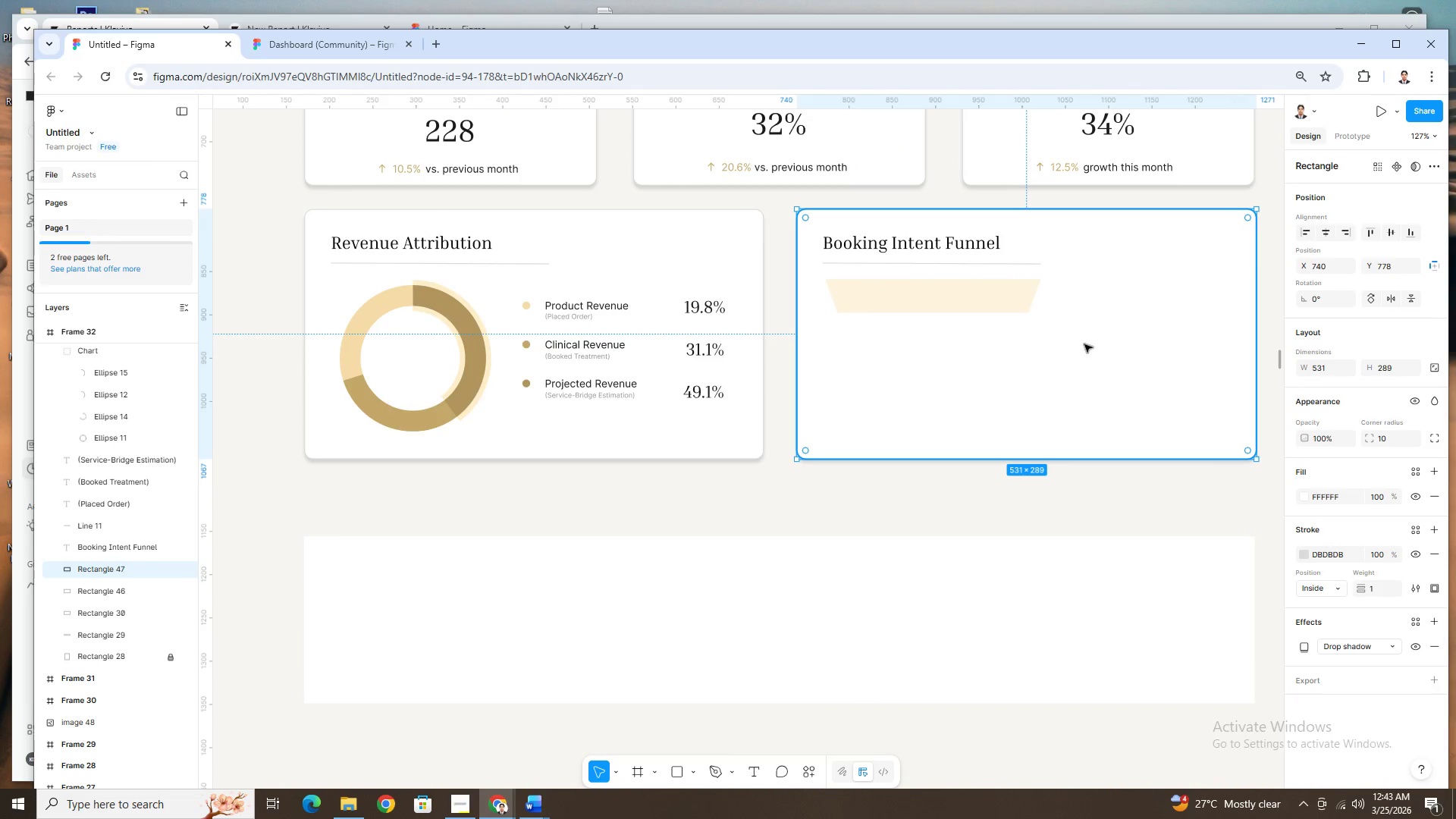 
scroll: coordinate [1078, 336], scroll_direction: down, amount: 6.0
 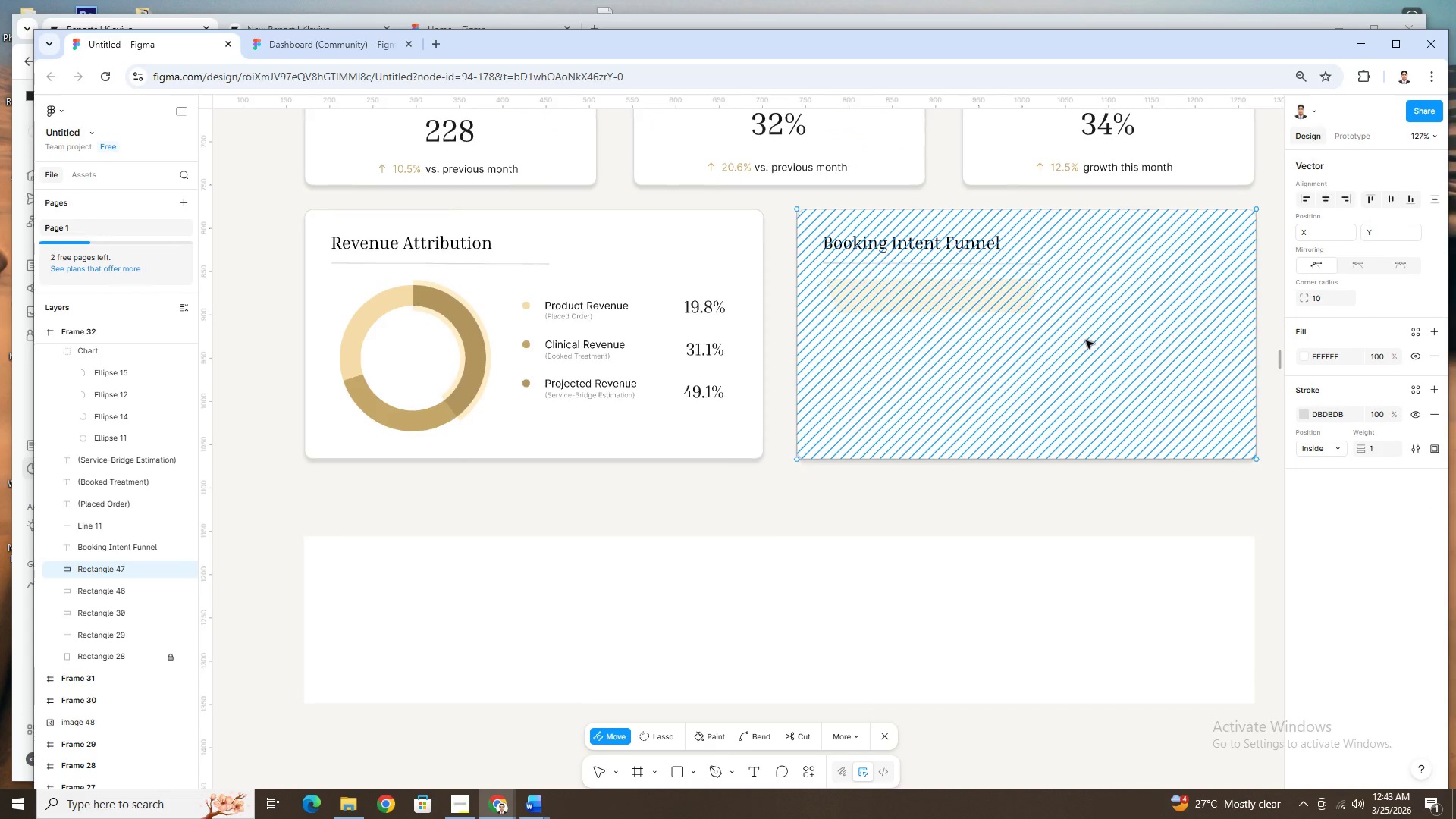 
hold_key(key=ControlLeft, duration=0.34)
 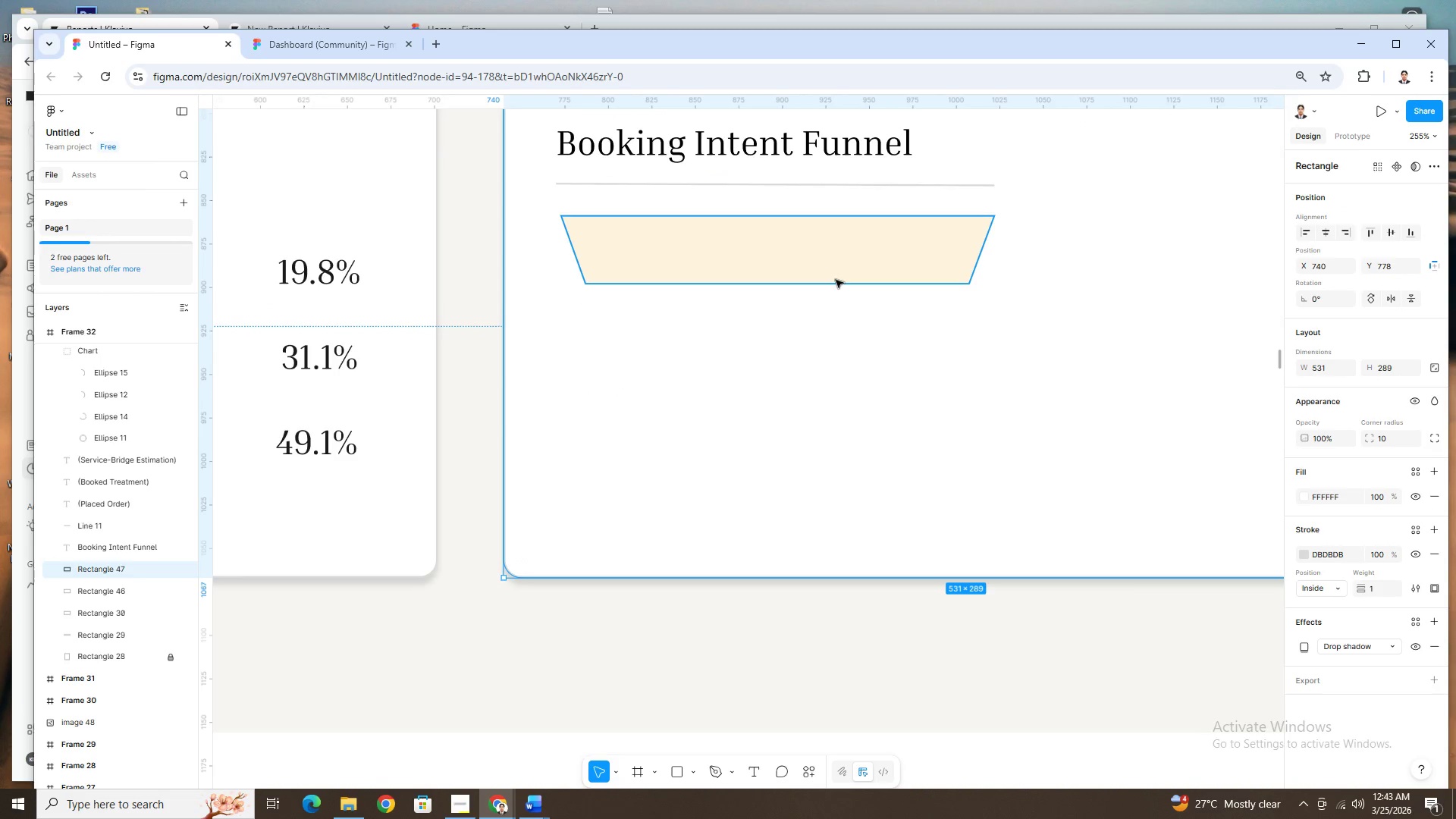 
left_click([836, 280])
 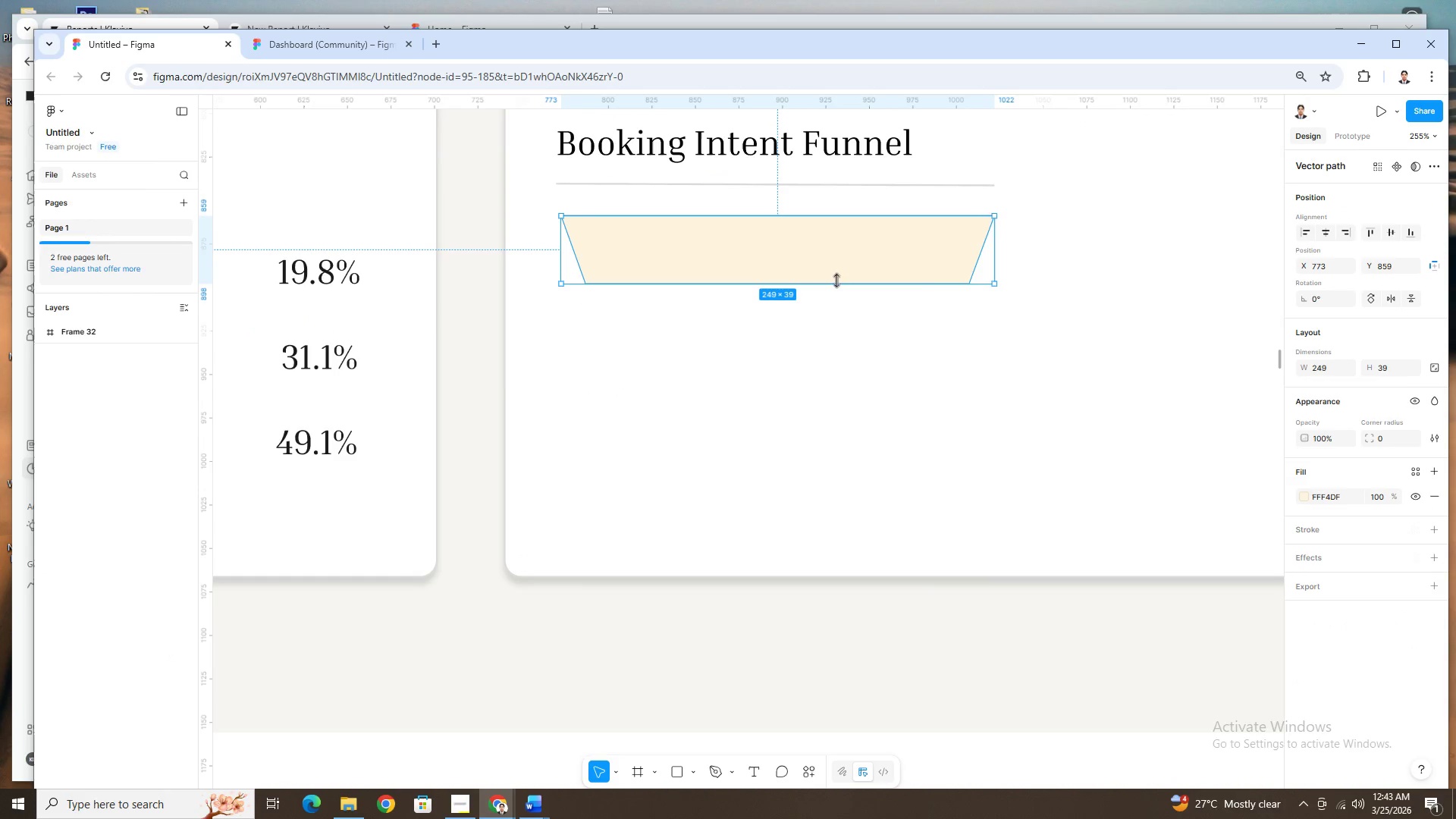 
scroll: coordinate [1086, 340], scroll_direction: up, amount: 3.0
 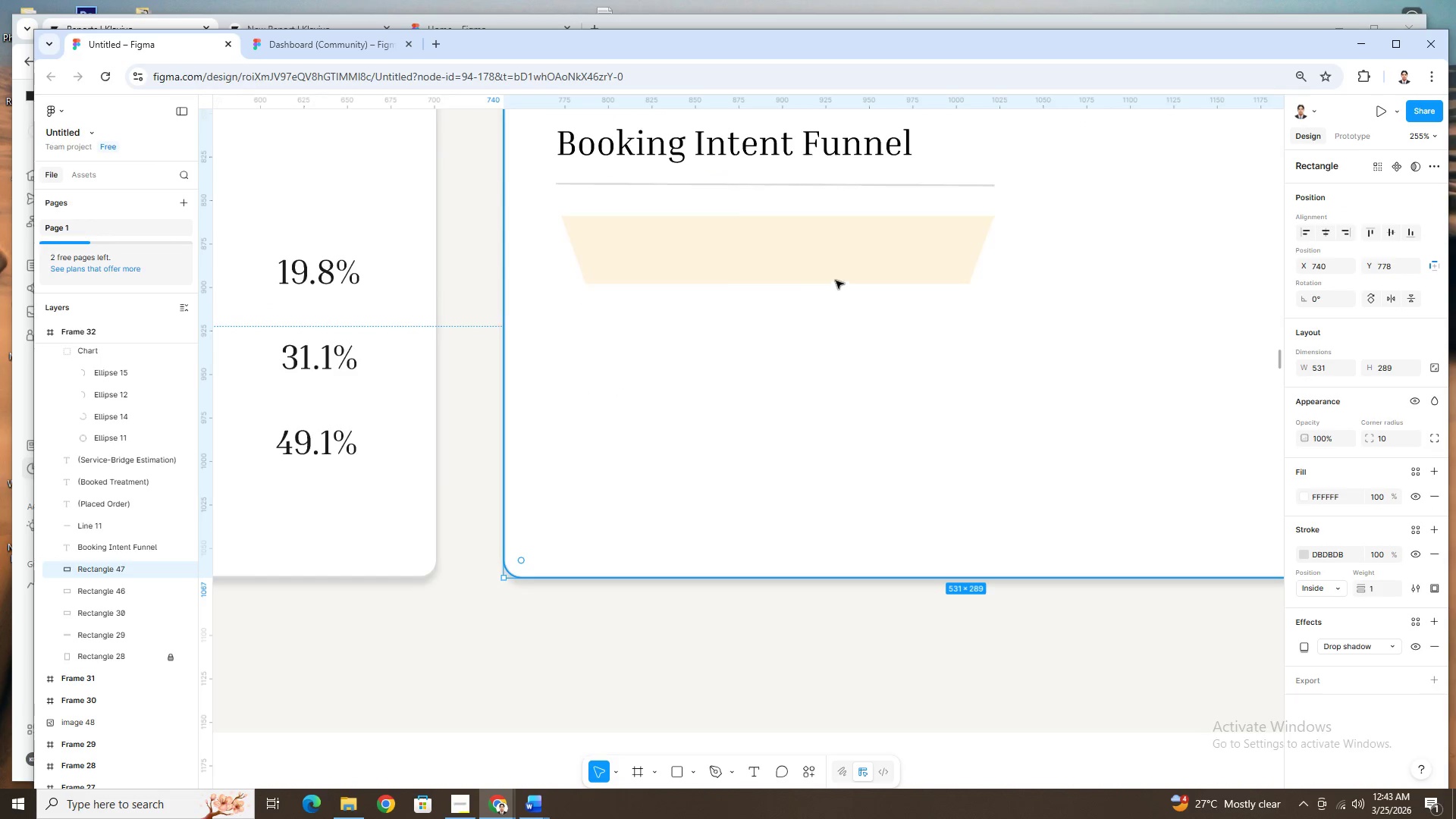 
hold_key(key=ControlLeft, duration=1.5)
 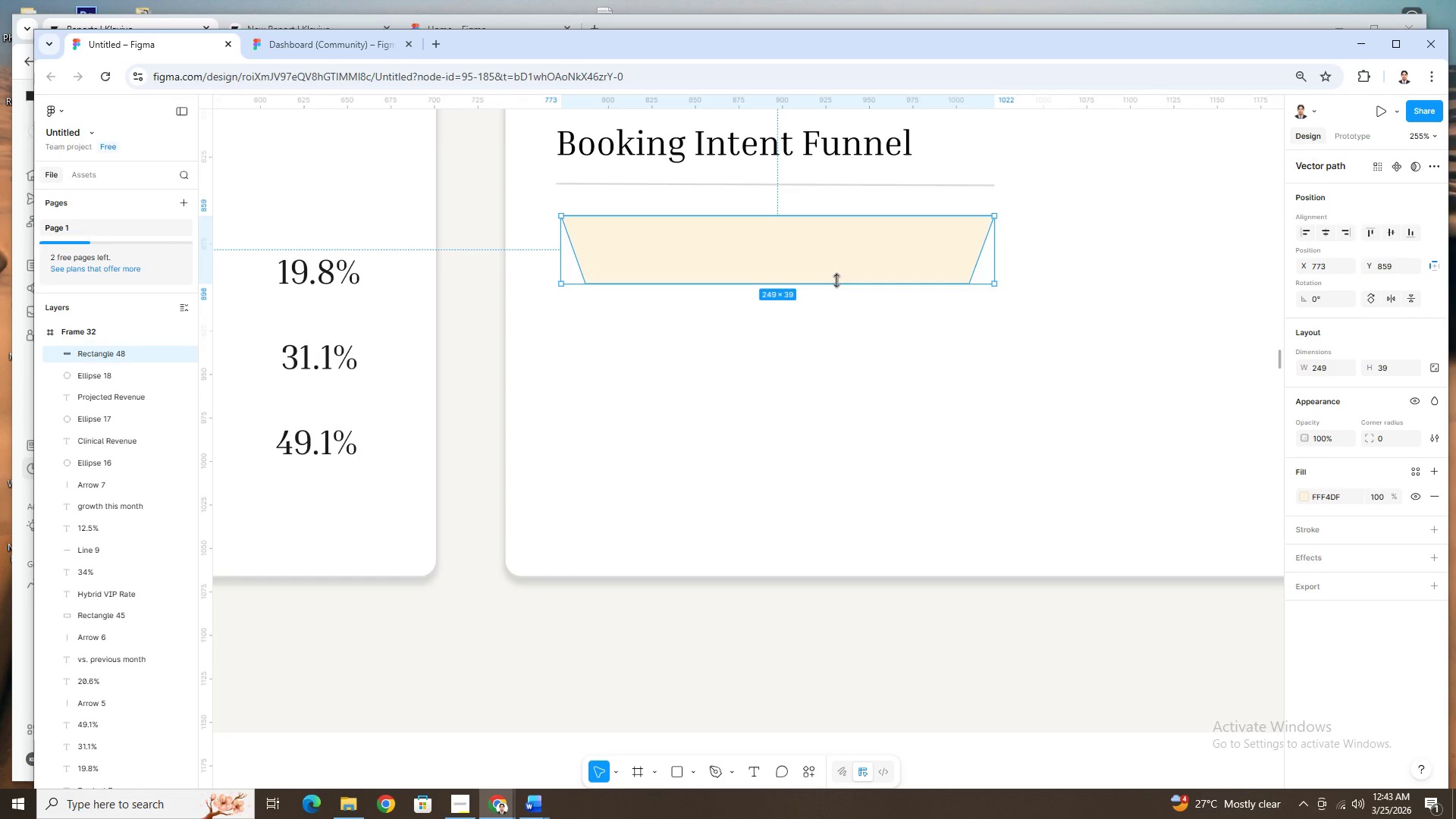 
hold_key(key=ControlLeft, duration=1.5)
 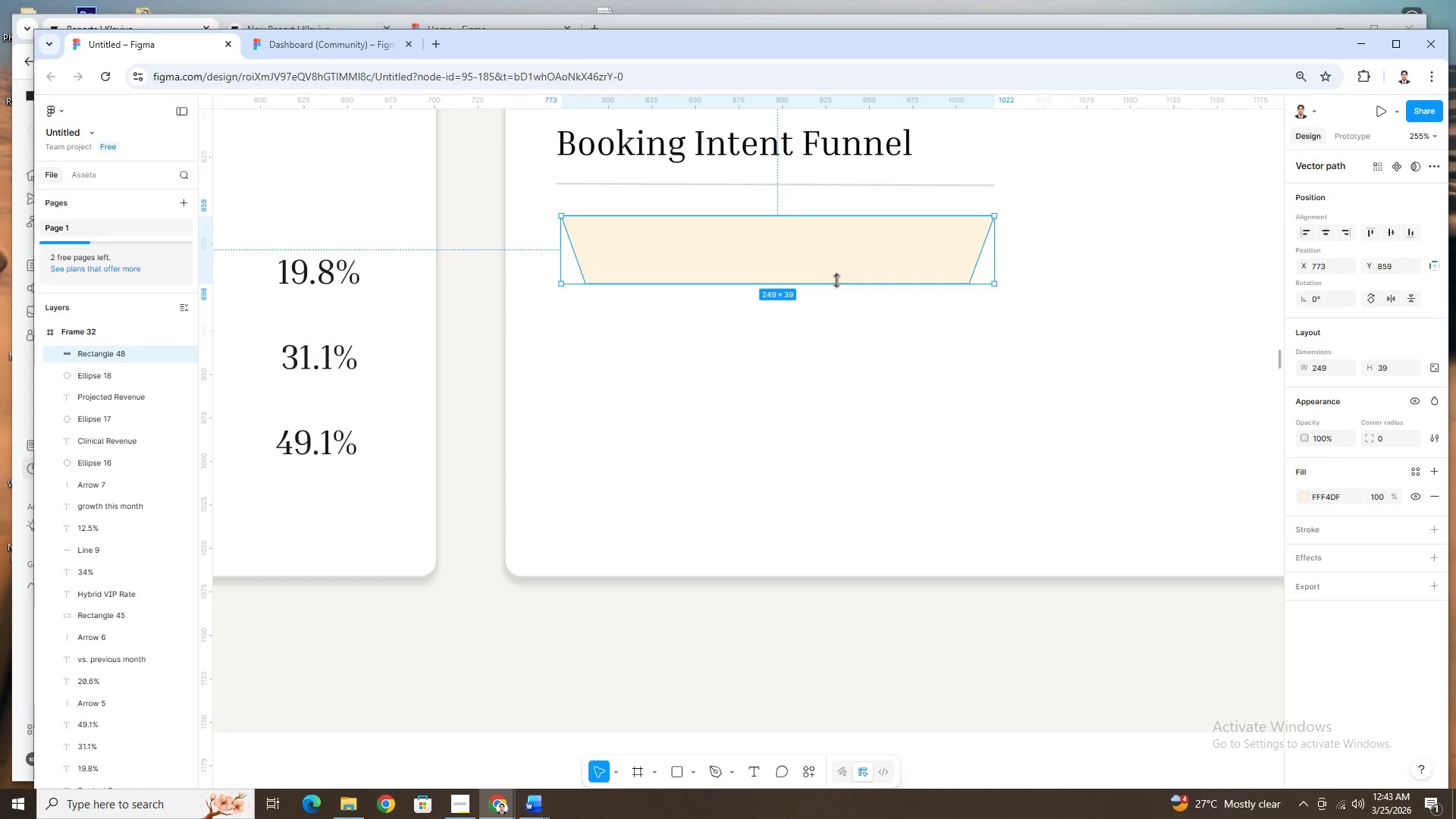 
hold_key(key=ControlLeft, duration=1.5)
 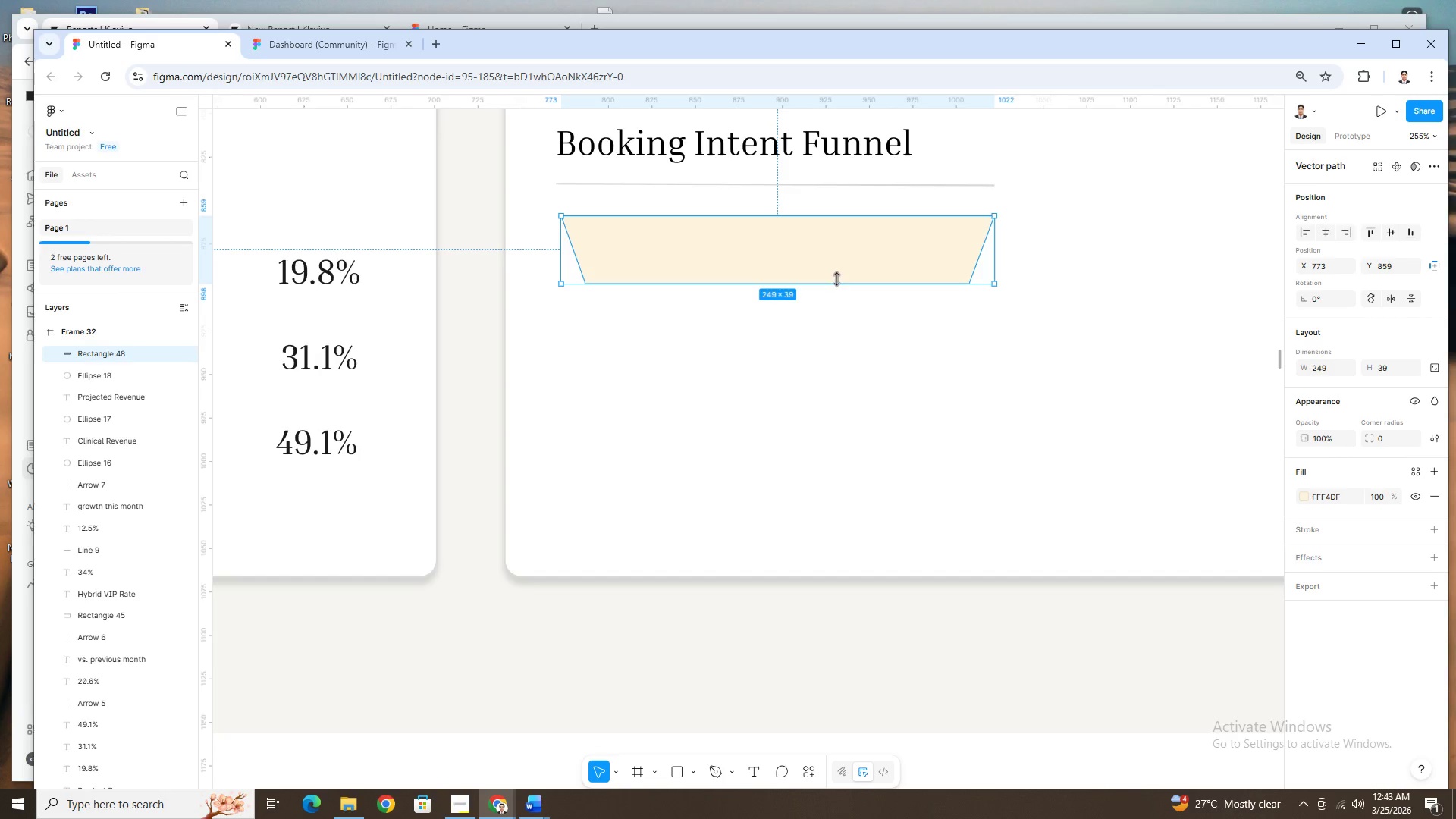 
key(Control+ControlLeft)
 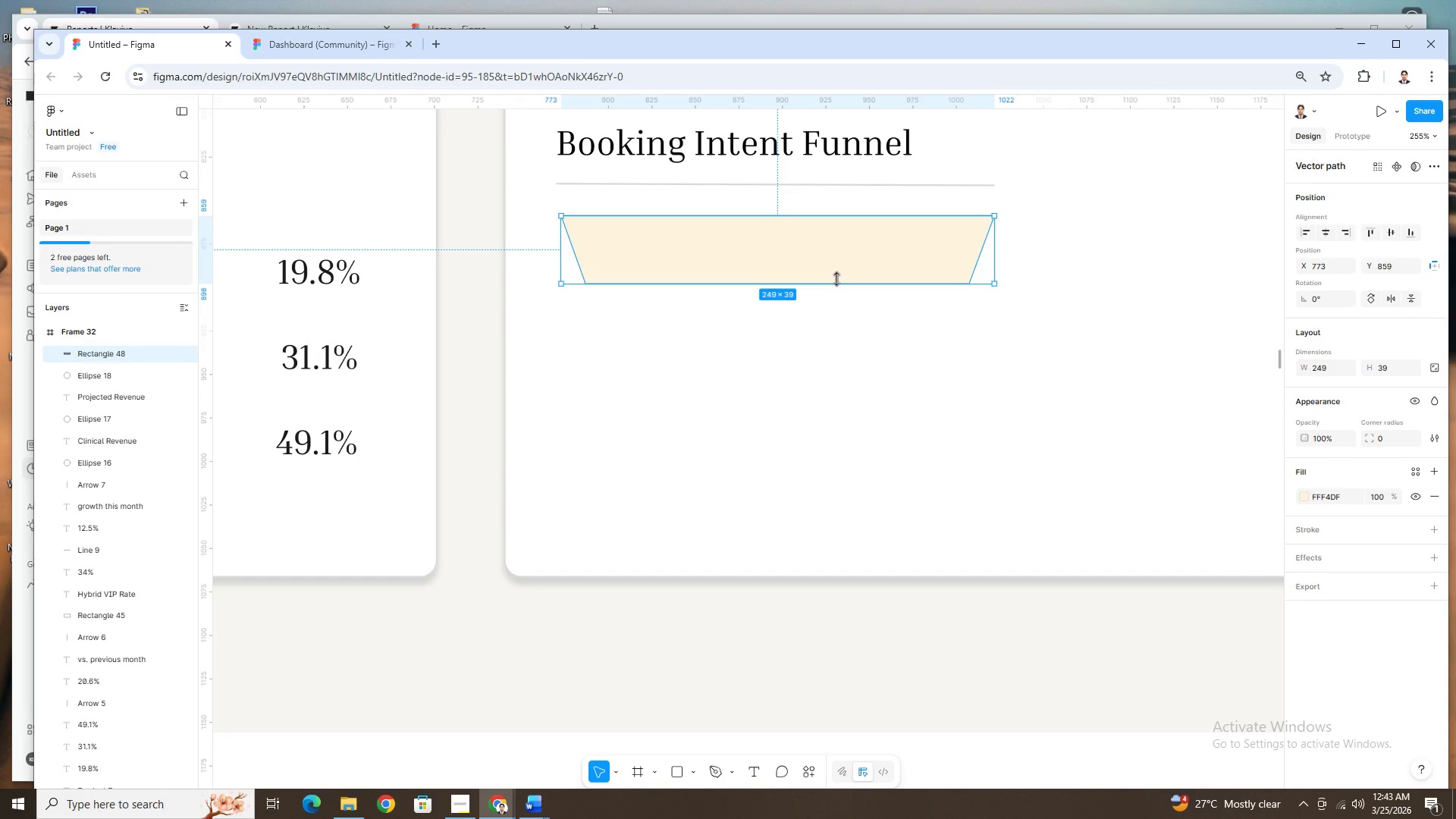 
key(Control+C)
 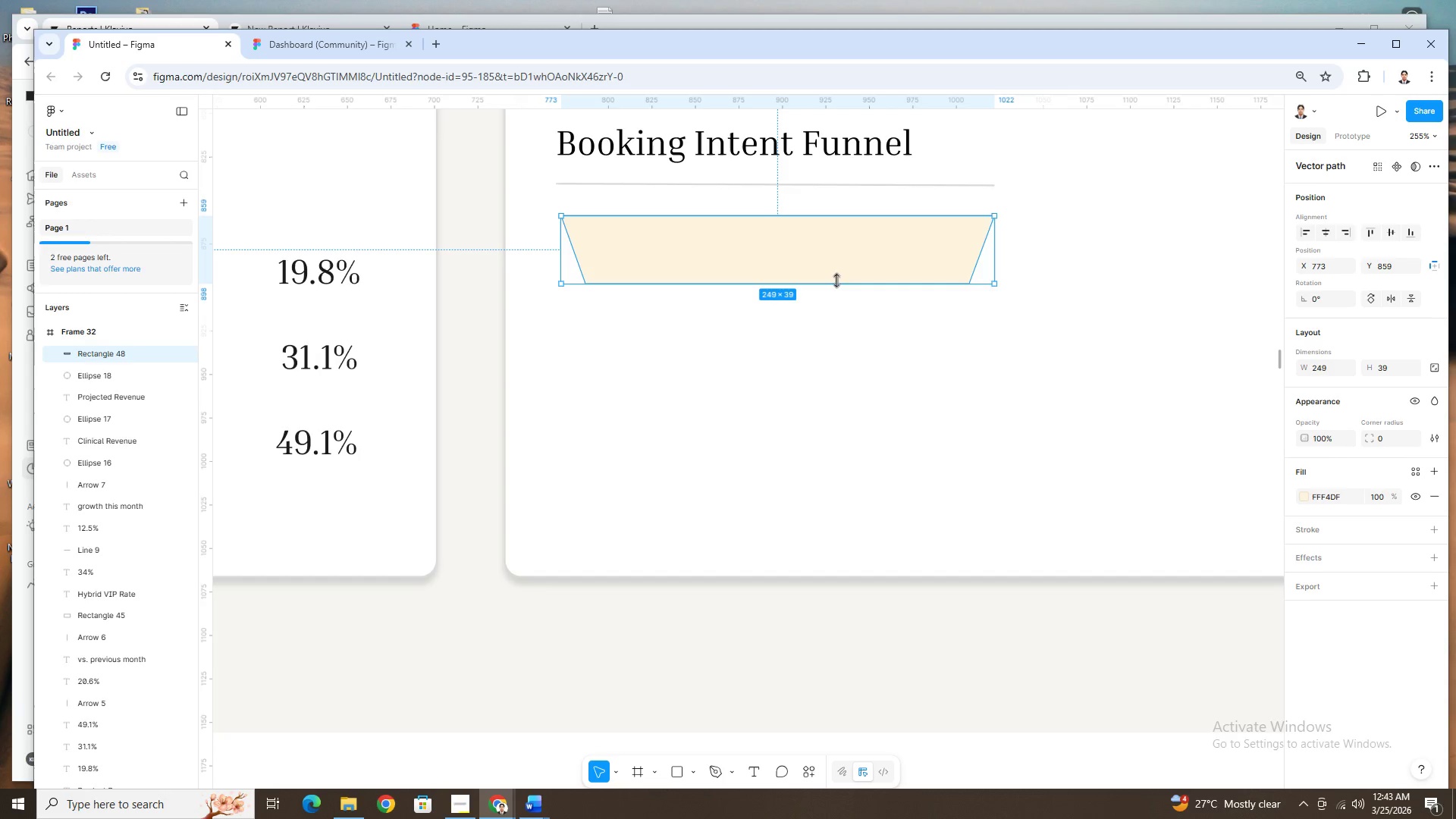 
key(Control+V)
 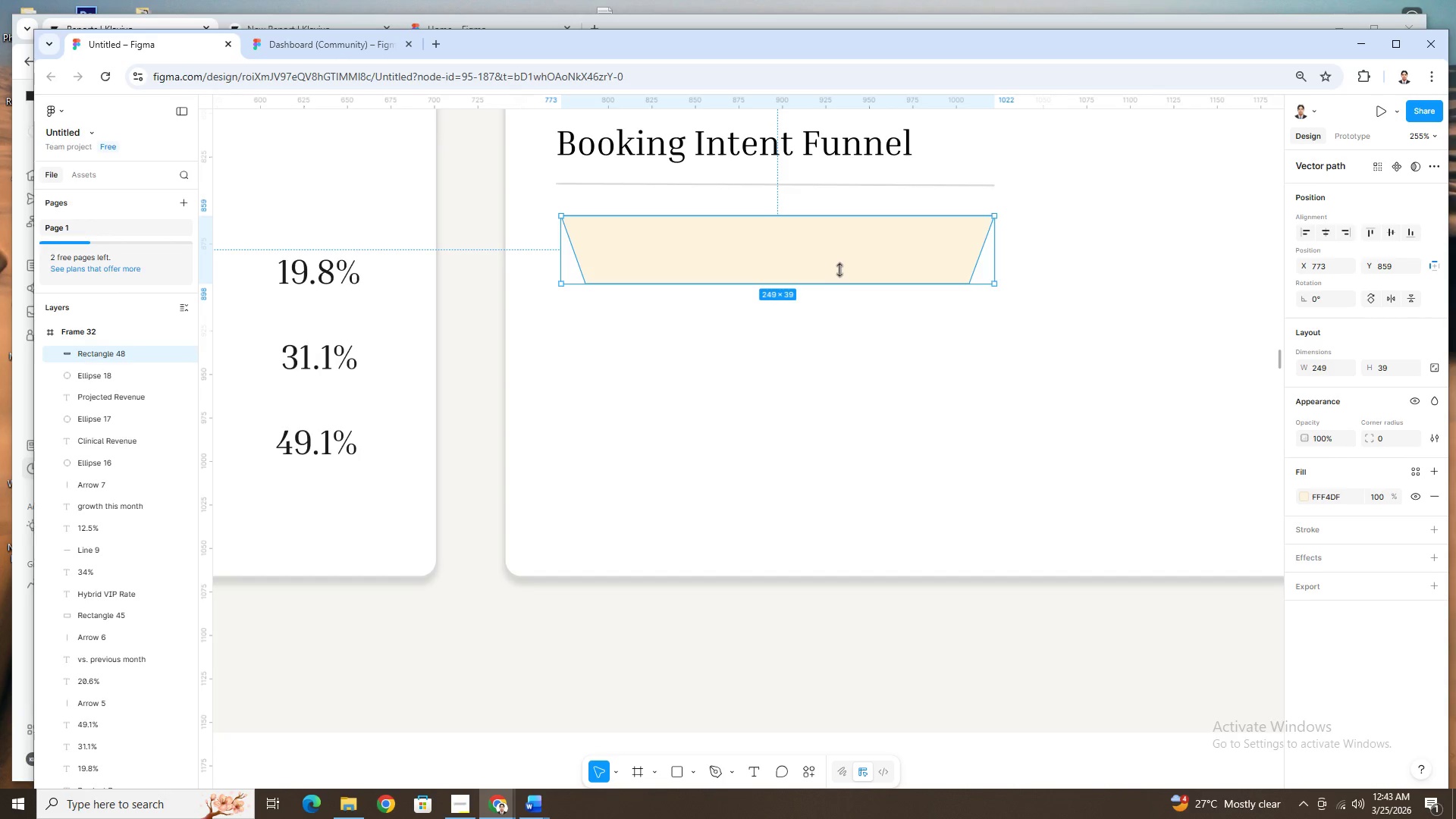 
left_click_drag(start_coordinate=[839, 269], to_coordinate=[844, 352])
 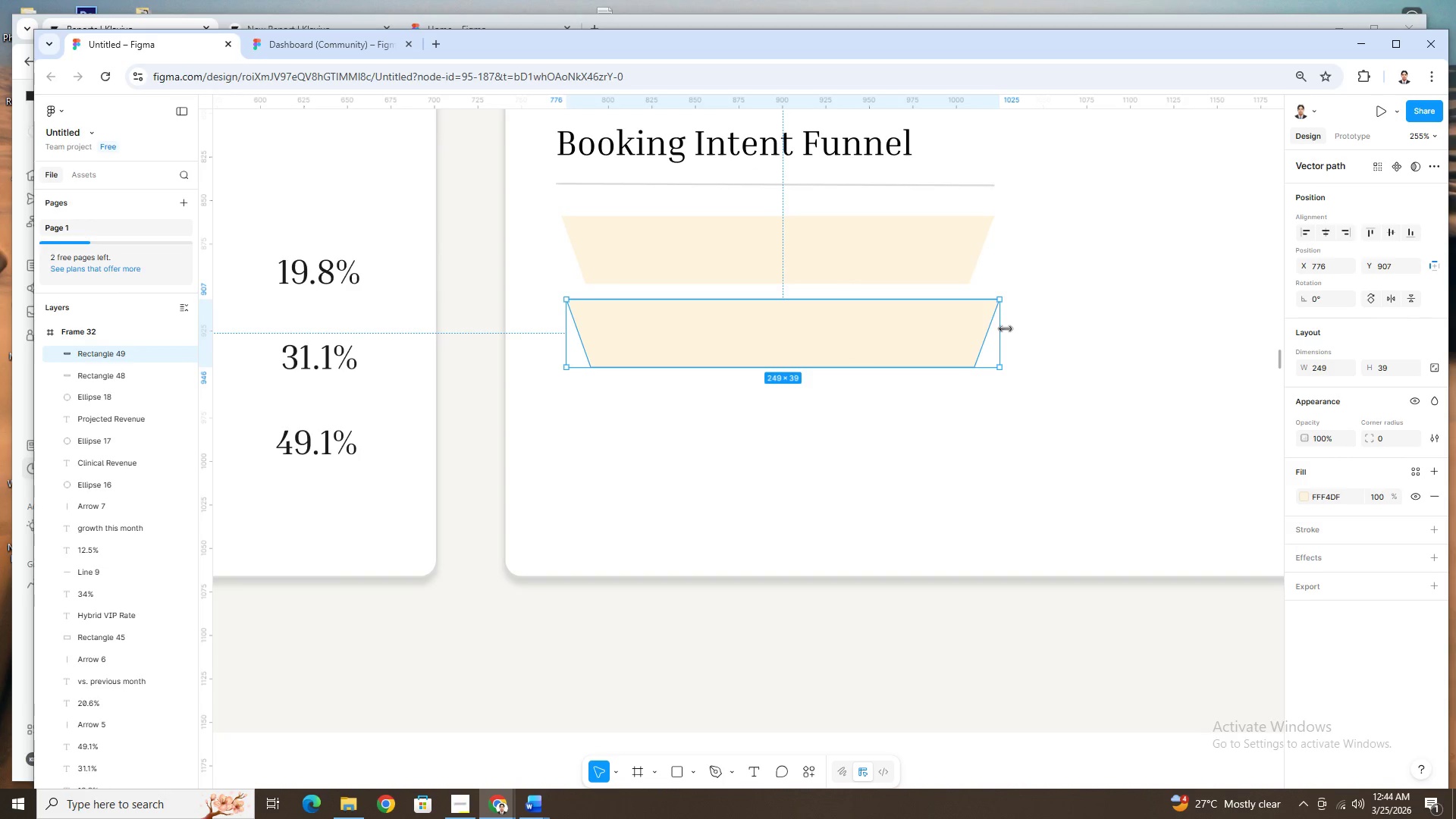 
left_click_drag(start_coordinate=[1003, 328], to_coordinate=[968, 325])
 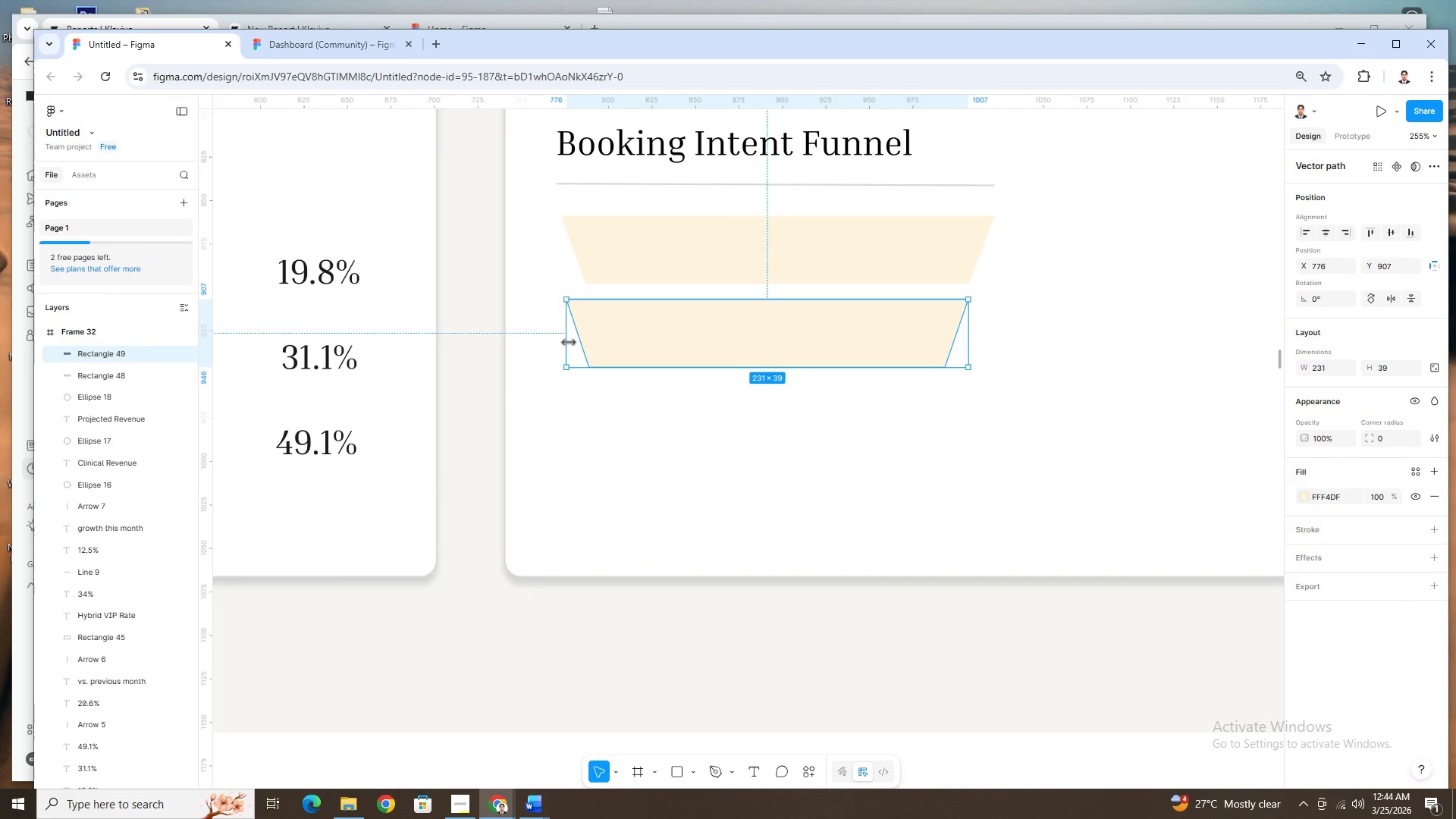 
left_click_drag(start_coordinate=[568, 341], to_coordinate=[589, 340])
 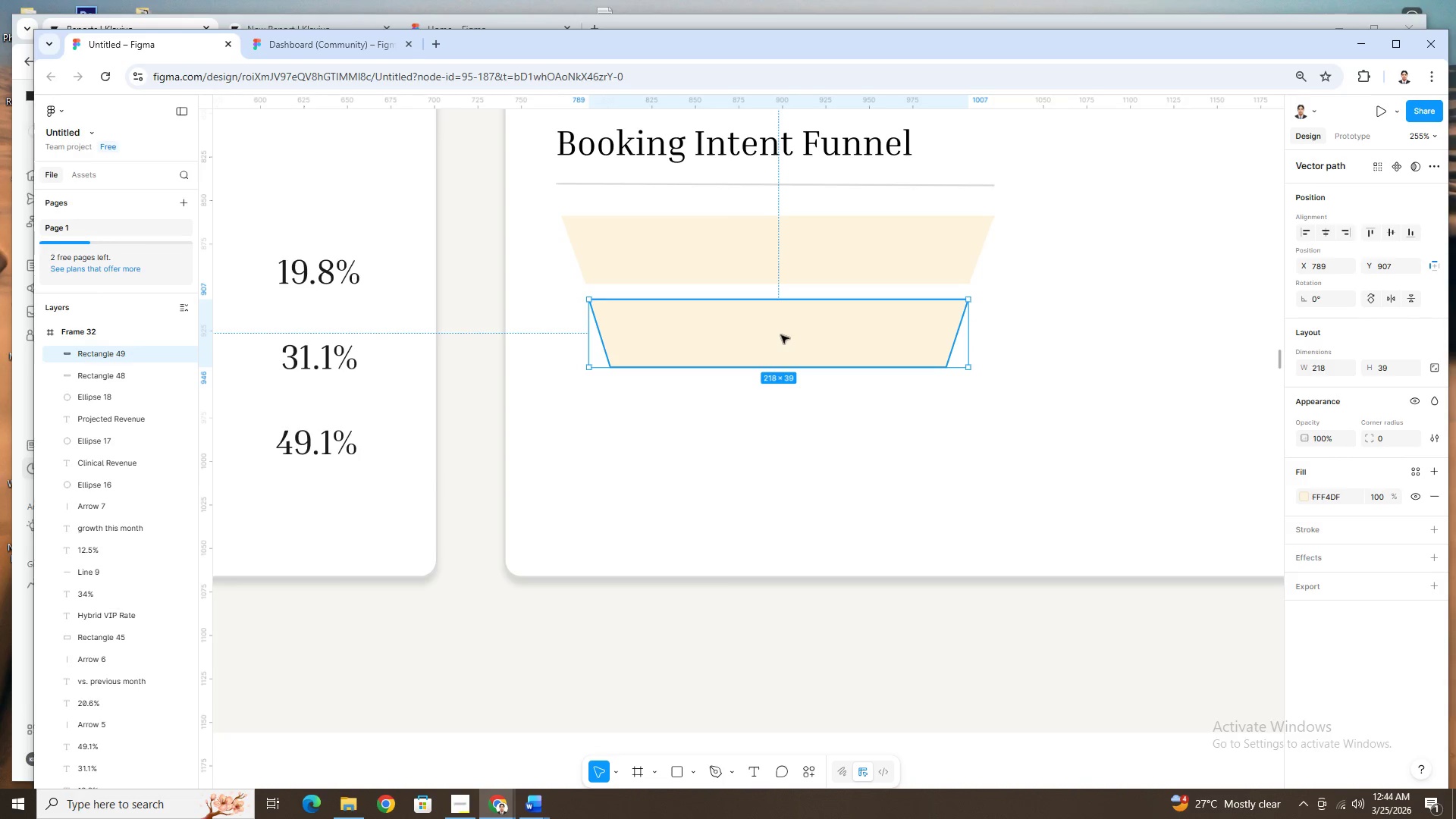 
key(ArrowUp)
 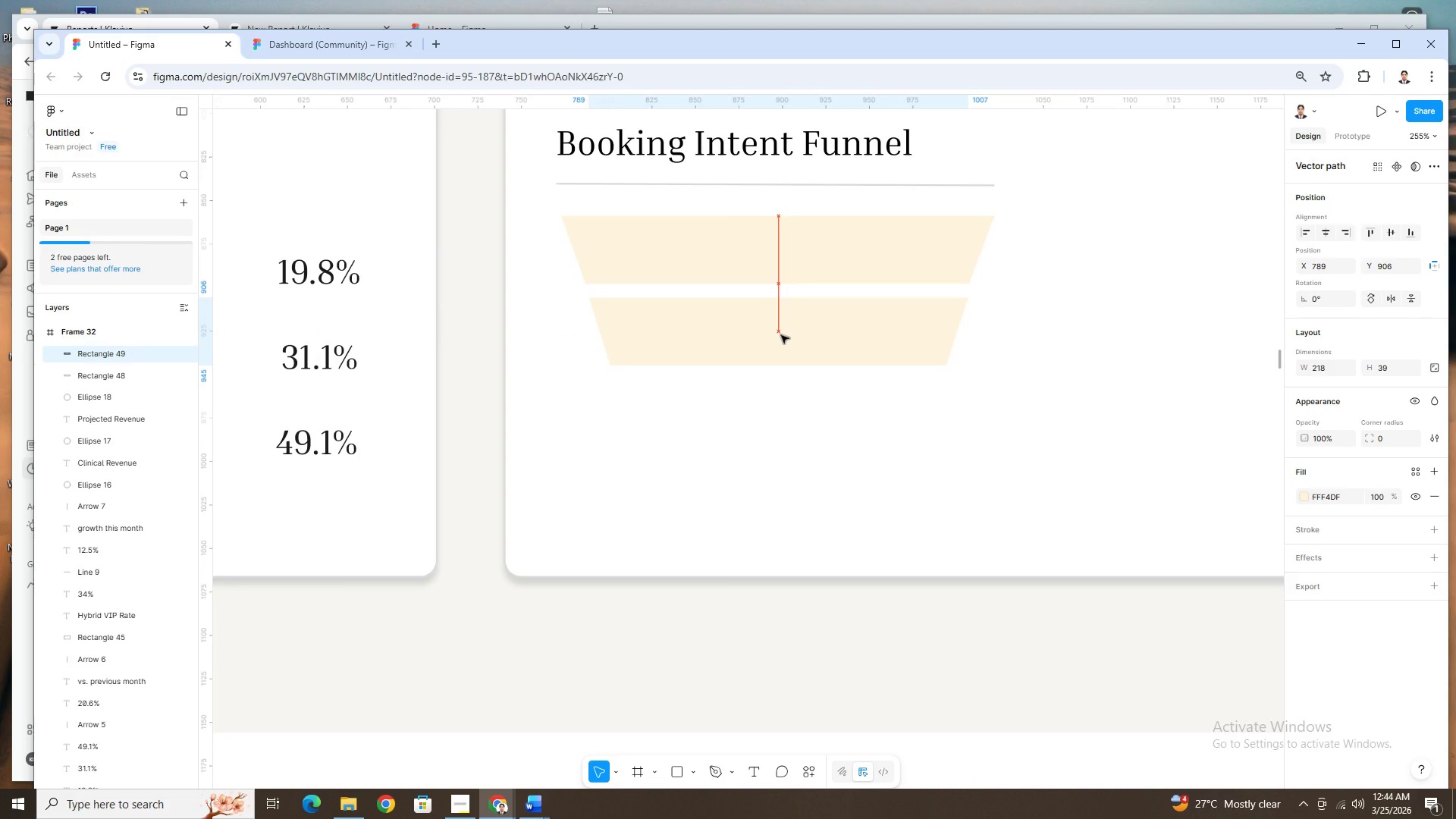 
key(ArrowUp)
 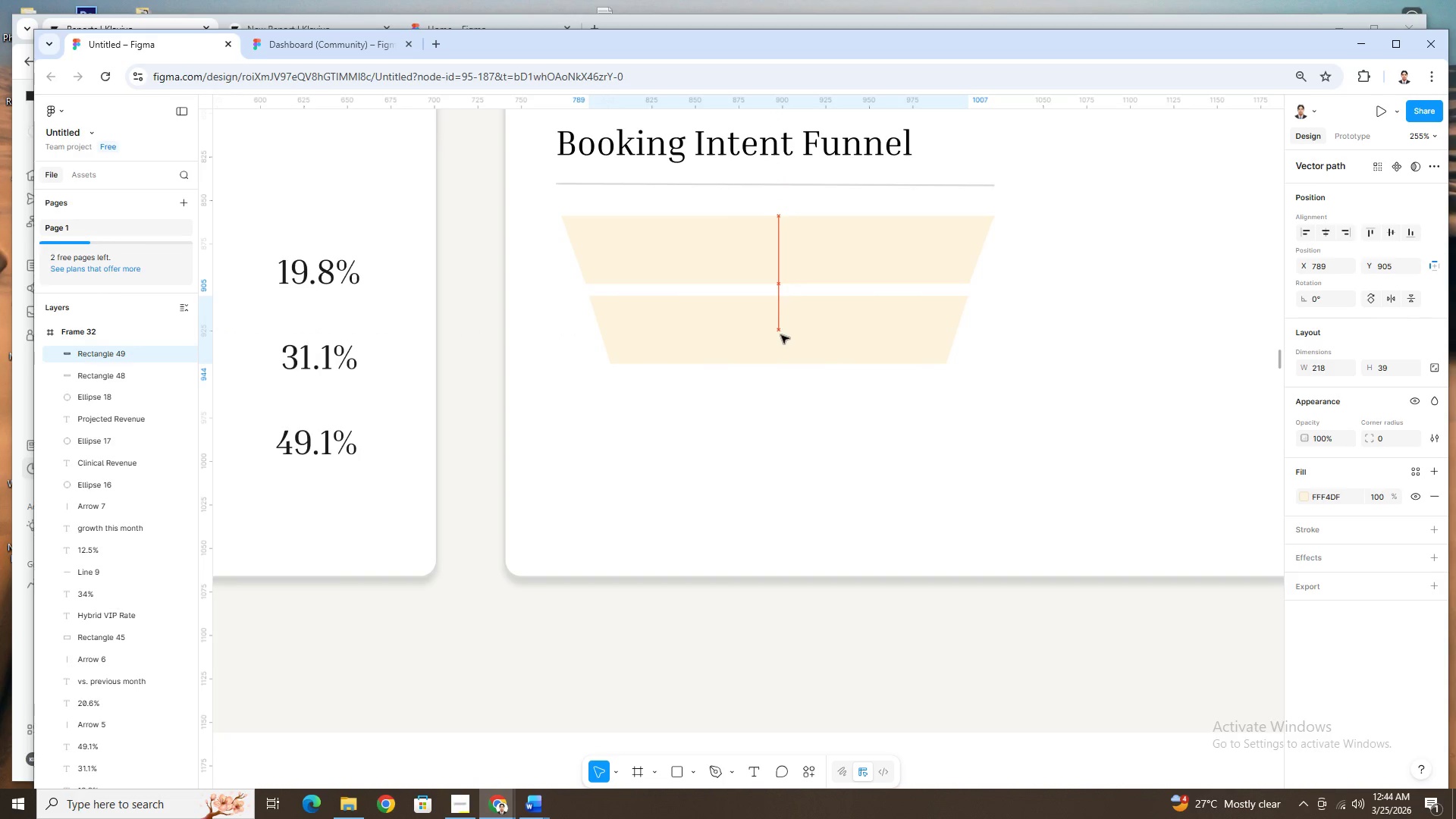 
key(ArrowUp)
 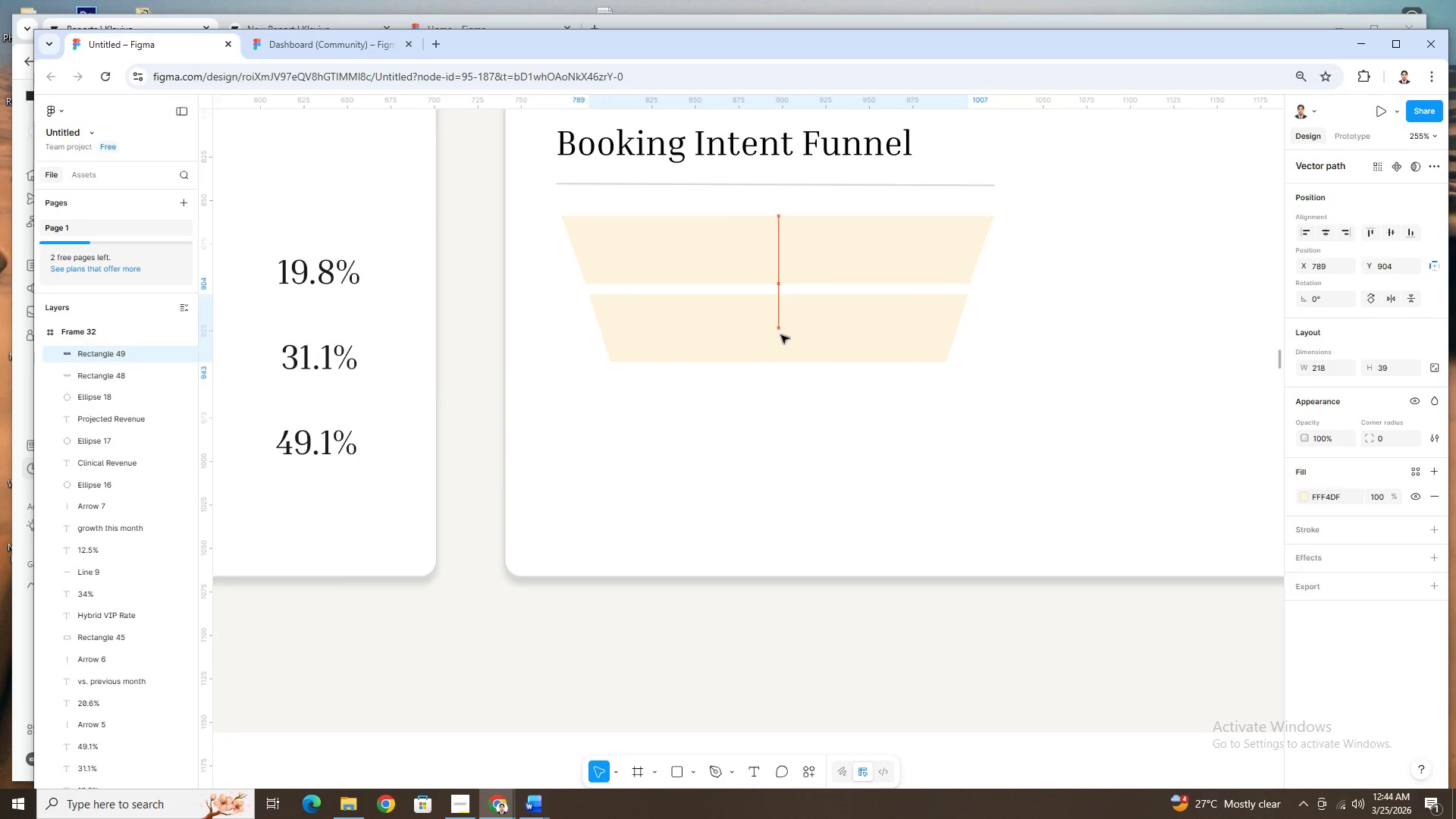 
key(ArrowUp)
 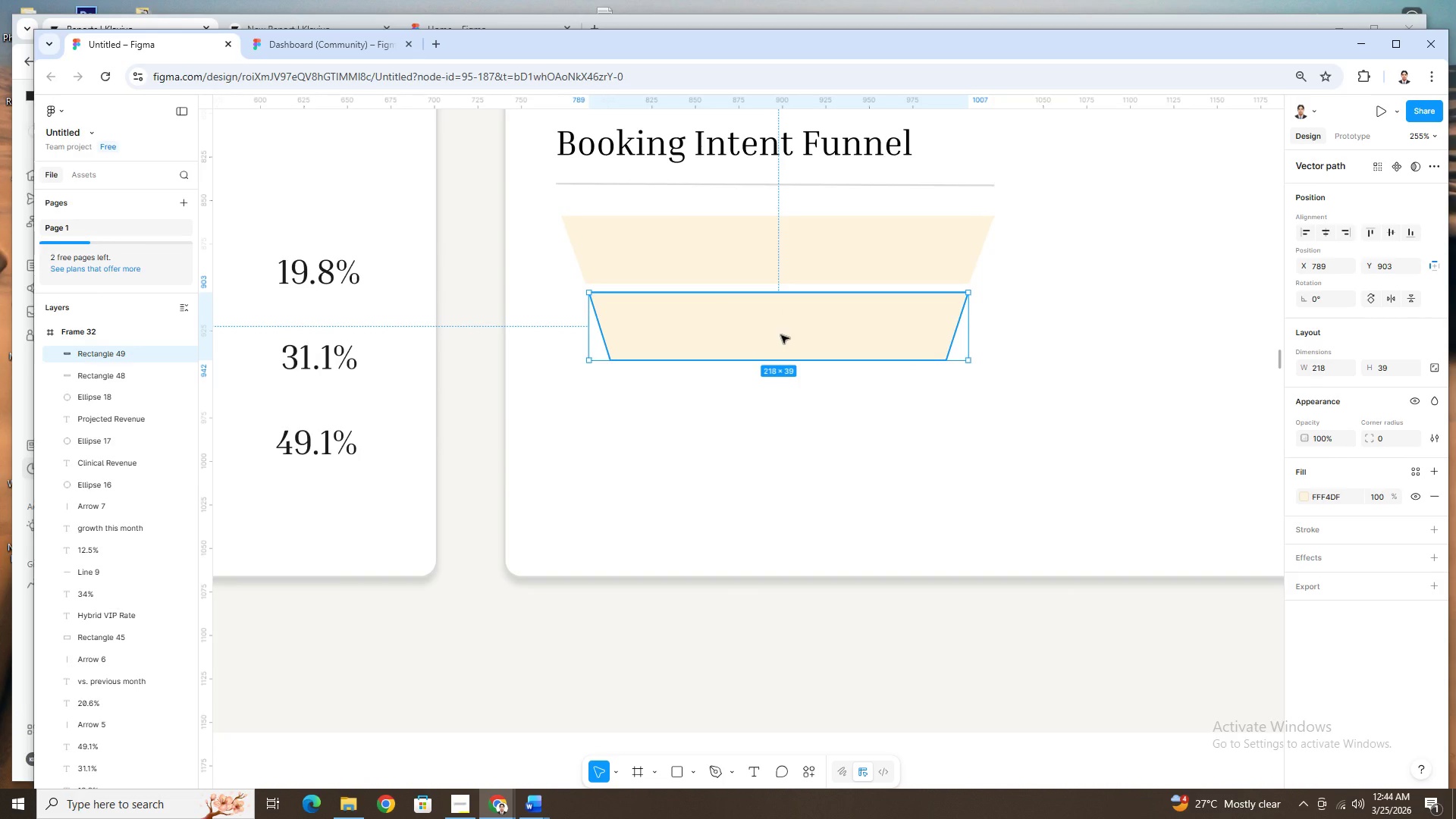 
key(ArrowUp)
 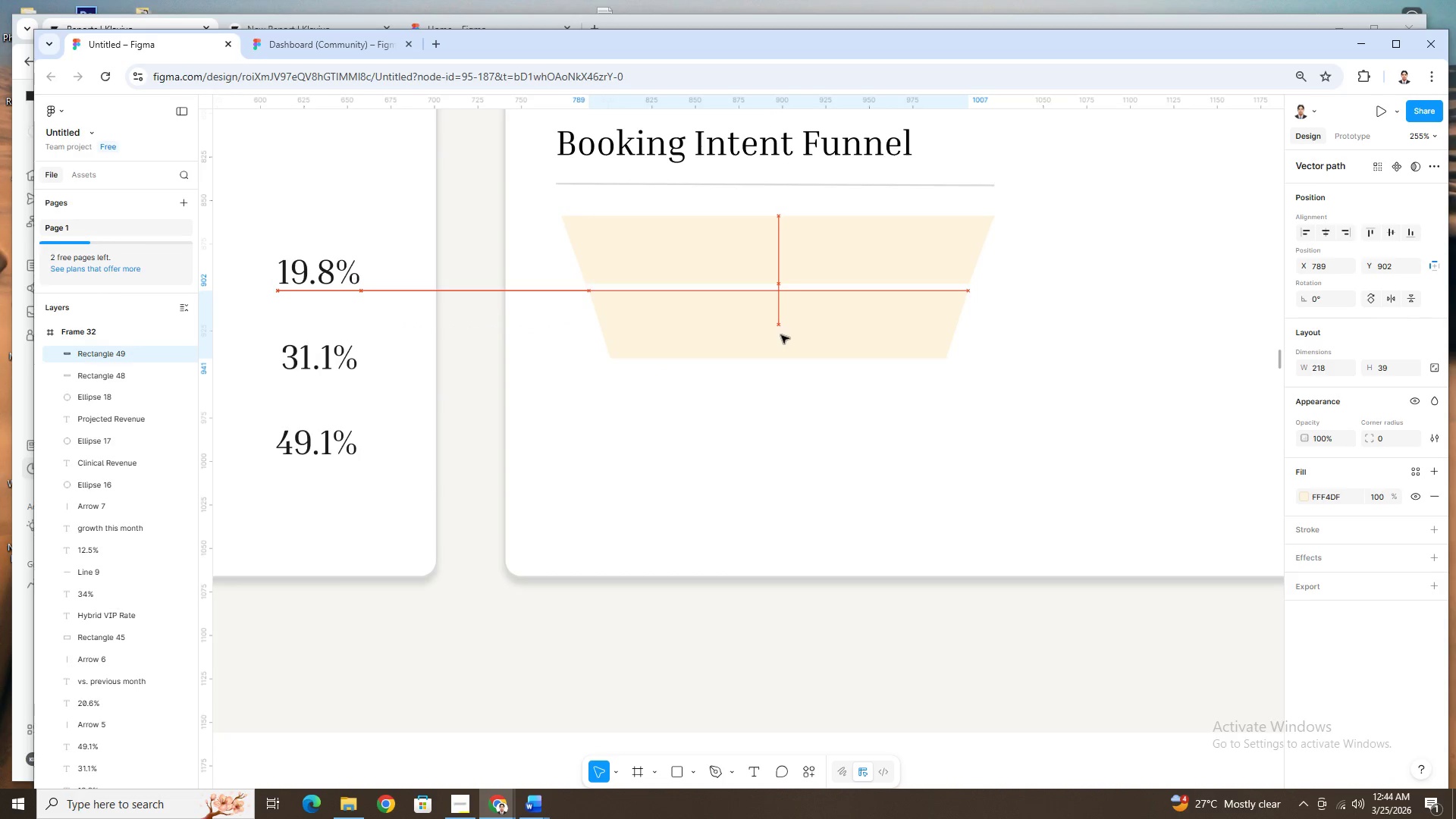 
key(ArrowUp)
 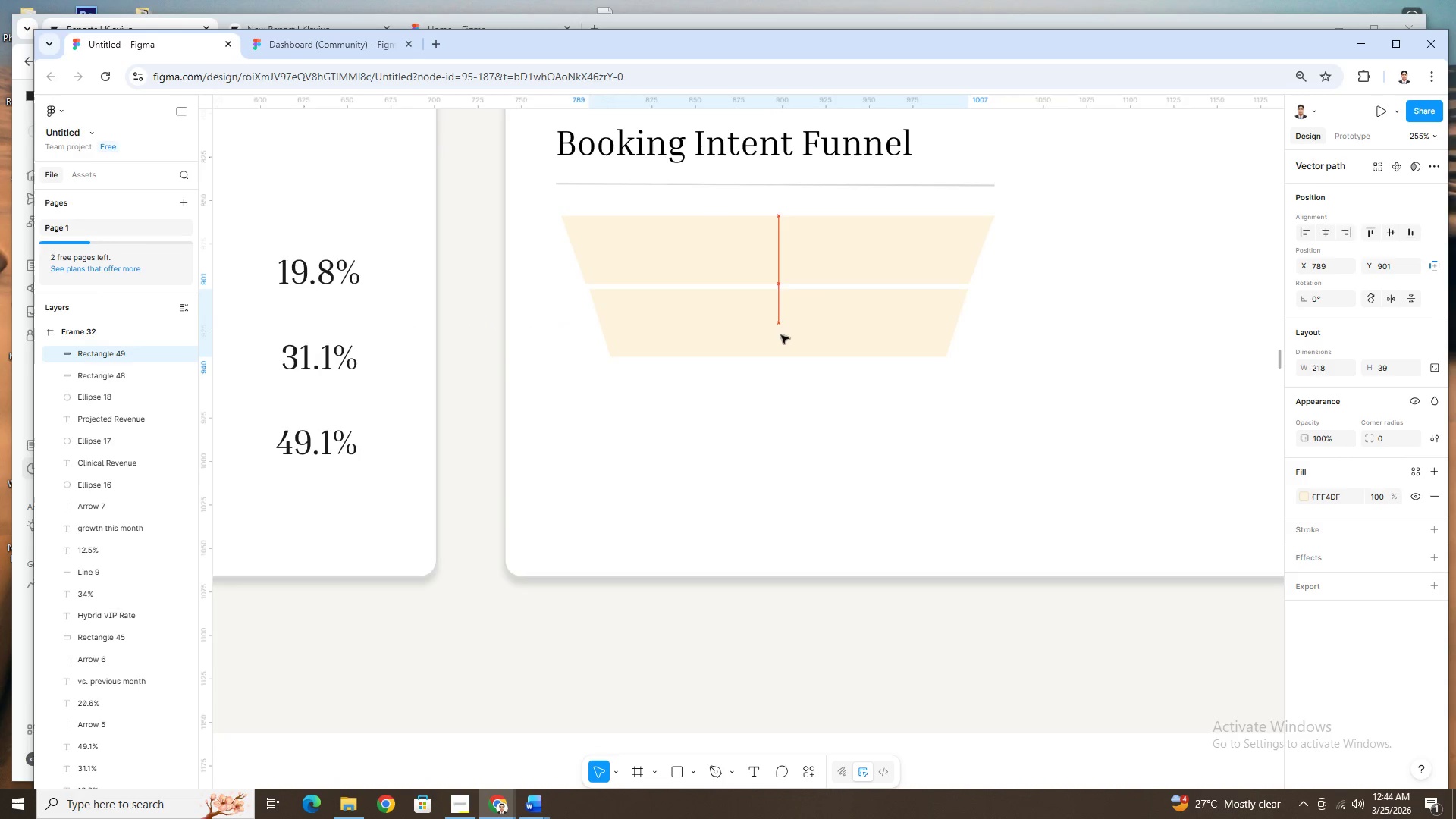 
key(ArrowLeft)
 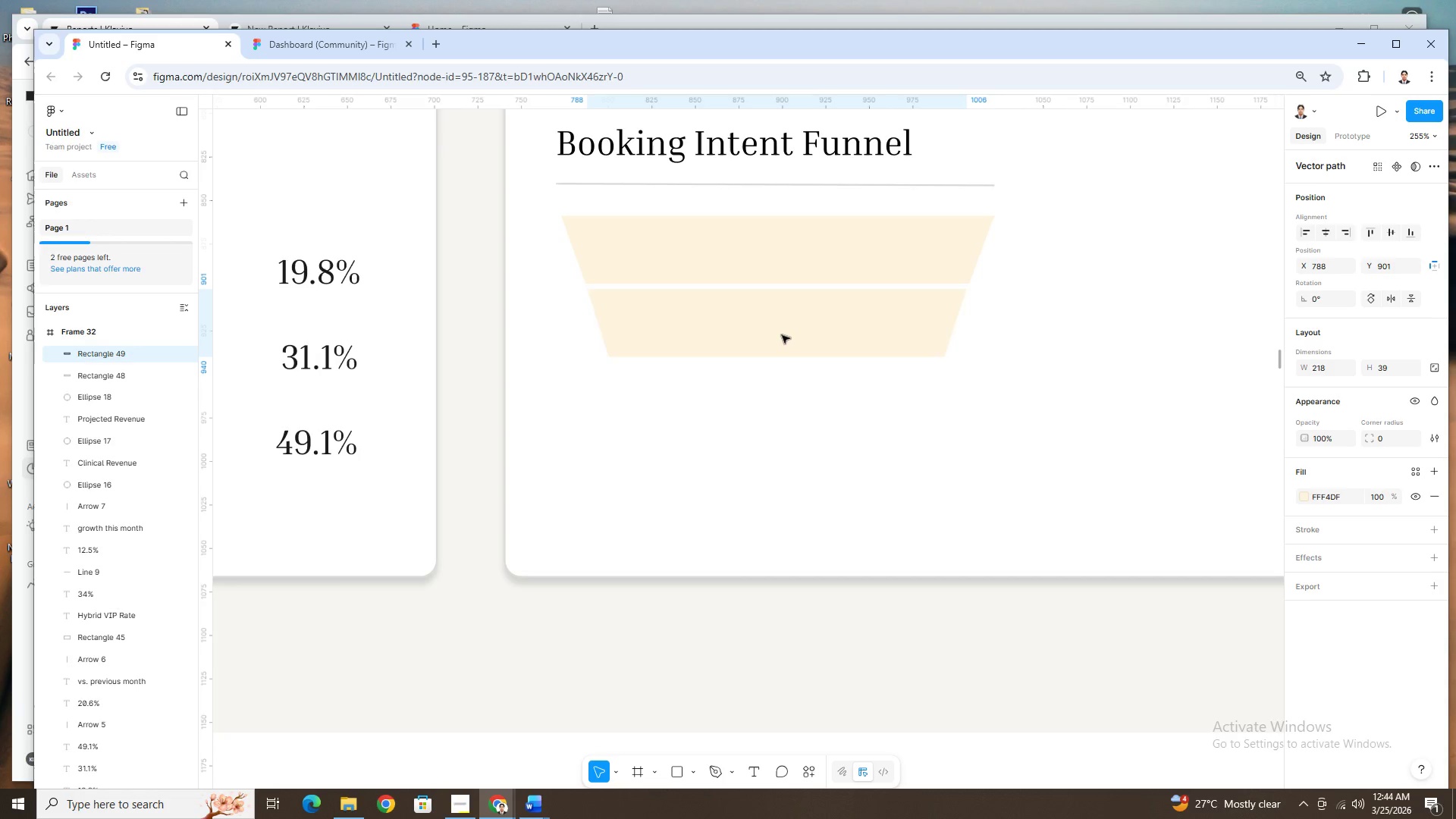 
key(ArrowUp)
 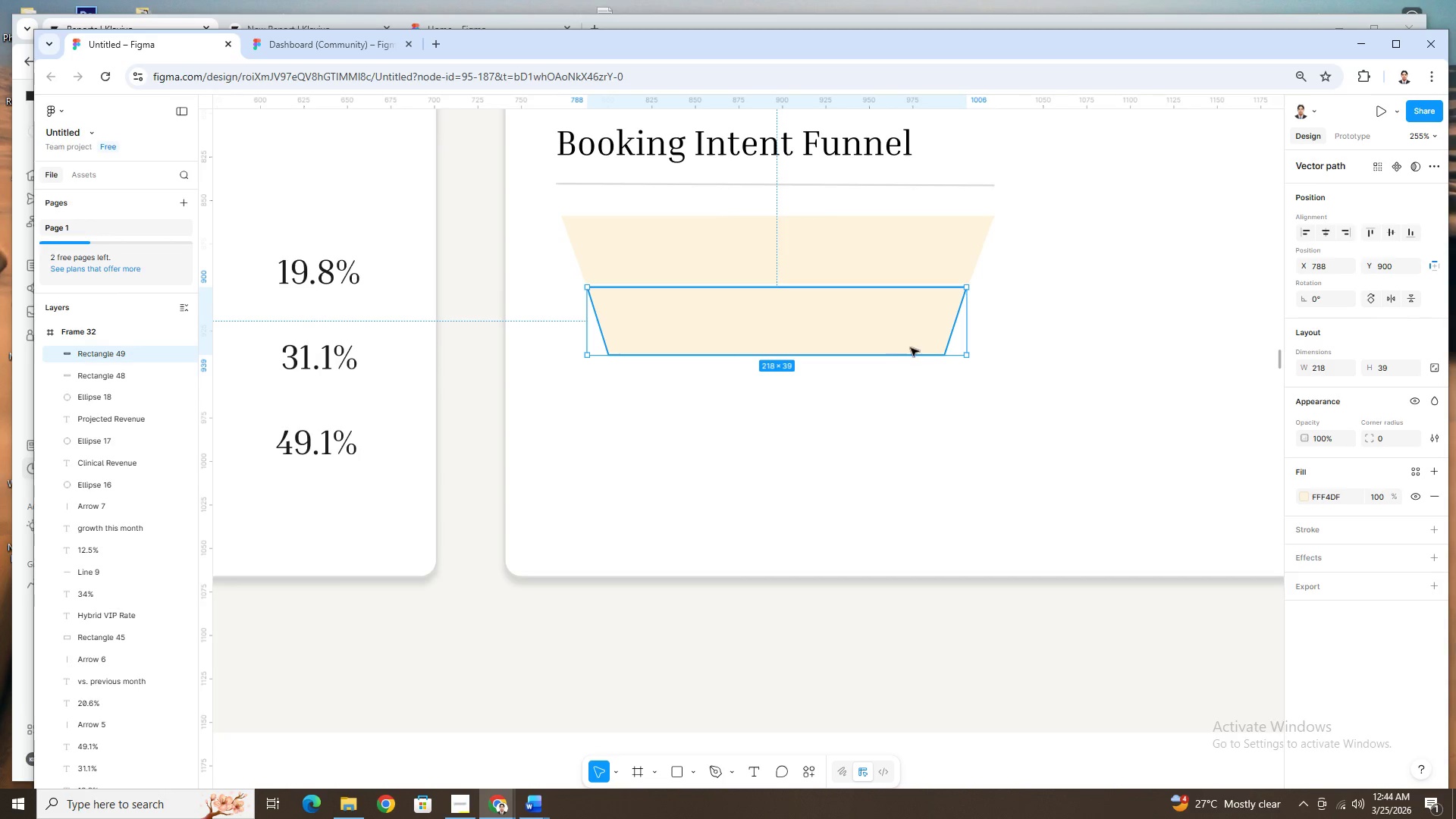 
left_click([1081, 347])
 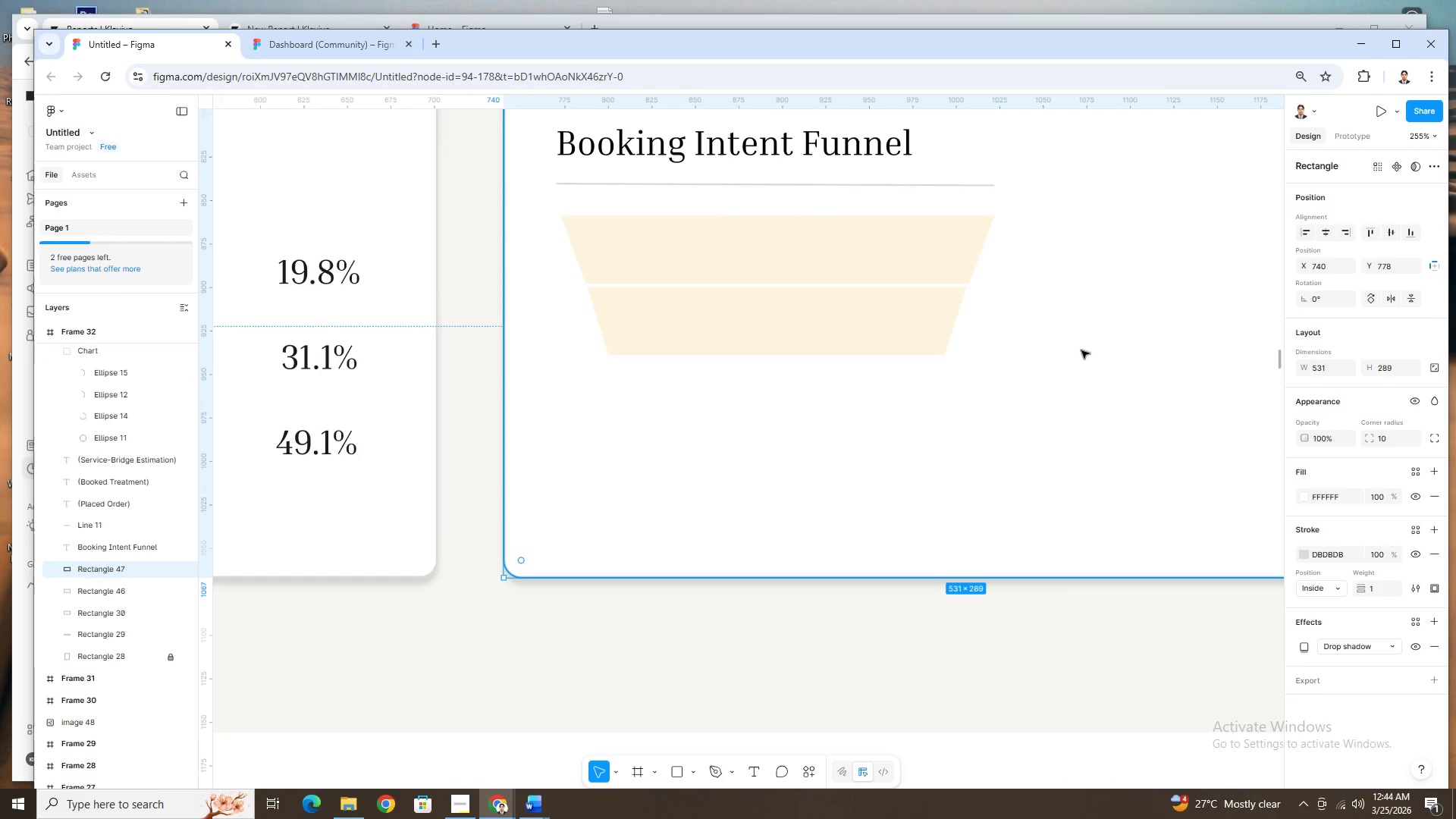 
left_click([908, 341])
 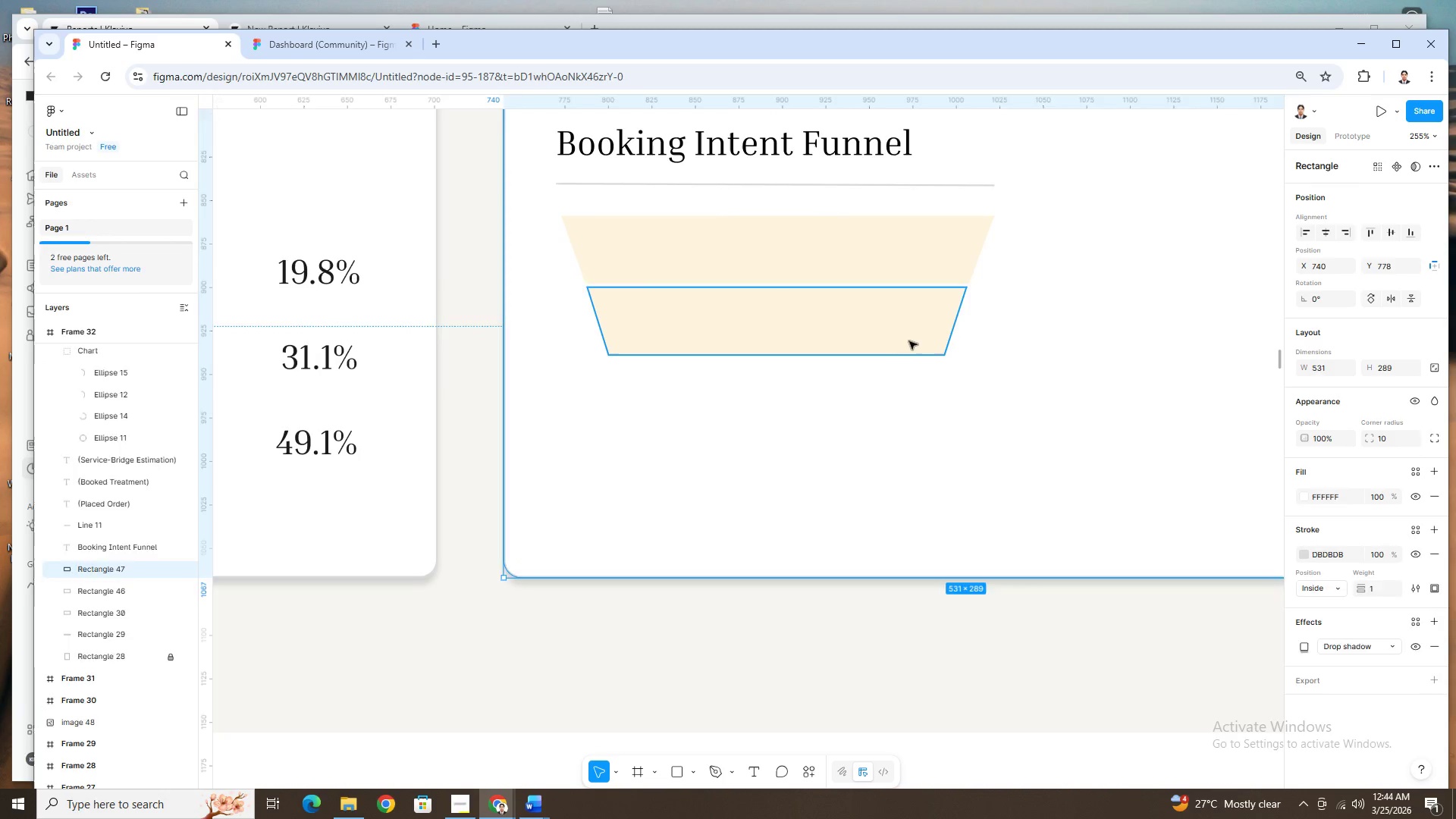 
key(ArrowDown)
 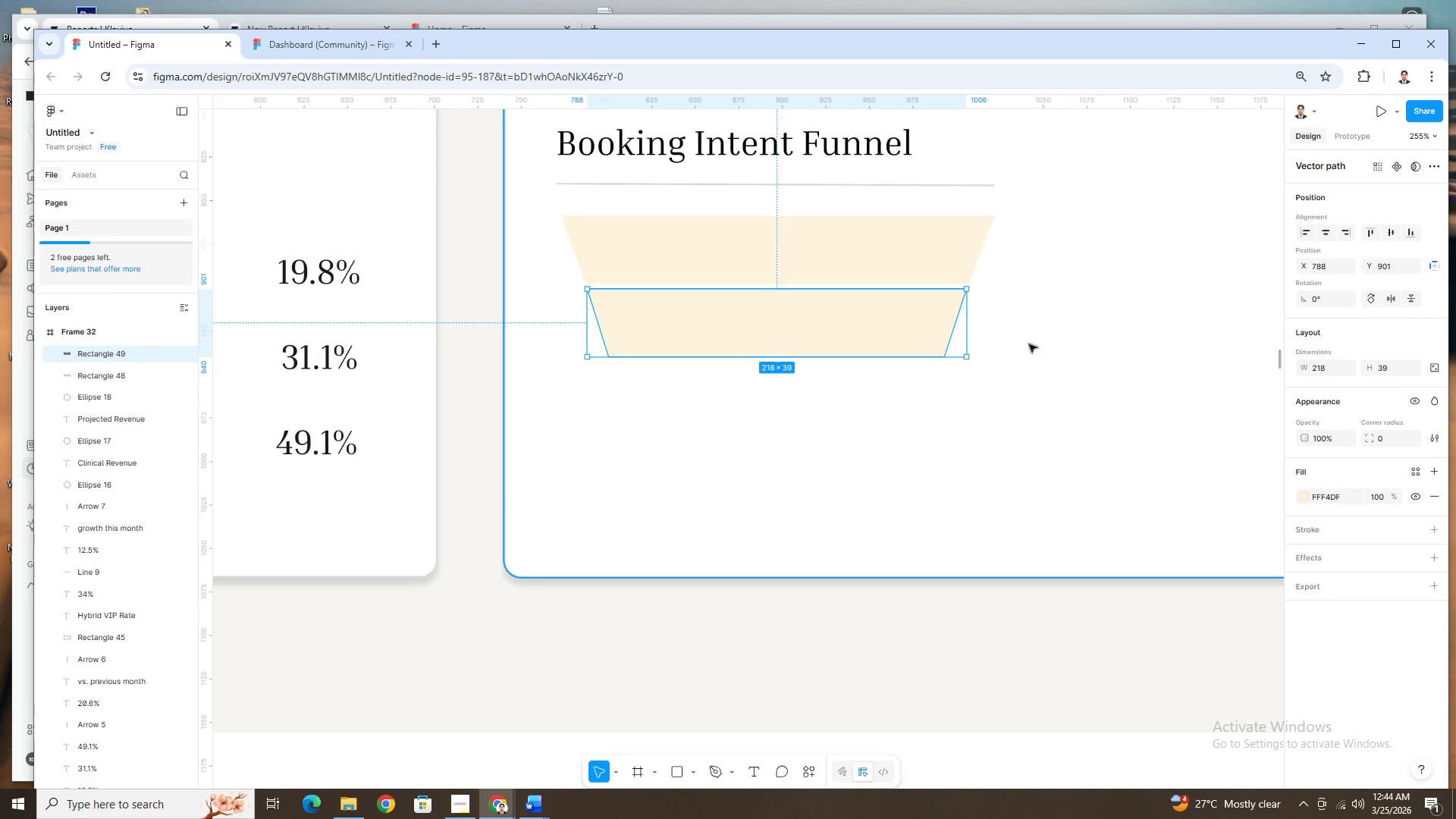 
left_click([1107, 341])
 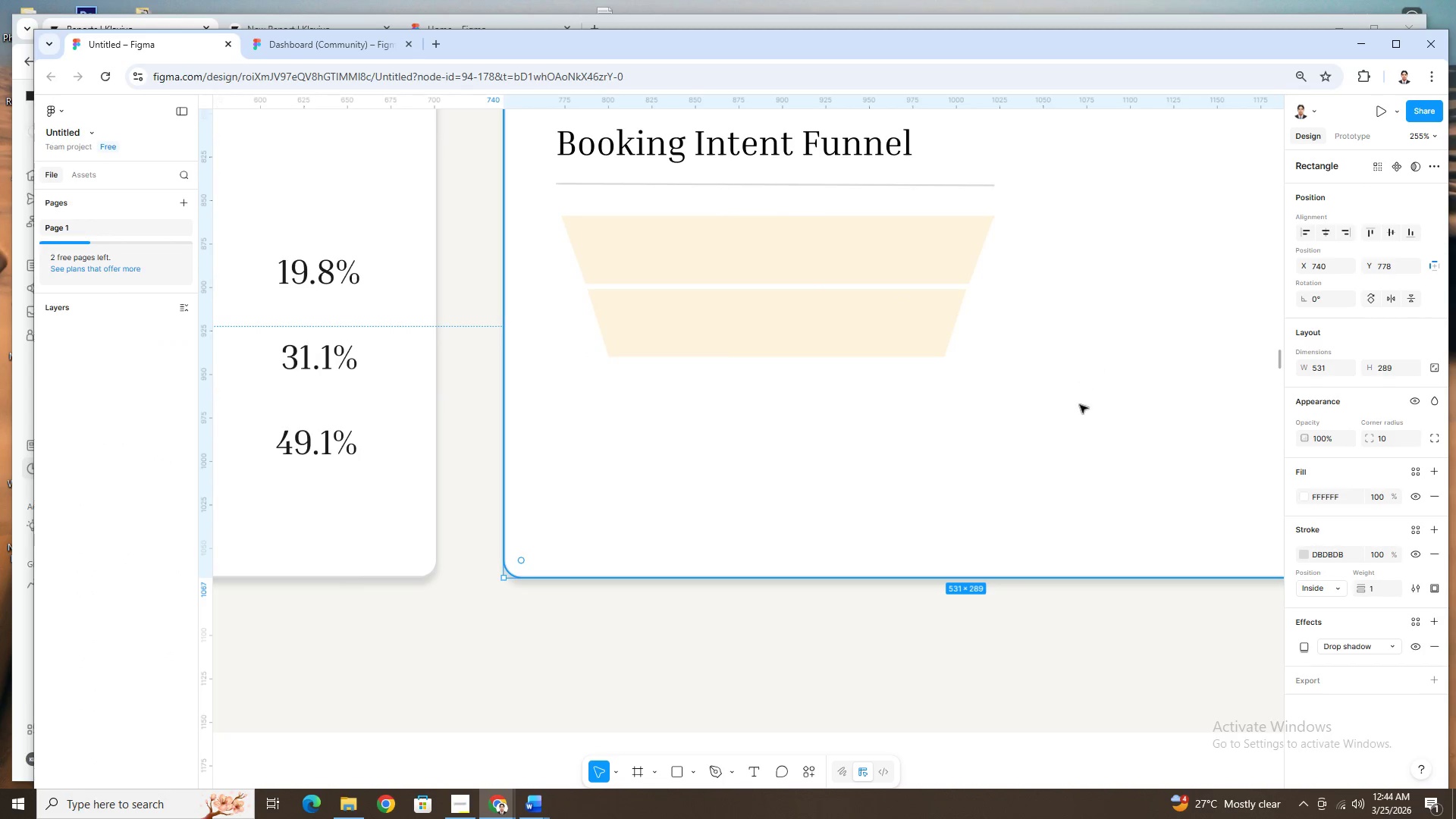 
hold_key(key=ControlLeft, duration=1.53)
scroll: coordinate [1072, 422], scroll_direction: down, amount: 6.0
 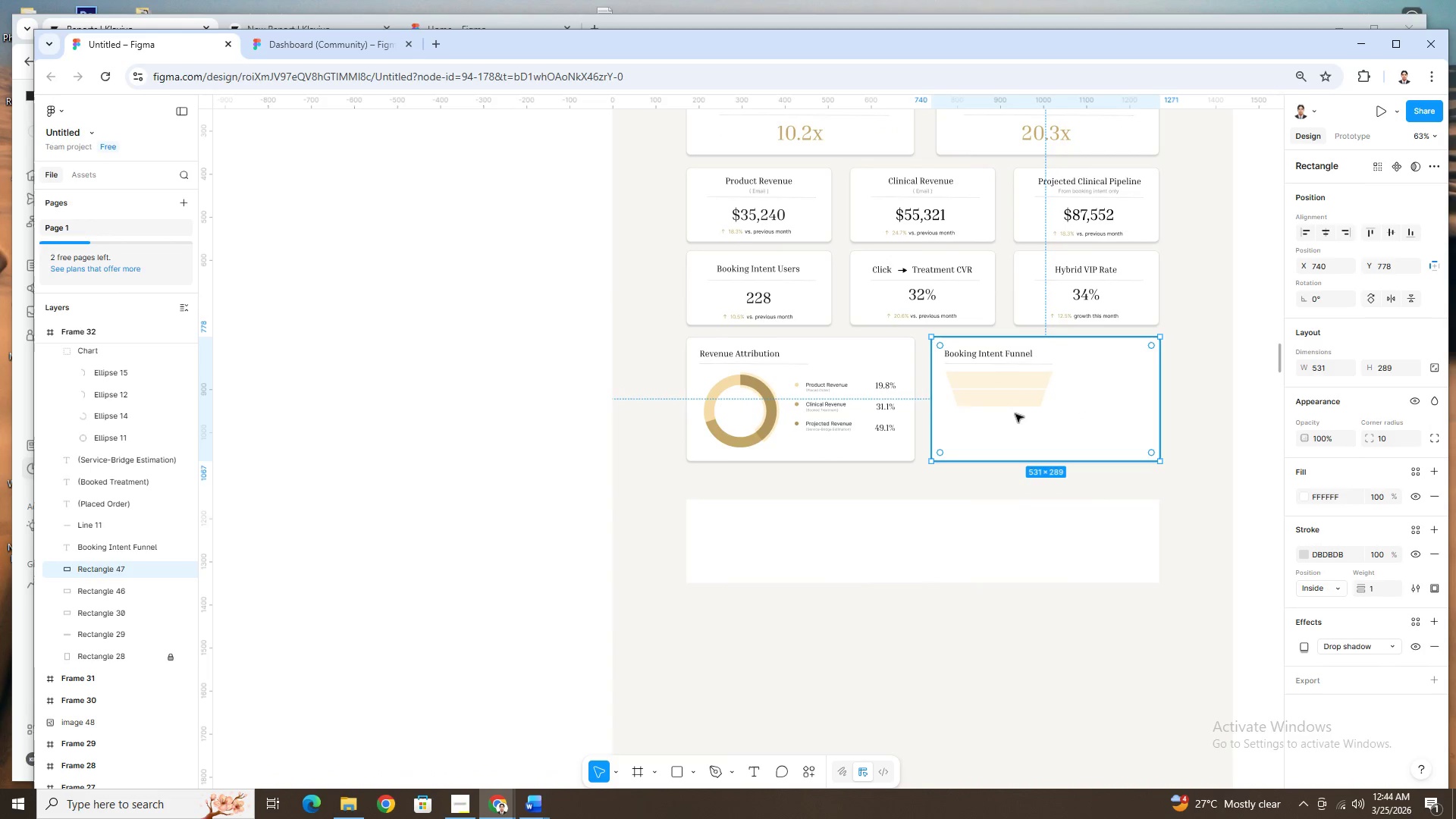 
hold_key(key=ControlLeft, duration=1.19)
 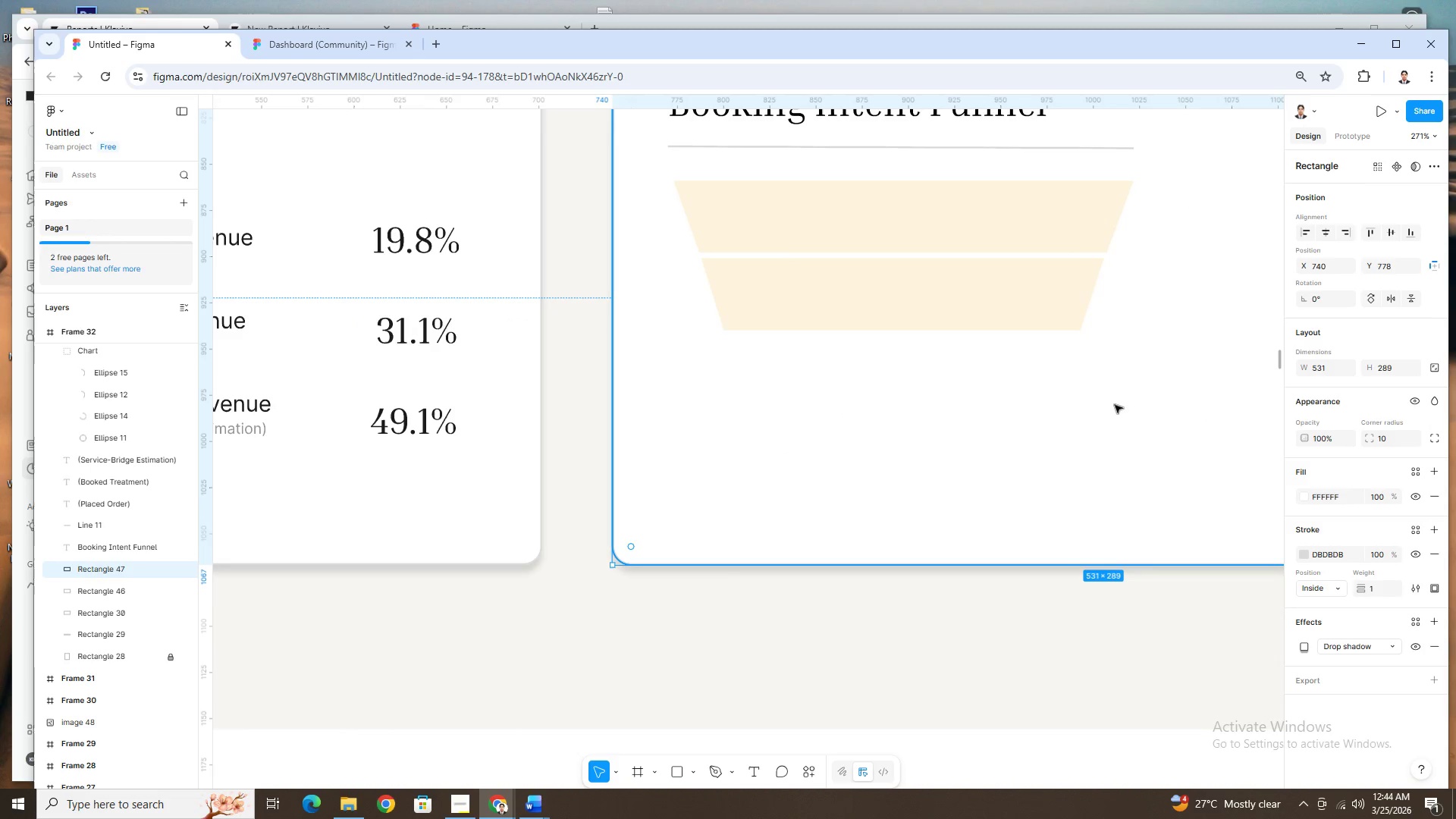 
scroll: coordinate [1115, 409], scroll_direction: up, amount: 7.0
 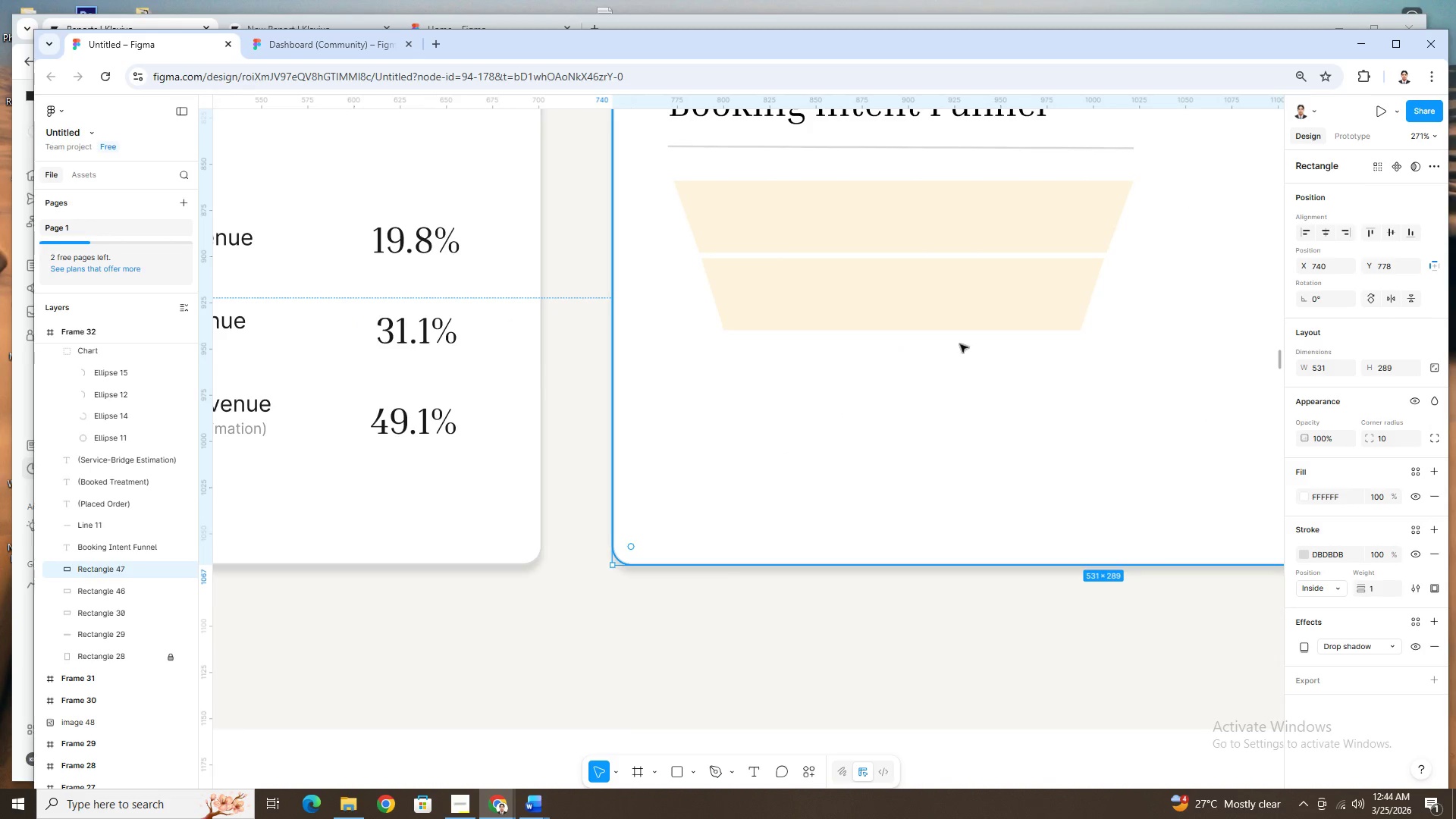 
left_click([949, 322])
 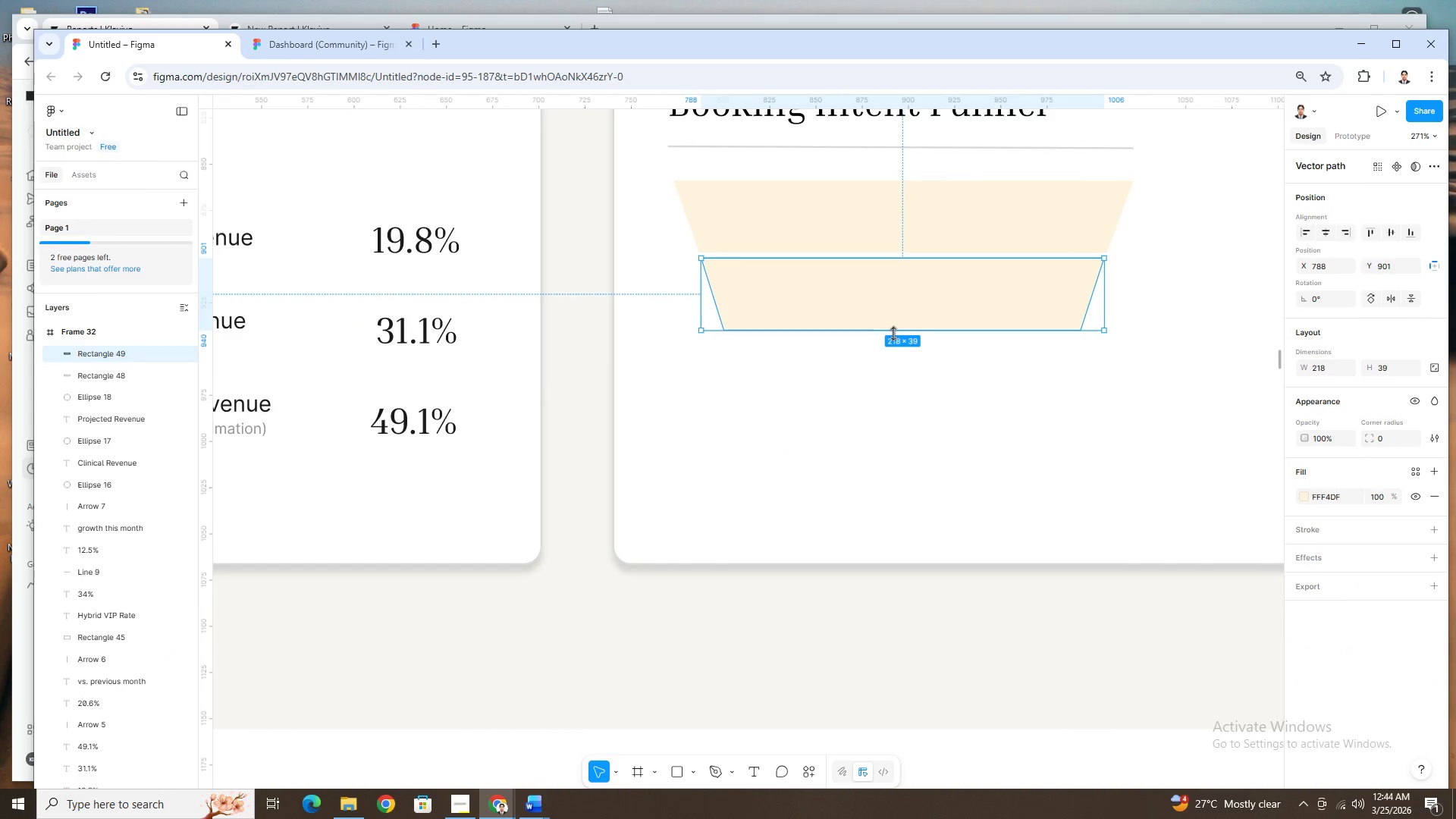 
left_click_drag(start_coordinate=[893, 333], to_coordinate=[897, 344])
 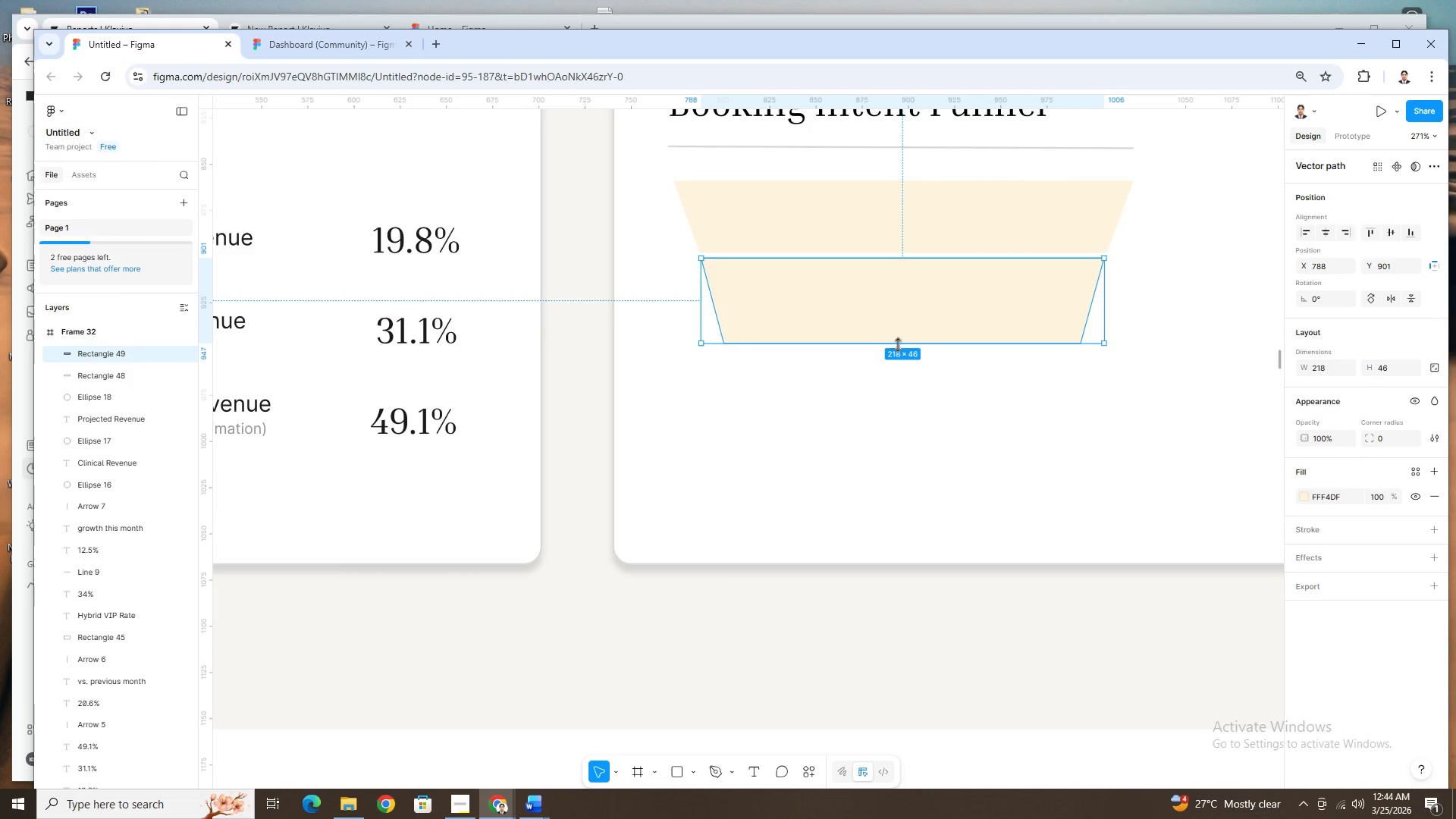 
key(Control+Z)
 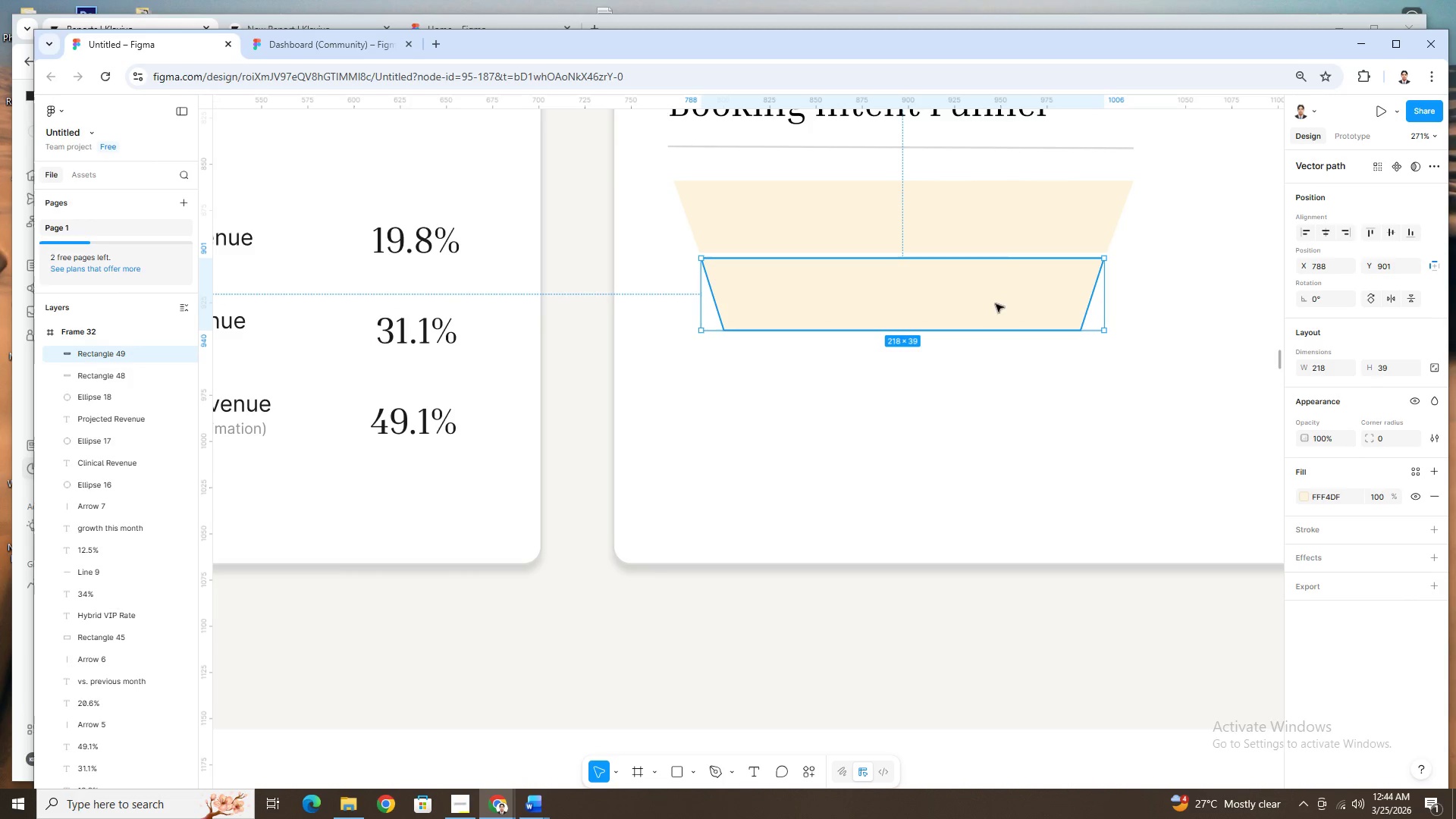 
key(Delete)
 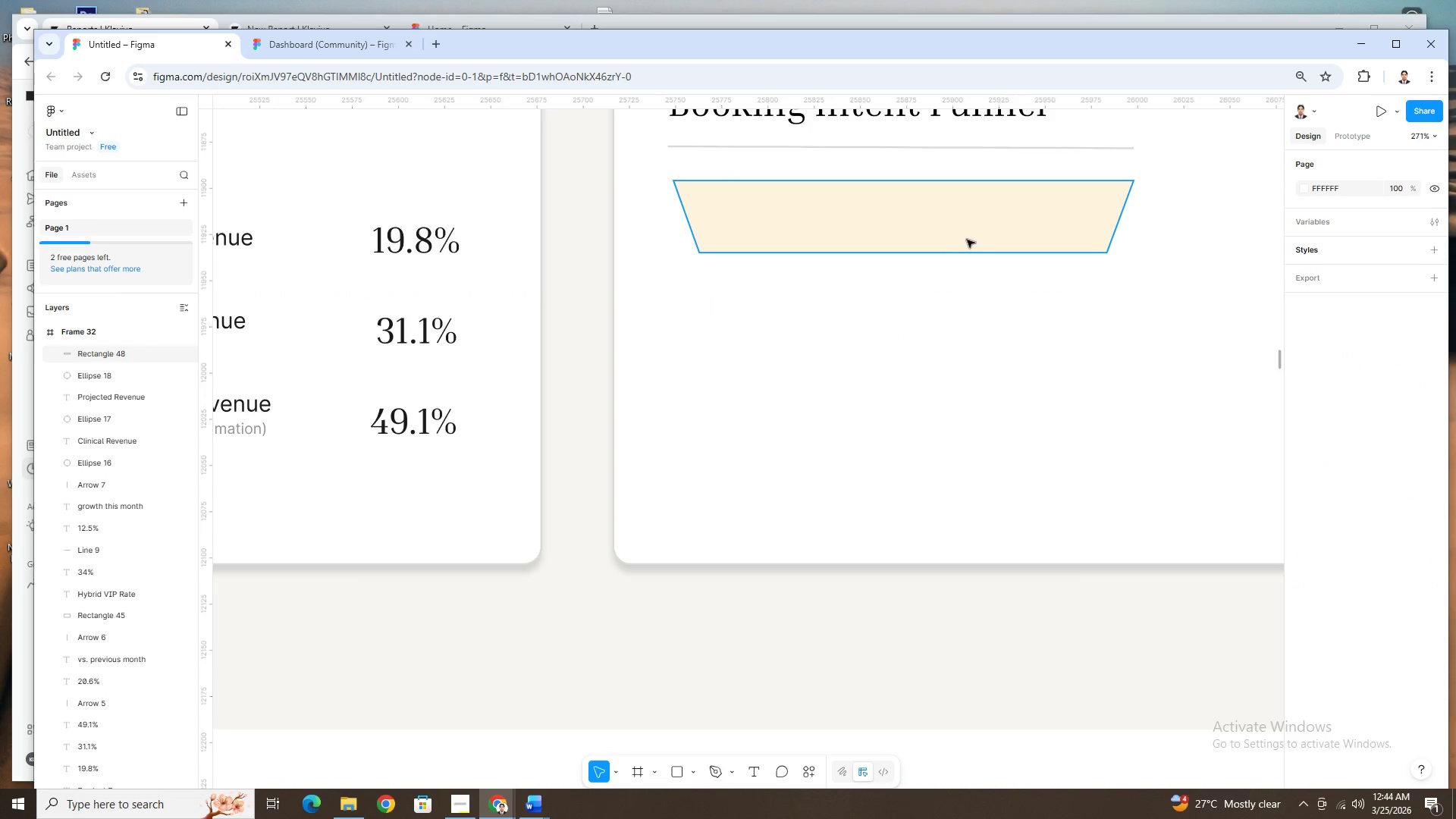 
left_click([966, 237])
 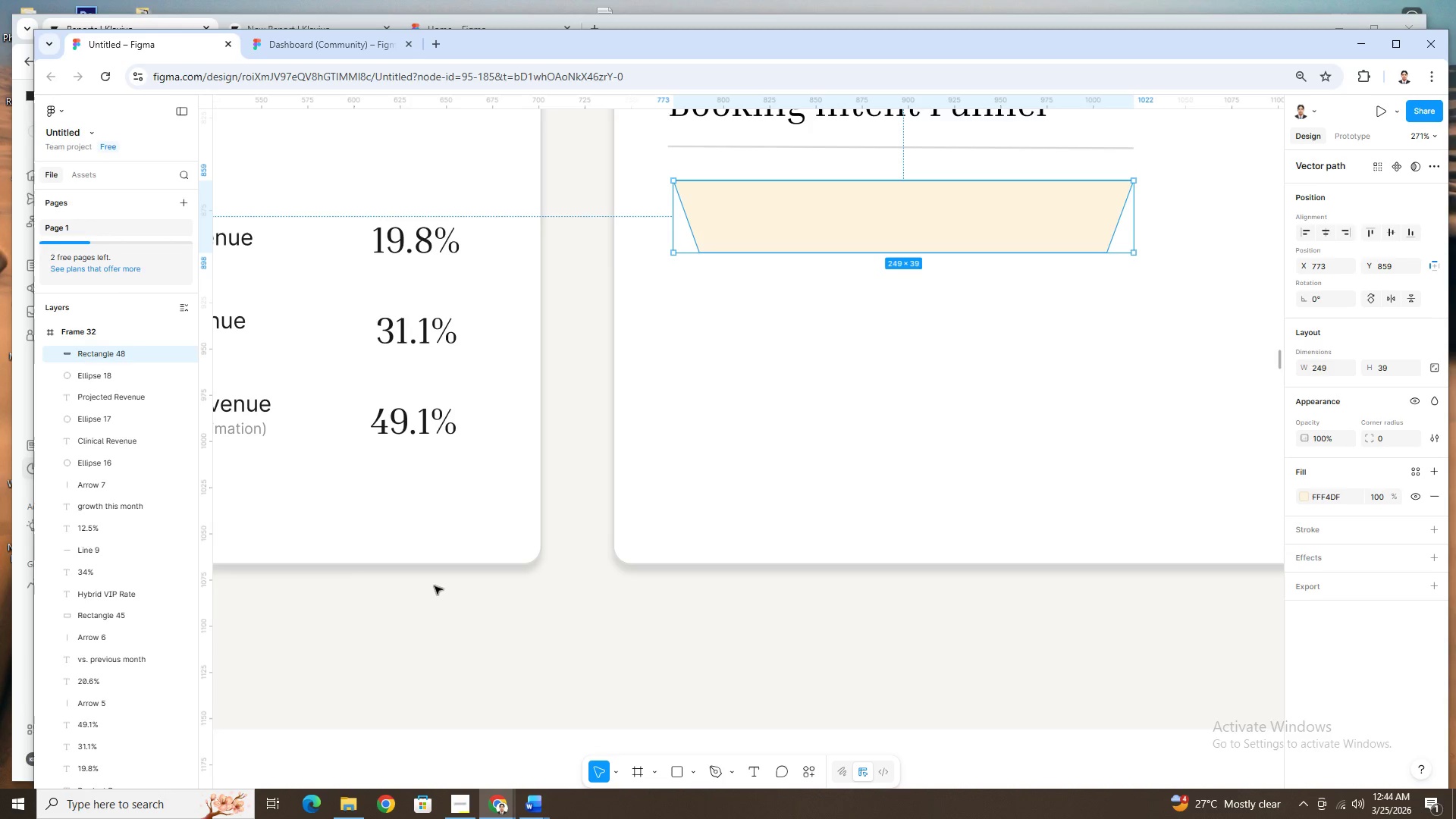 
wait(13.16)
 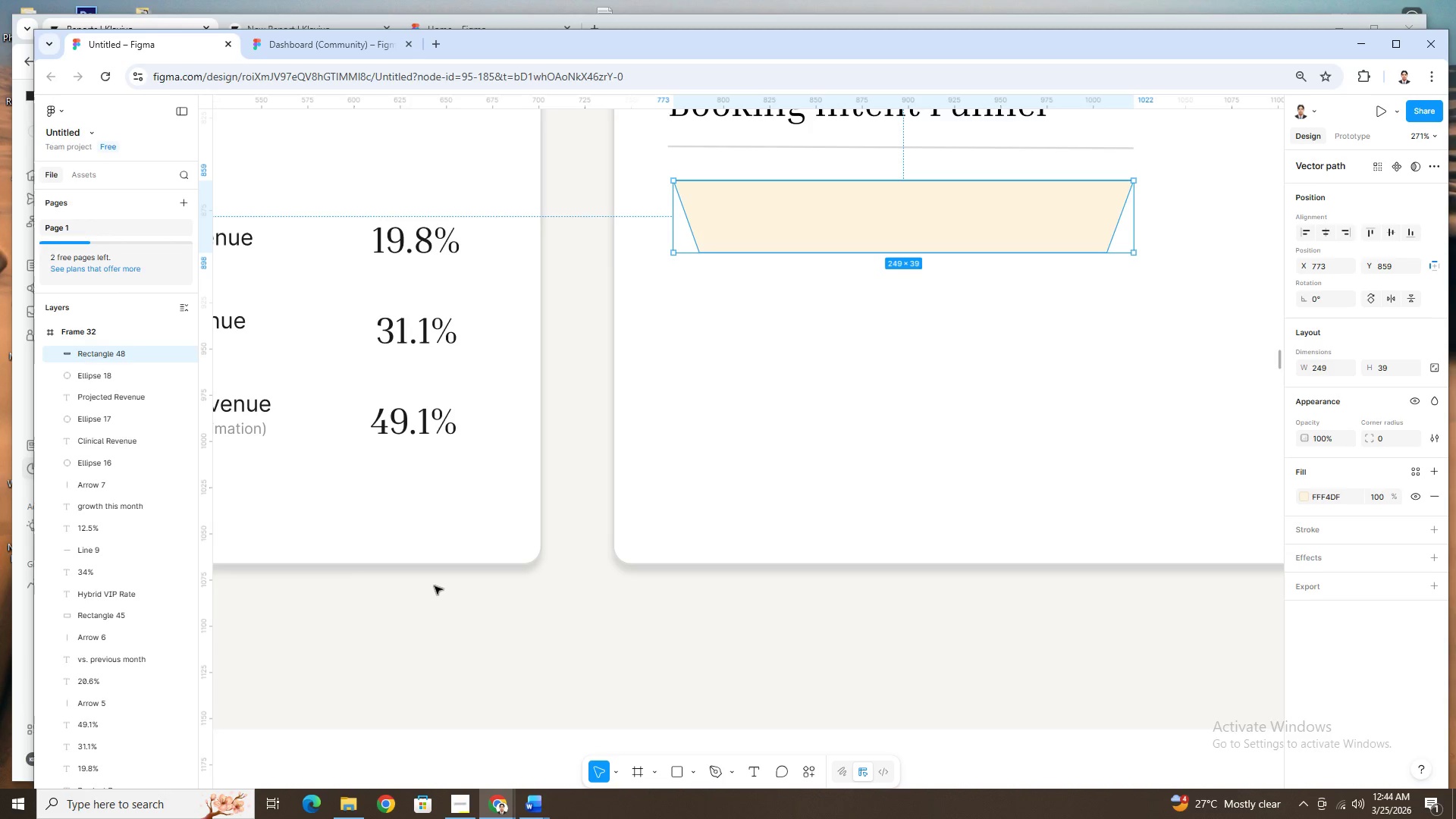 
left_click_drag(start_coordinate=[898, 254], to_coordinate=[903, 268])
 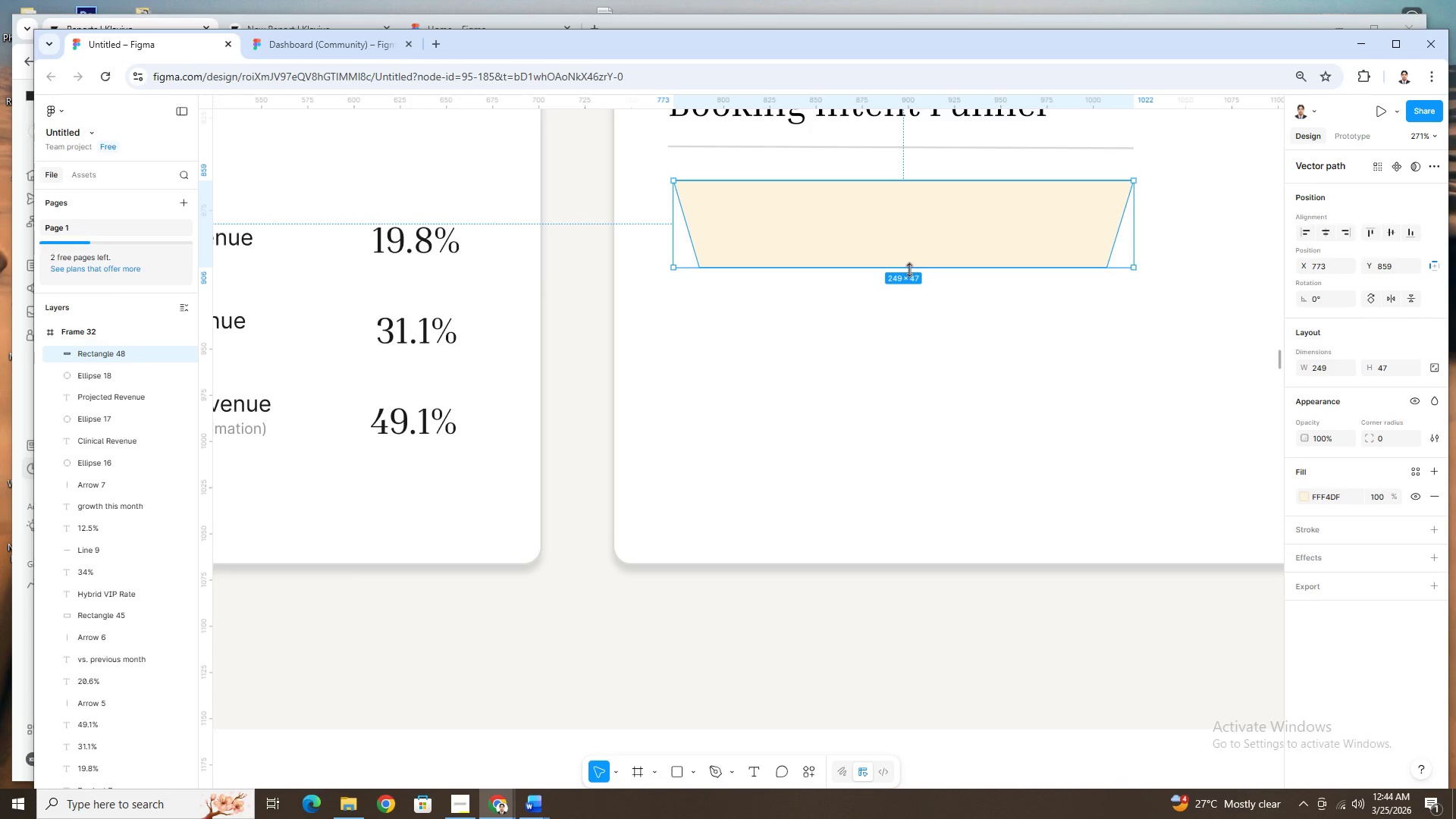 
key(Control+C)
 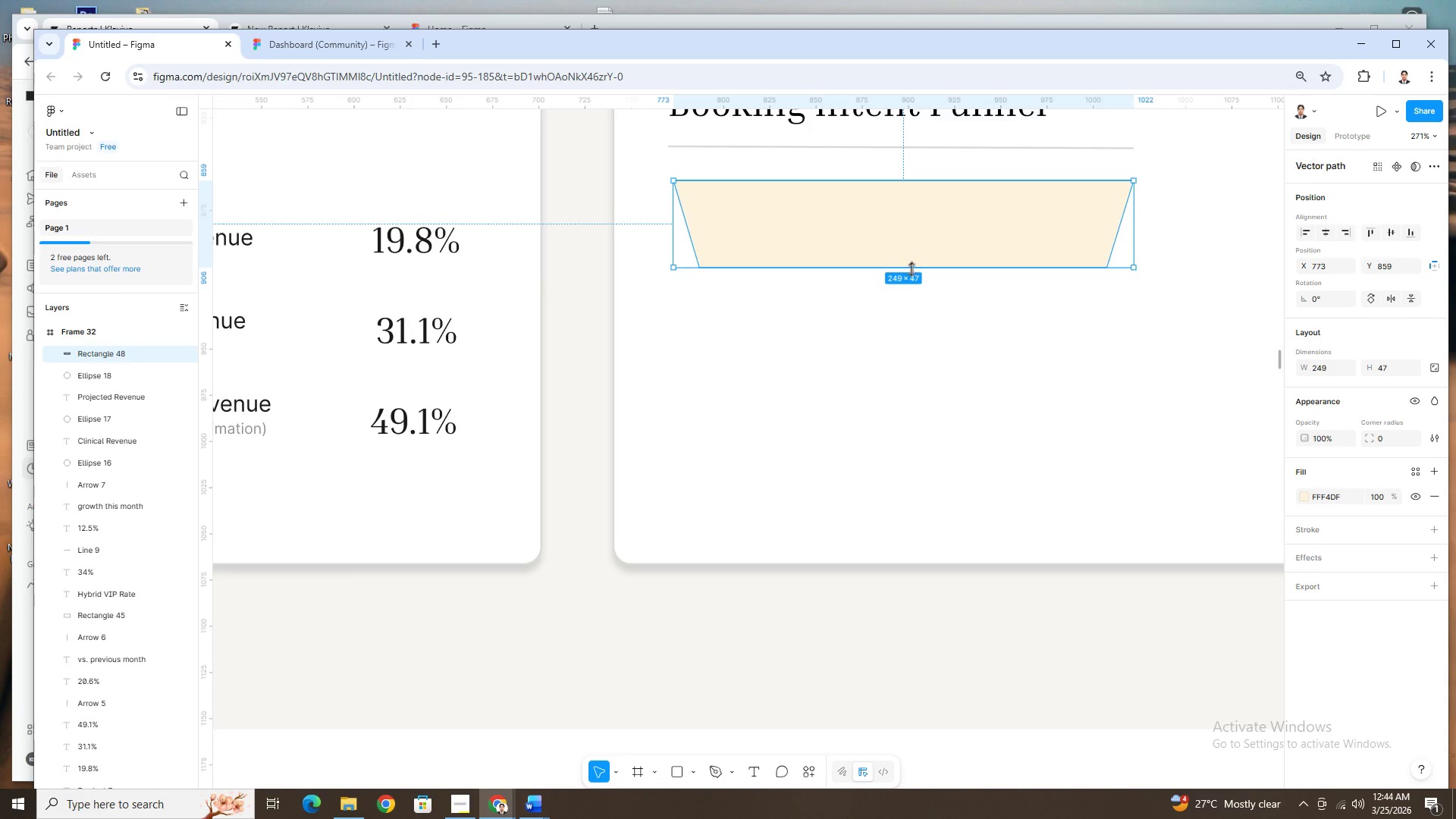 
key(Control+V)
 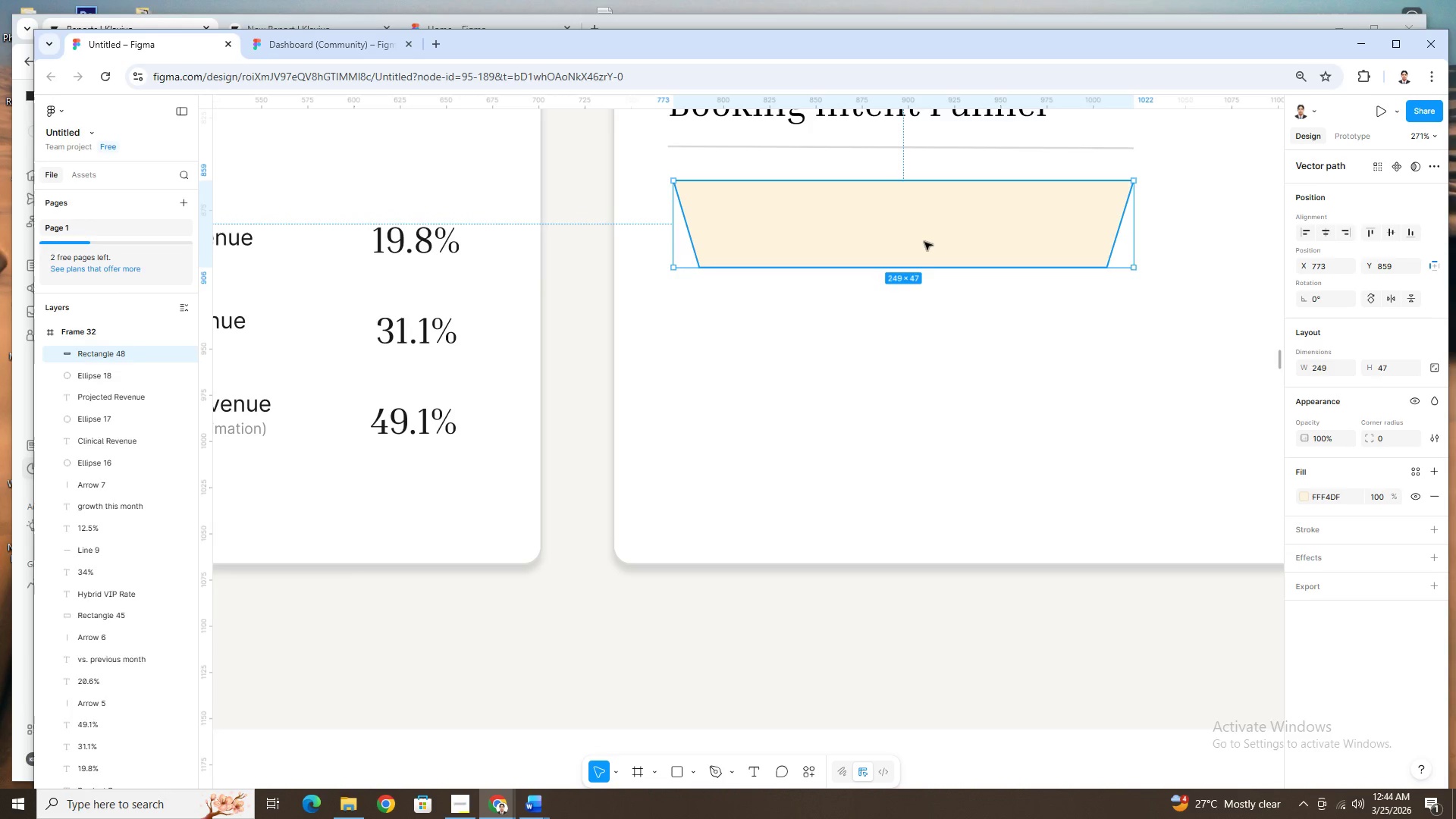 
left_click_drag(start_coordinate=[924, 242], to_coordinate=[928, 334])
 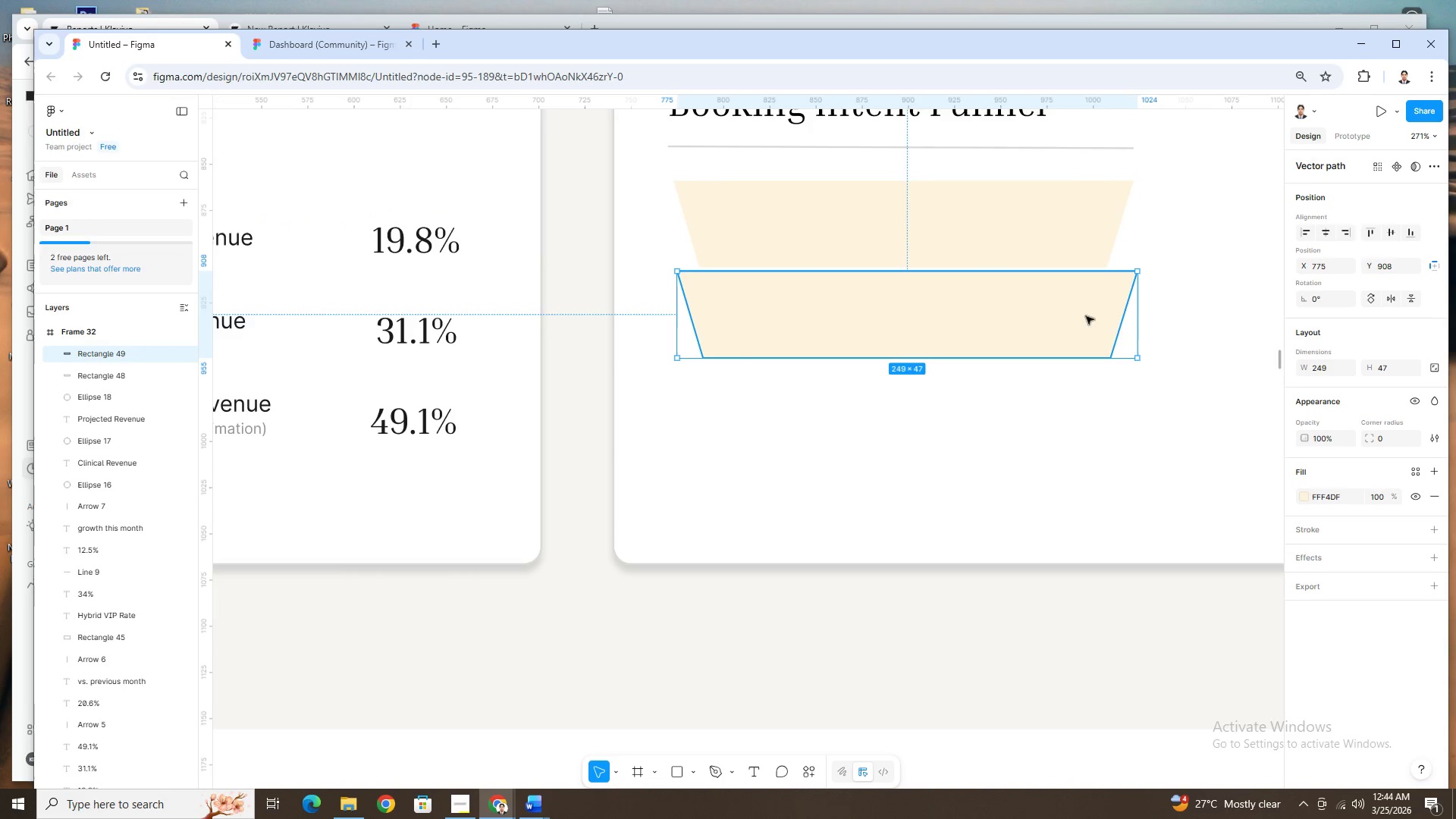 
key(ArrowDown)
 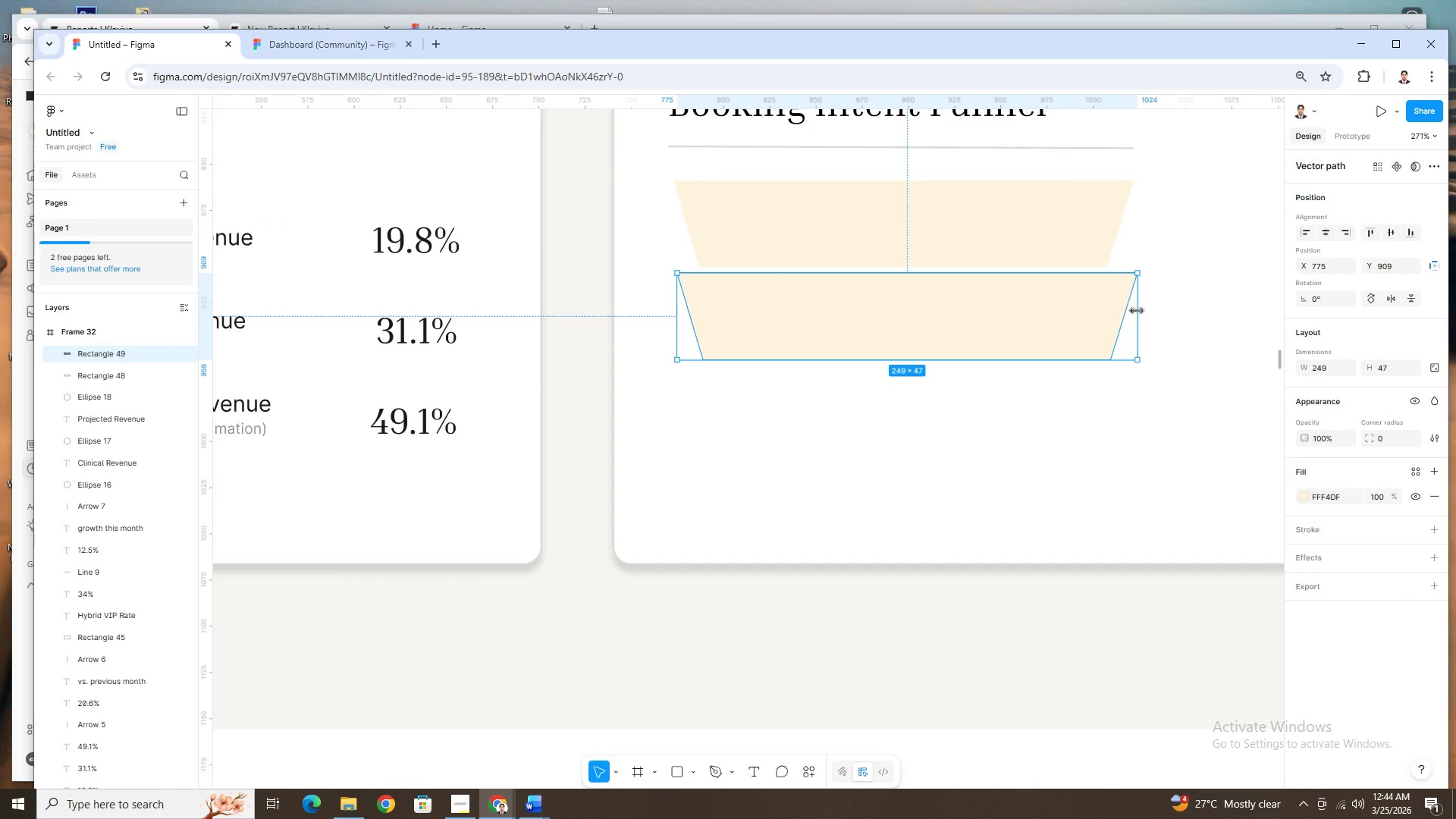 
left_click_drag(start_coordinate=[1138, 310], to_coordinate=[1106, 310])
 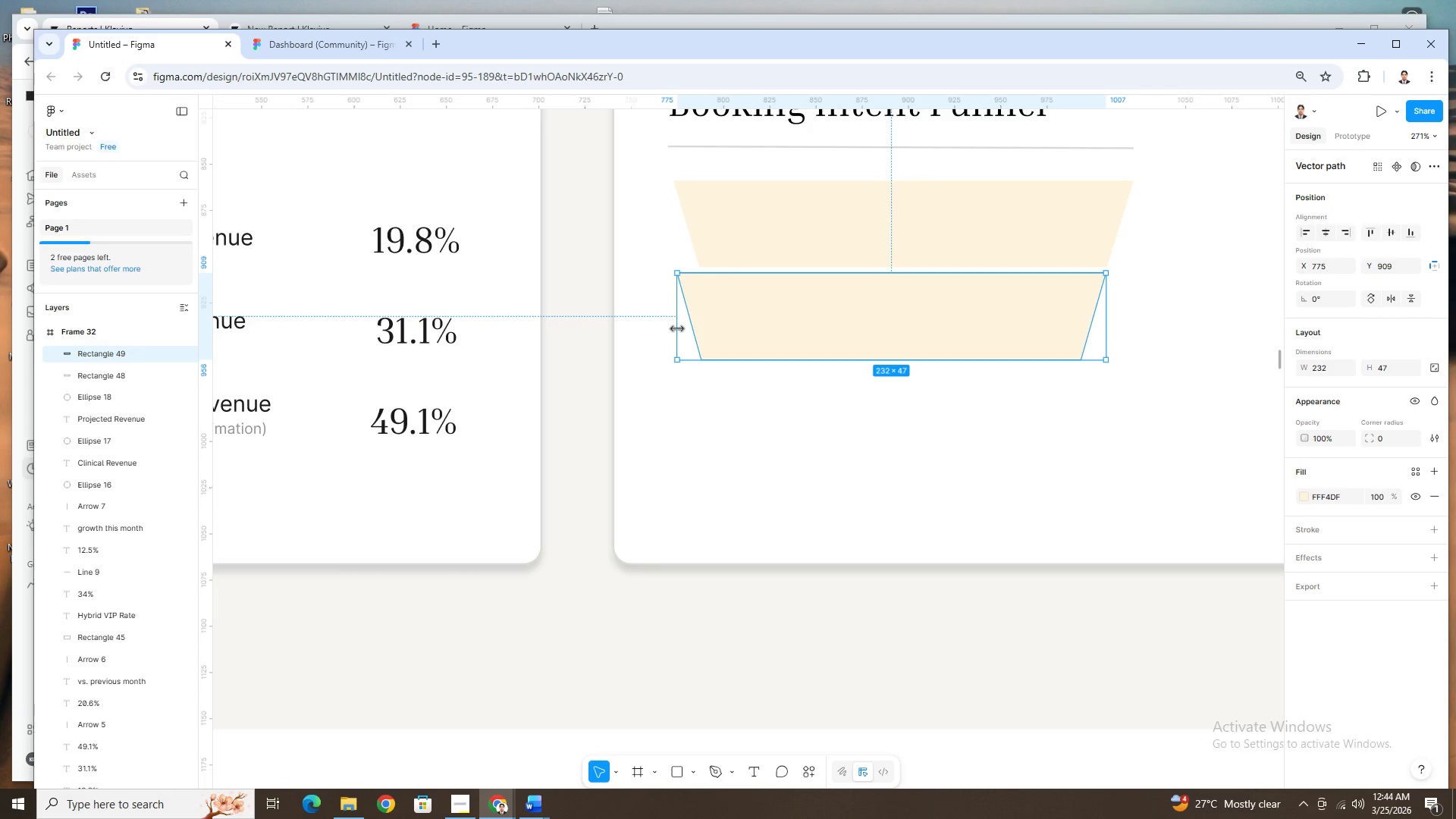 
left_click_drag(start_coordinate=[677, 327], to_coordinate=[701, 329])
 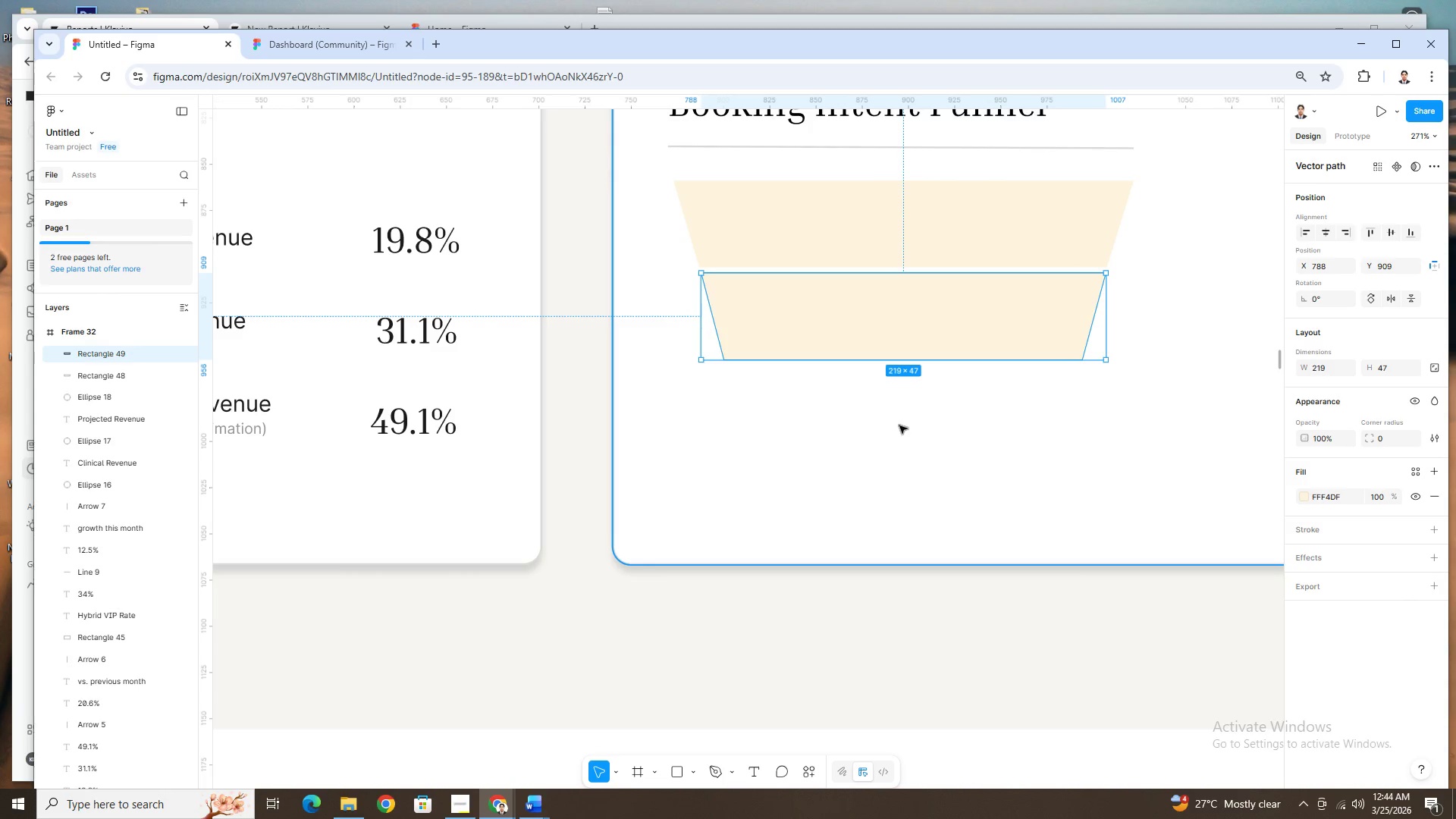 
left_click([899, 425])
 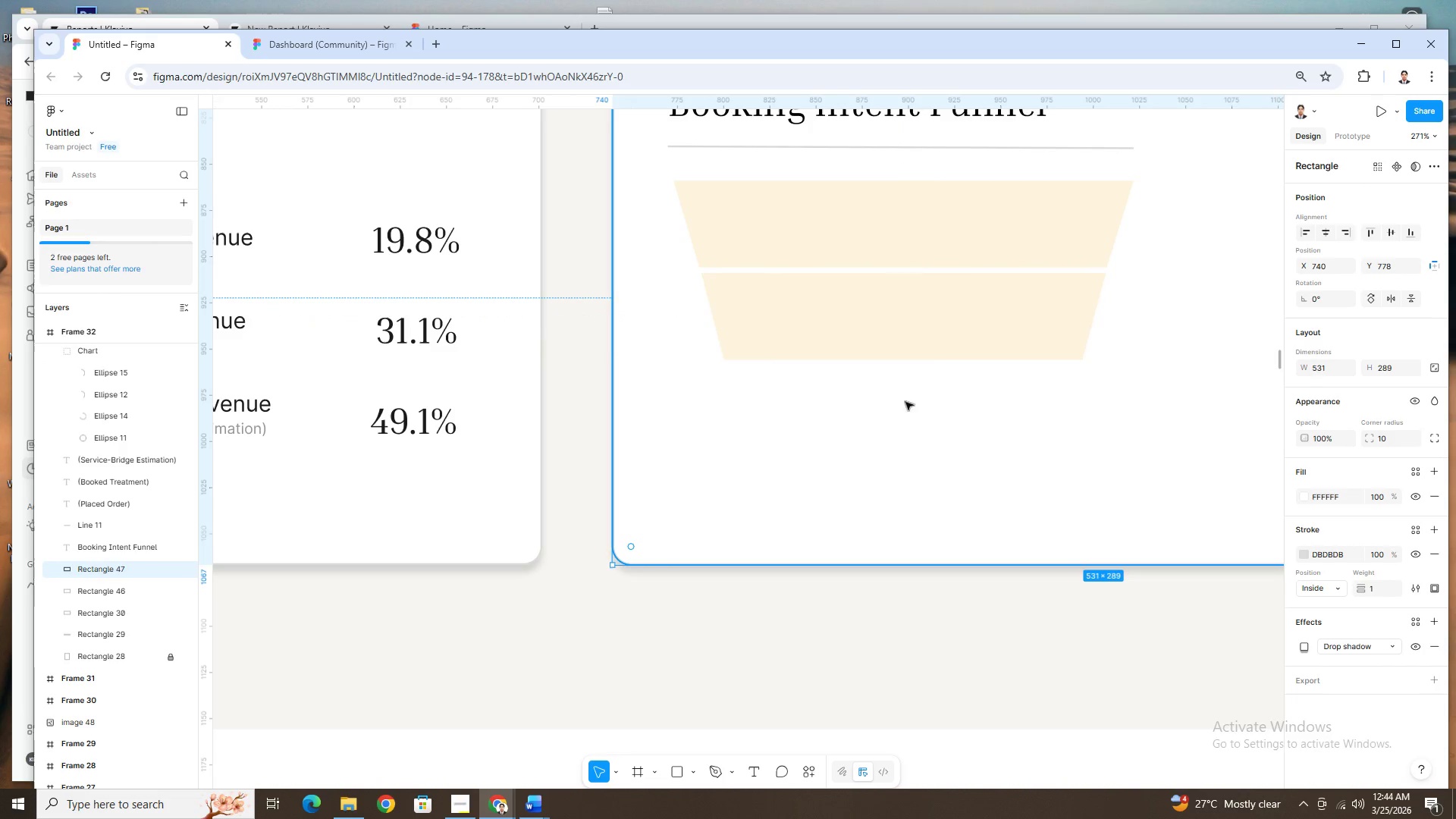 
left_click([922, 336])
 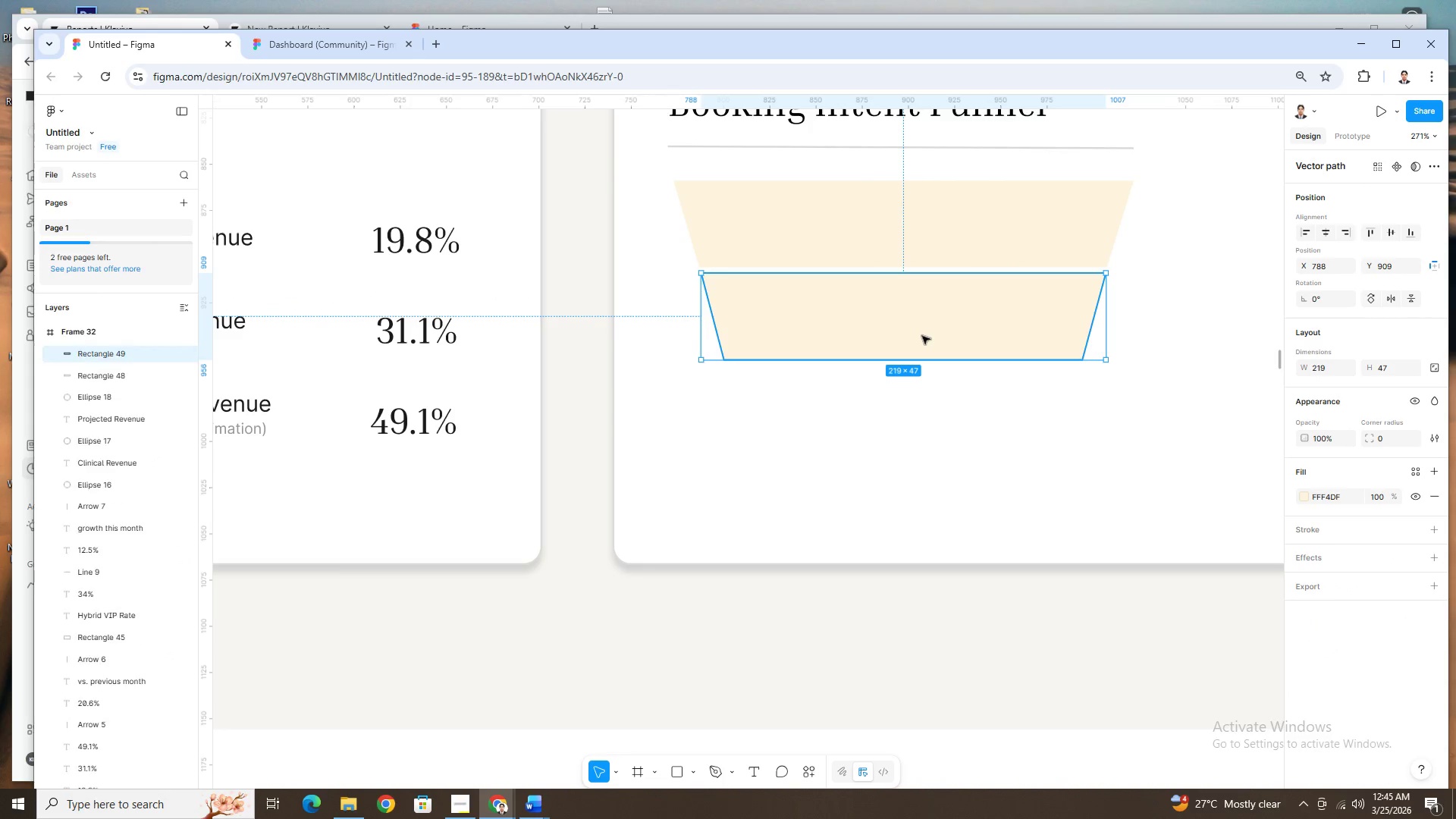 
key(Control+C)
 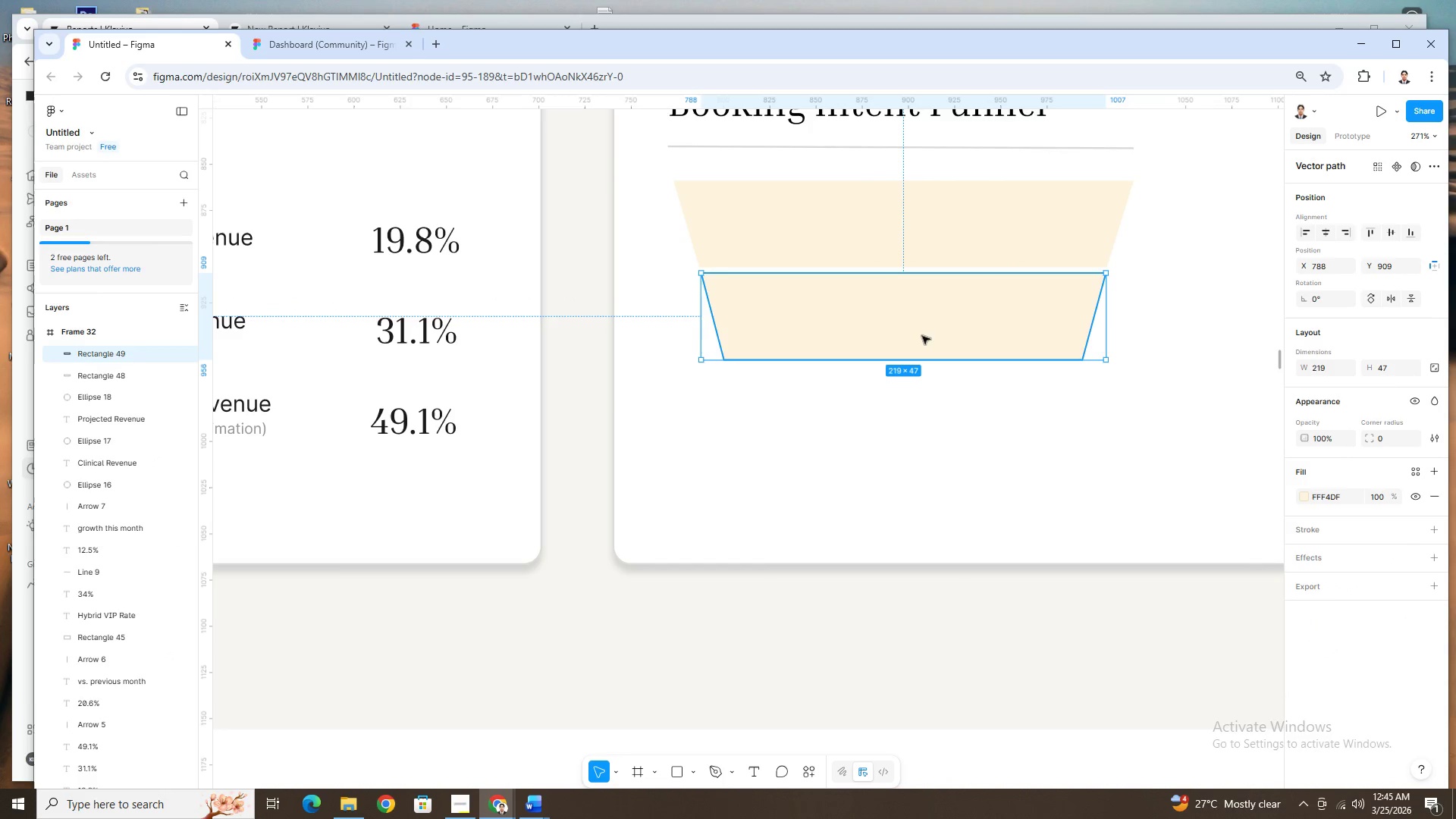 
key(Control+V)
 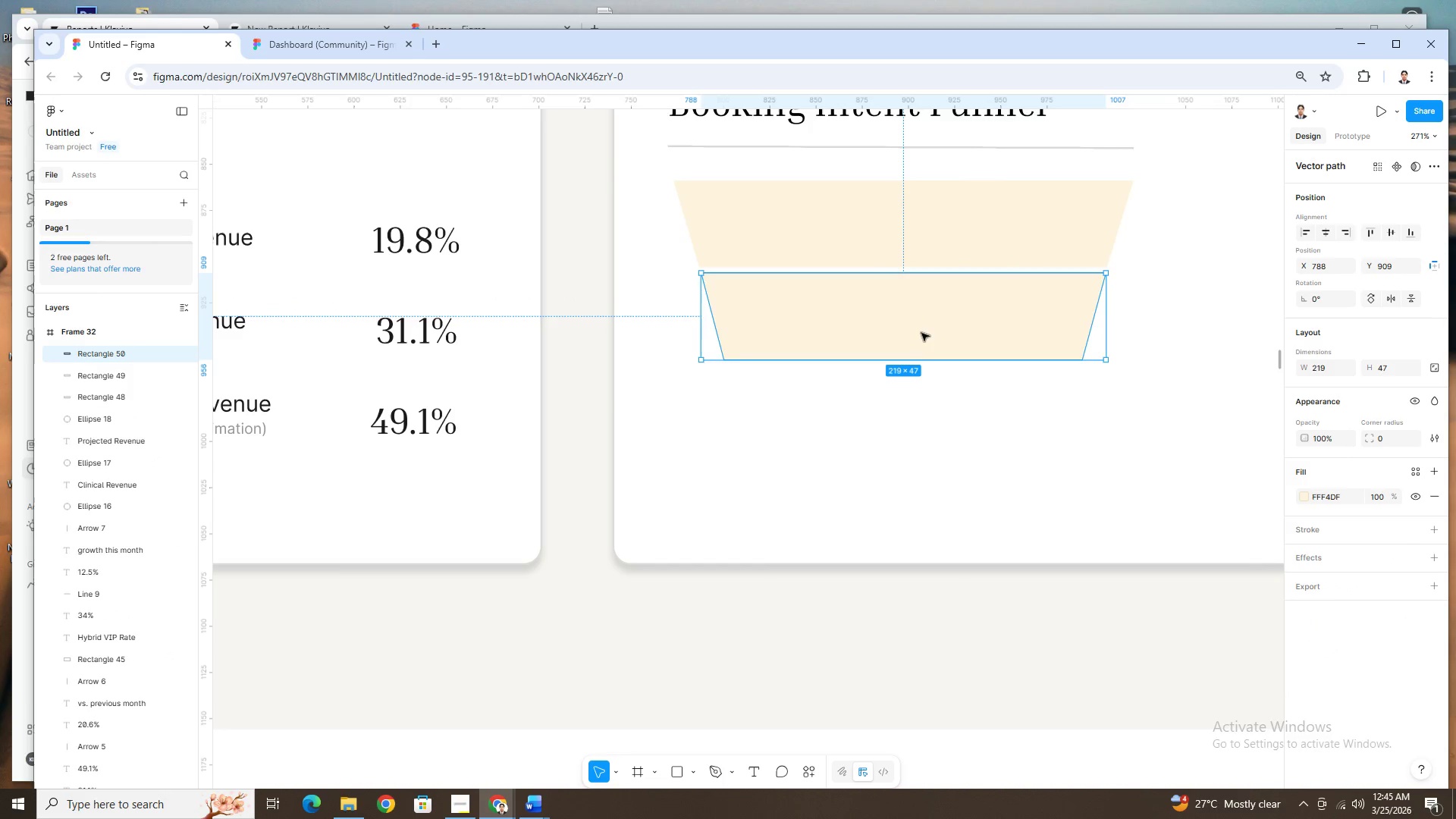 
left_click_drag(start_coordinate=[921, 332], to_coordinate=[924, 425])
 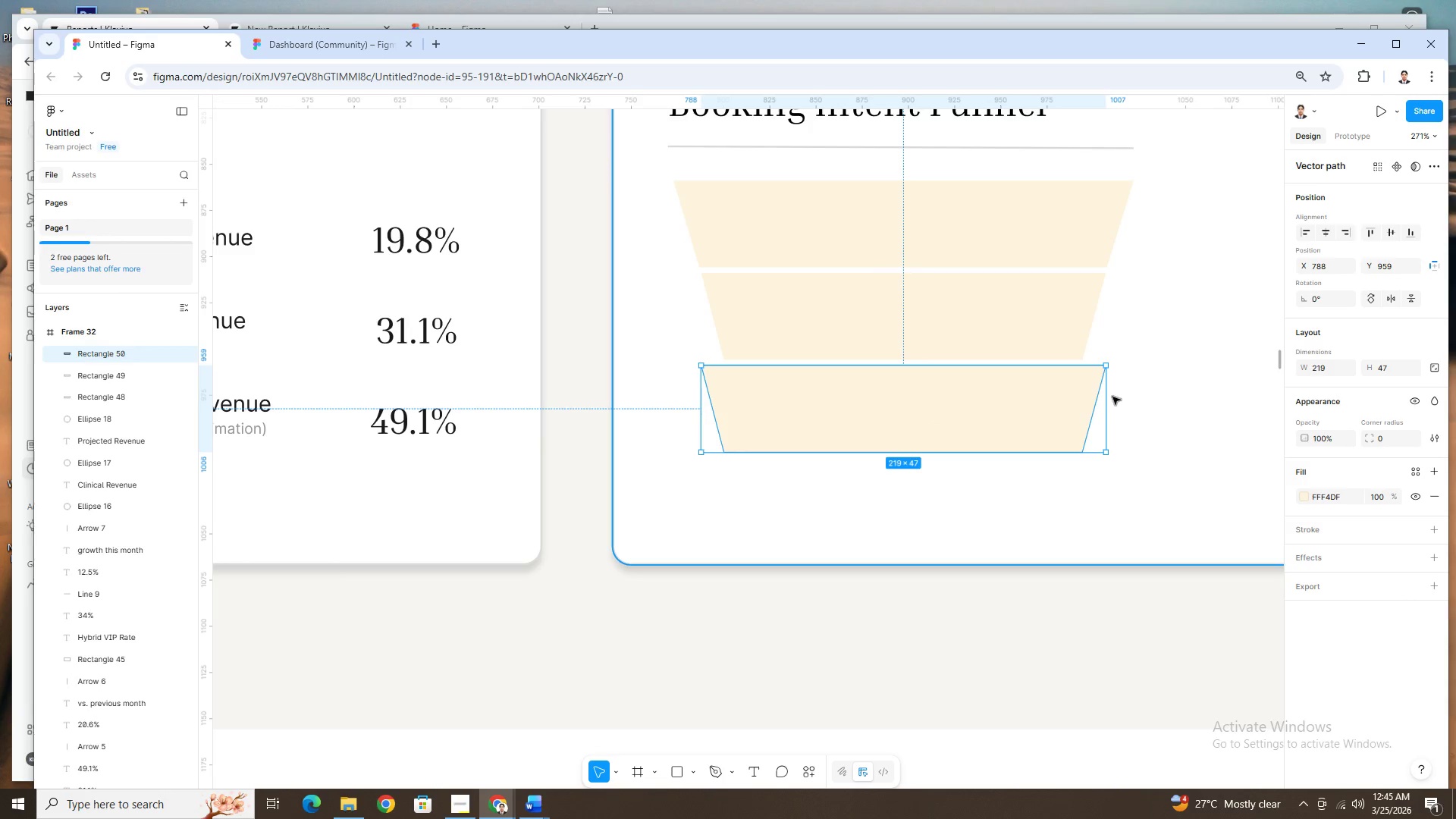 
left_click_drag(start_coordinate=[1111, 397], to_coordinate=[1081, 397])
 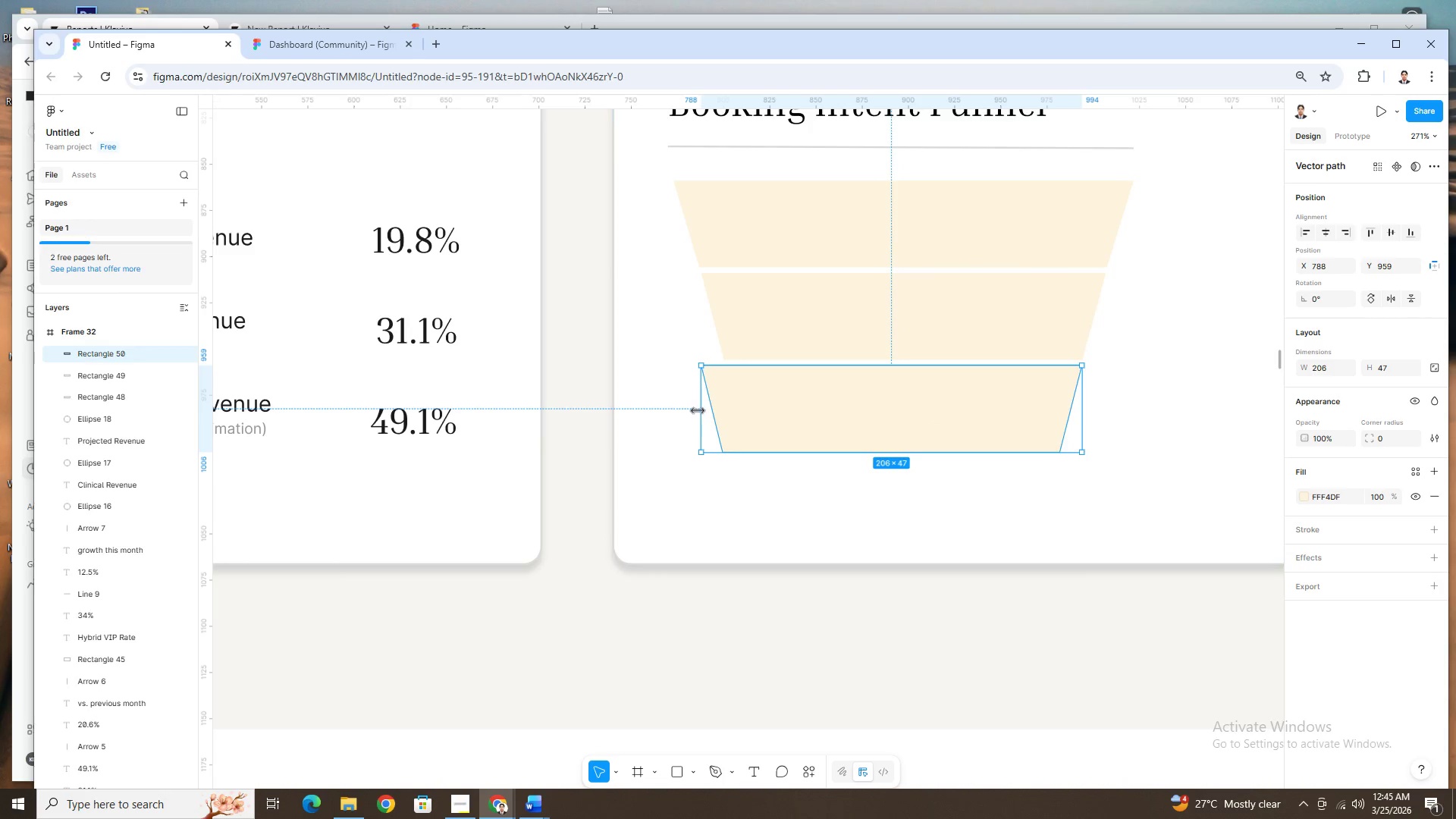 
left_click_drag(start_coordinate=[698, 410], to_coordinate=[727, 411])
 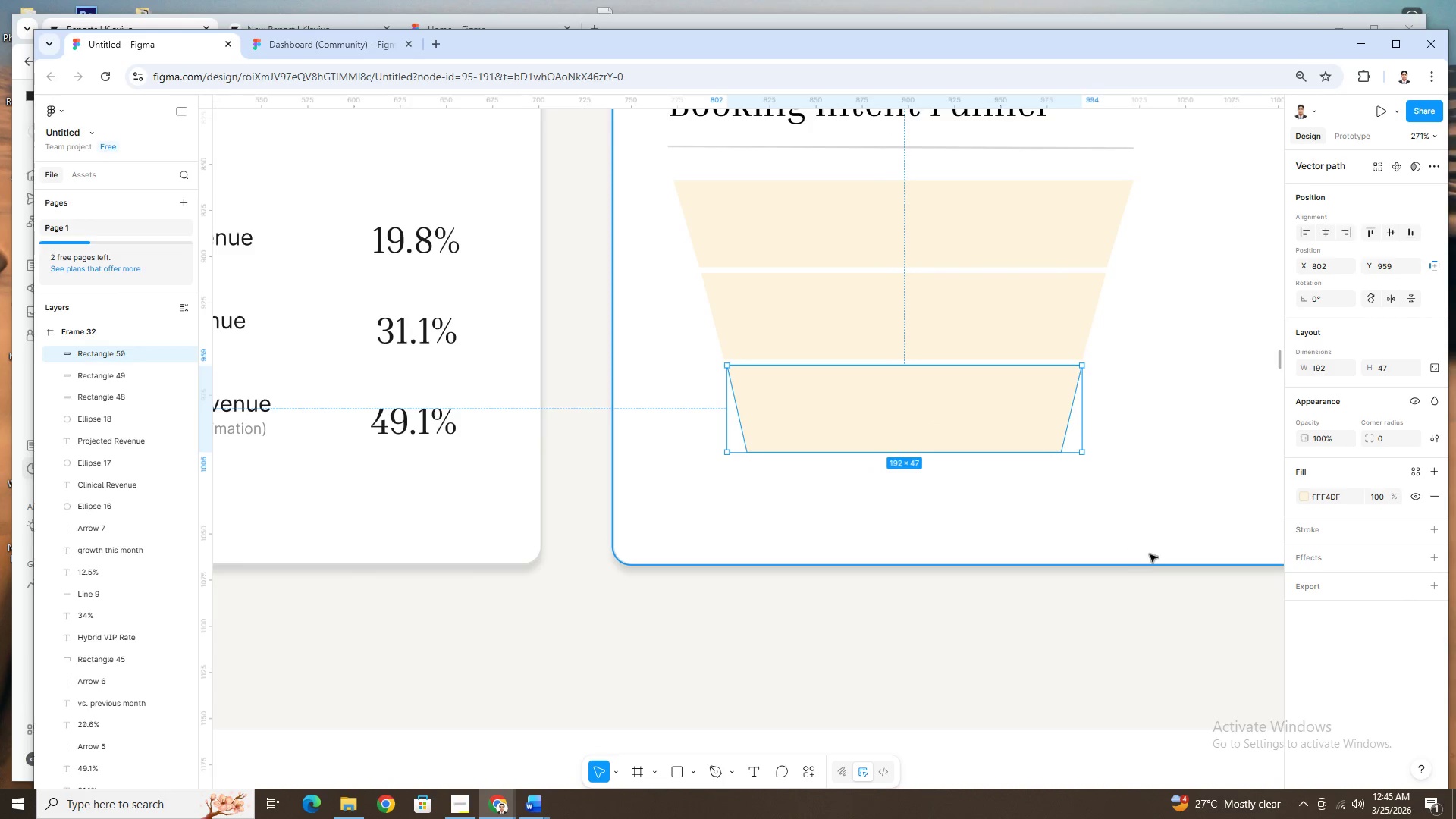 
left_click([1150, 554])
 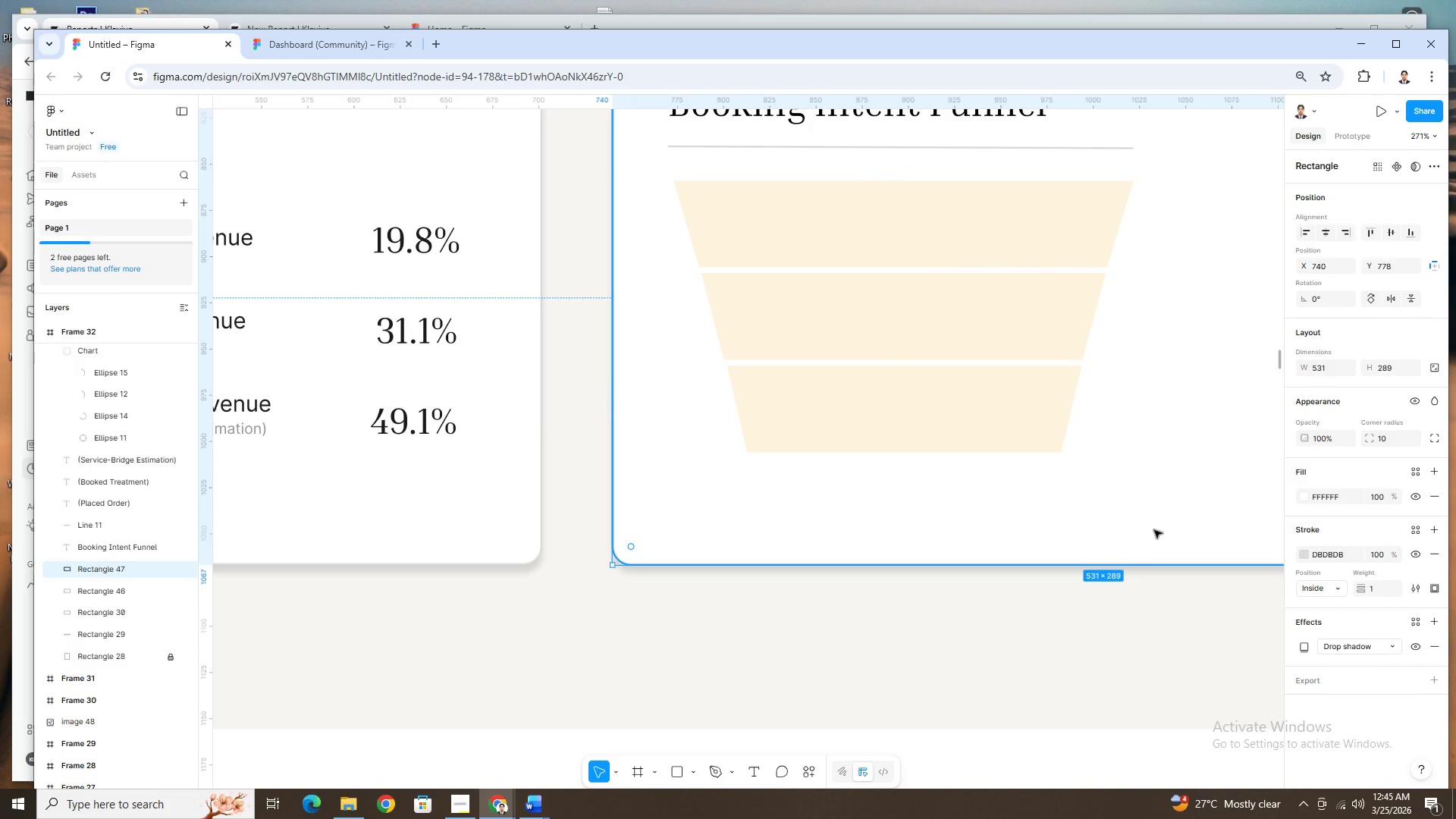 
hold_key(key=ControlLeft, duration=1.42)
 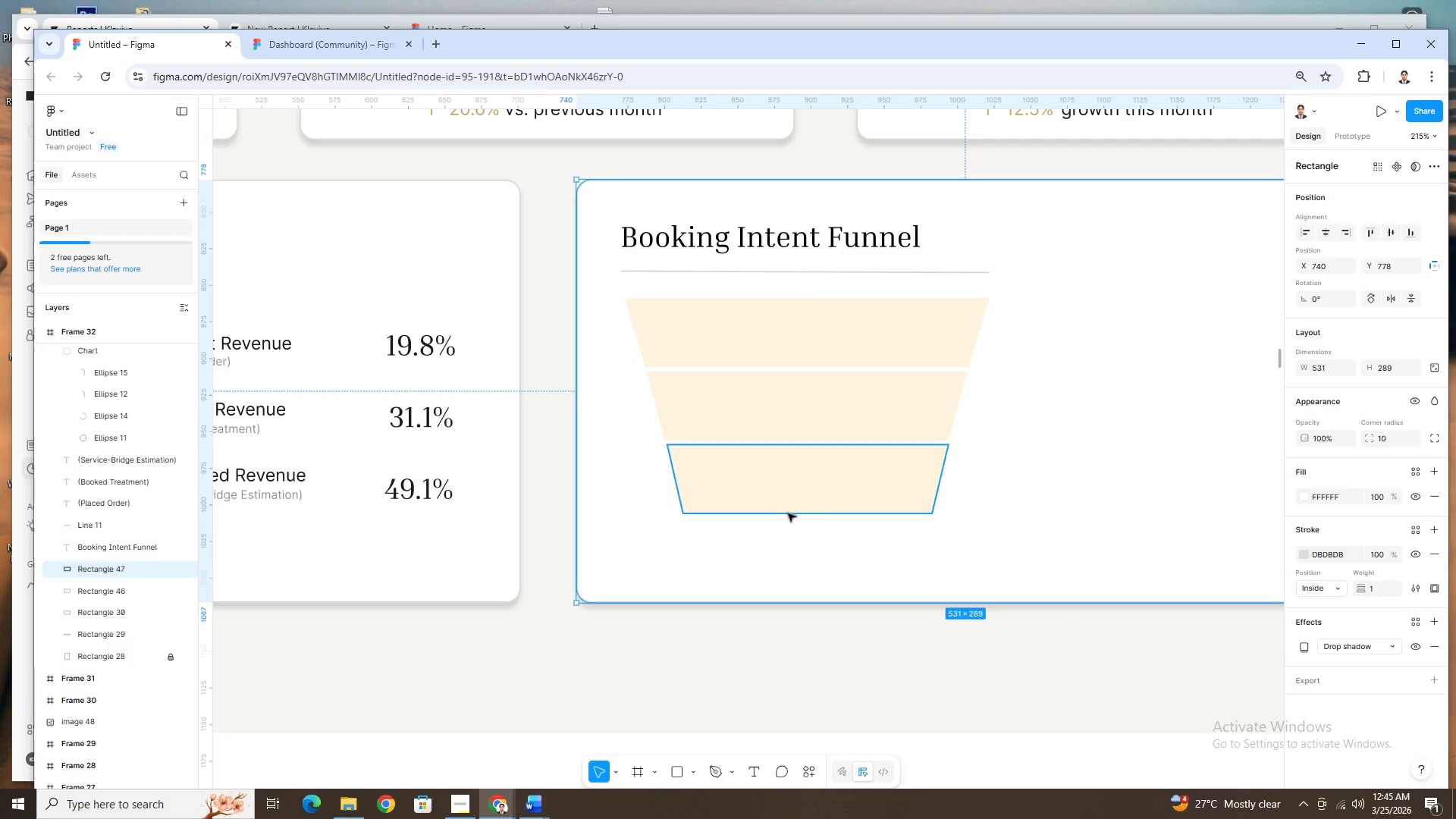 
left_click([788, 513])
 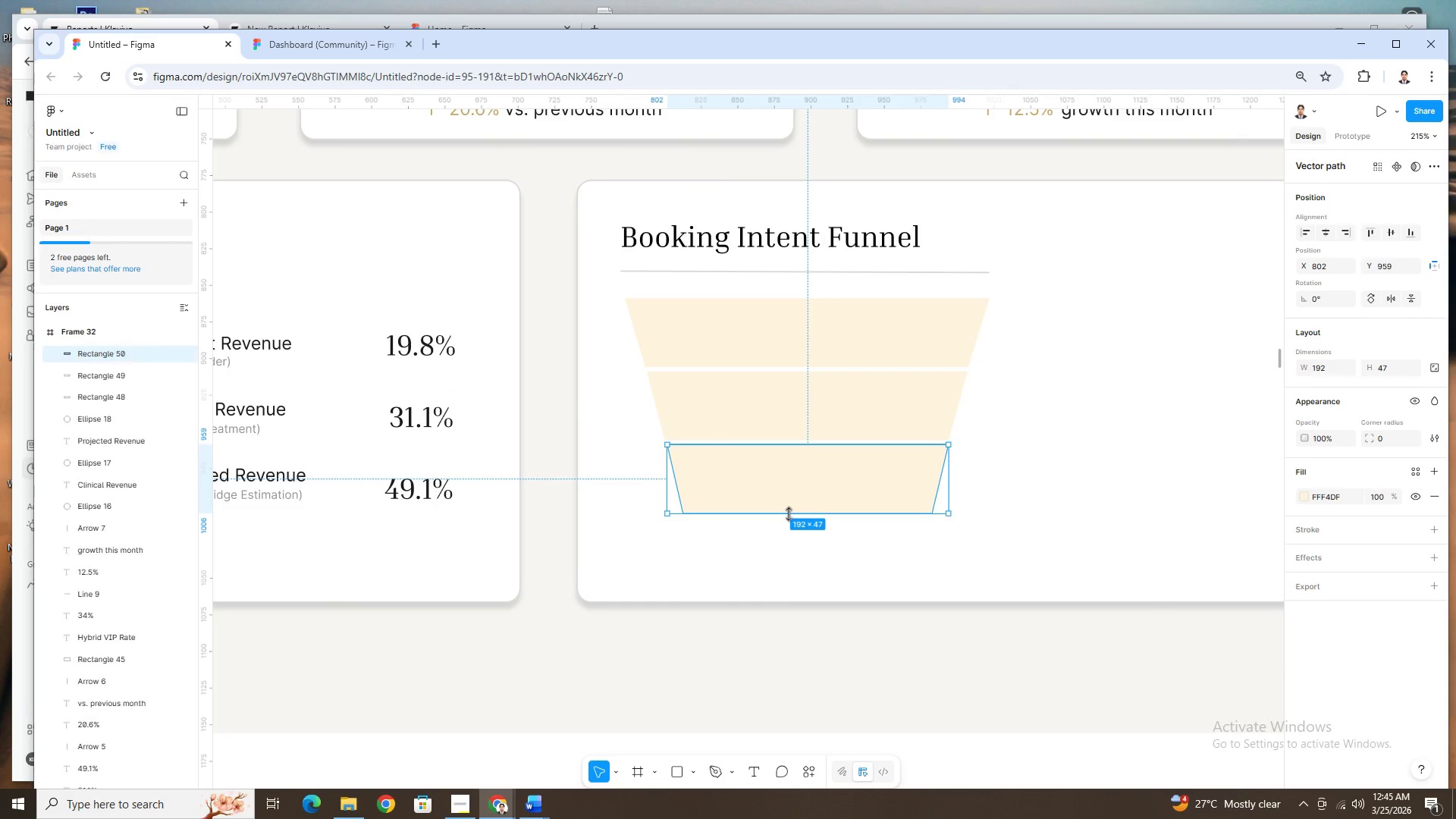 
scroll: coordinate [1199, 452], scroll_direction: down, amount: 1.0
 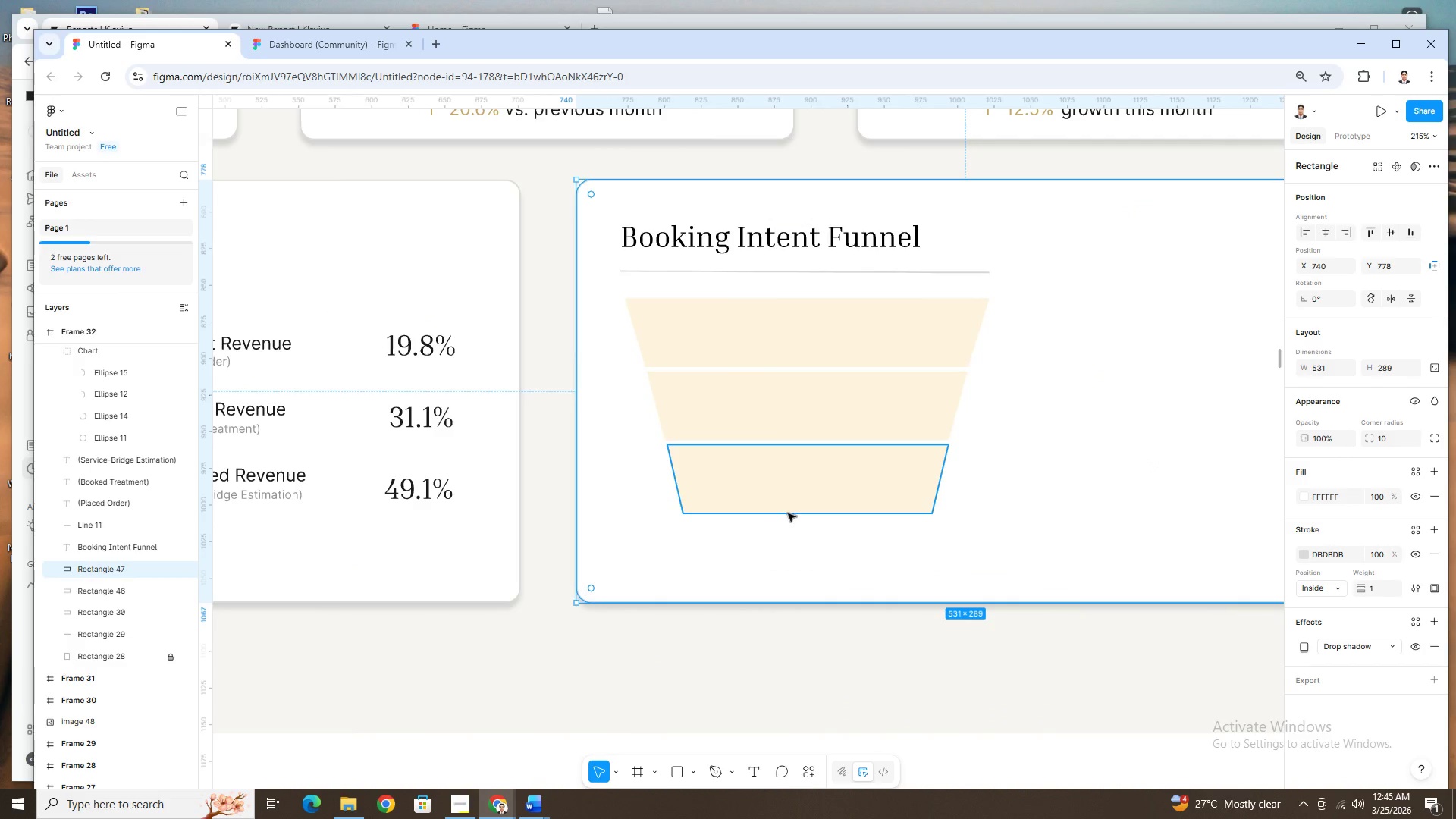 
key(Control+C)
 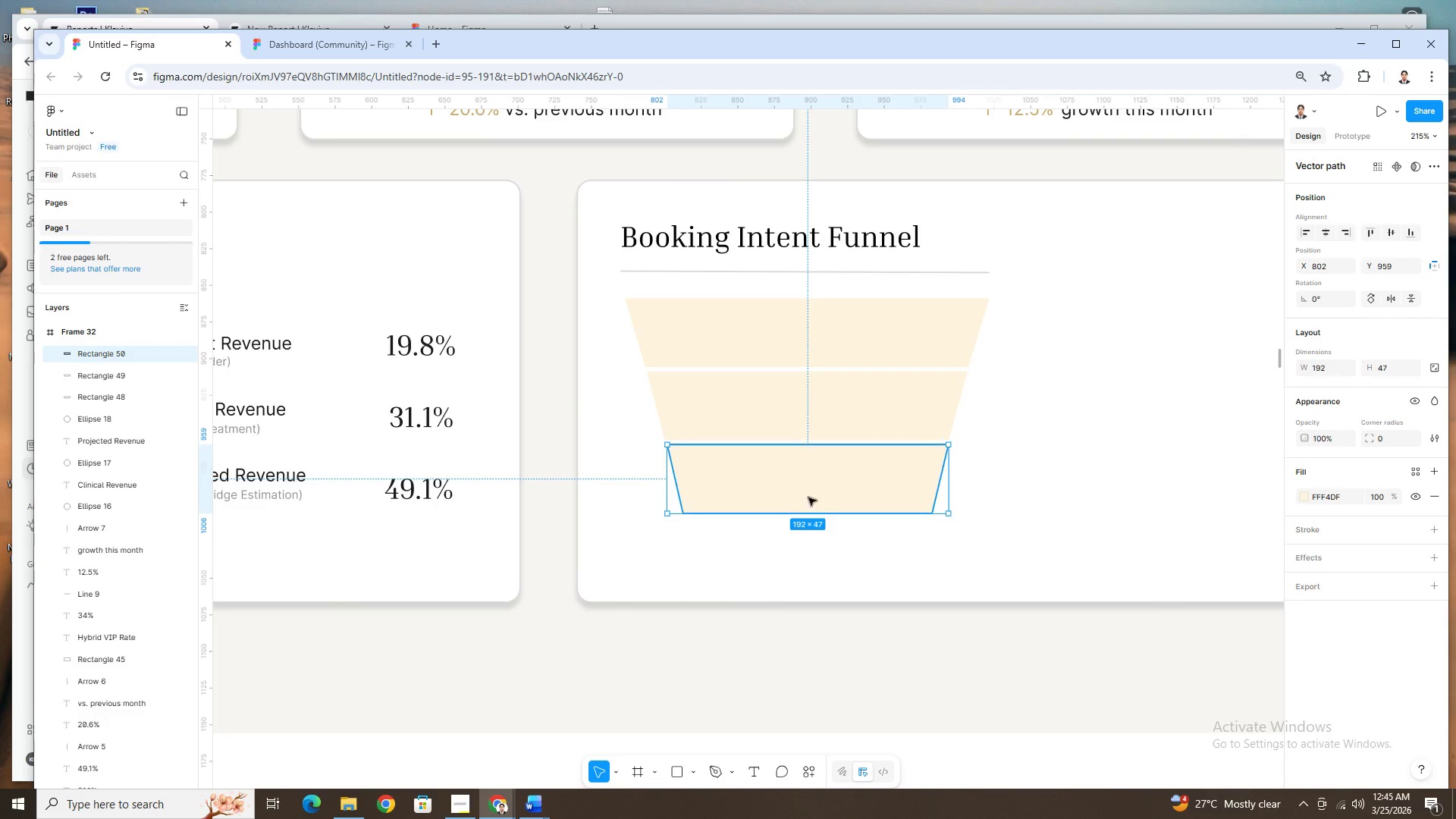 
key(Control+V)
 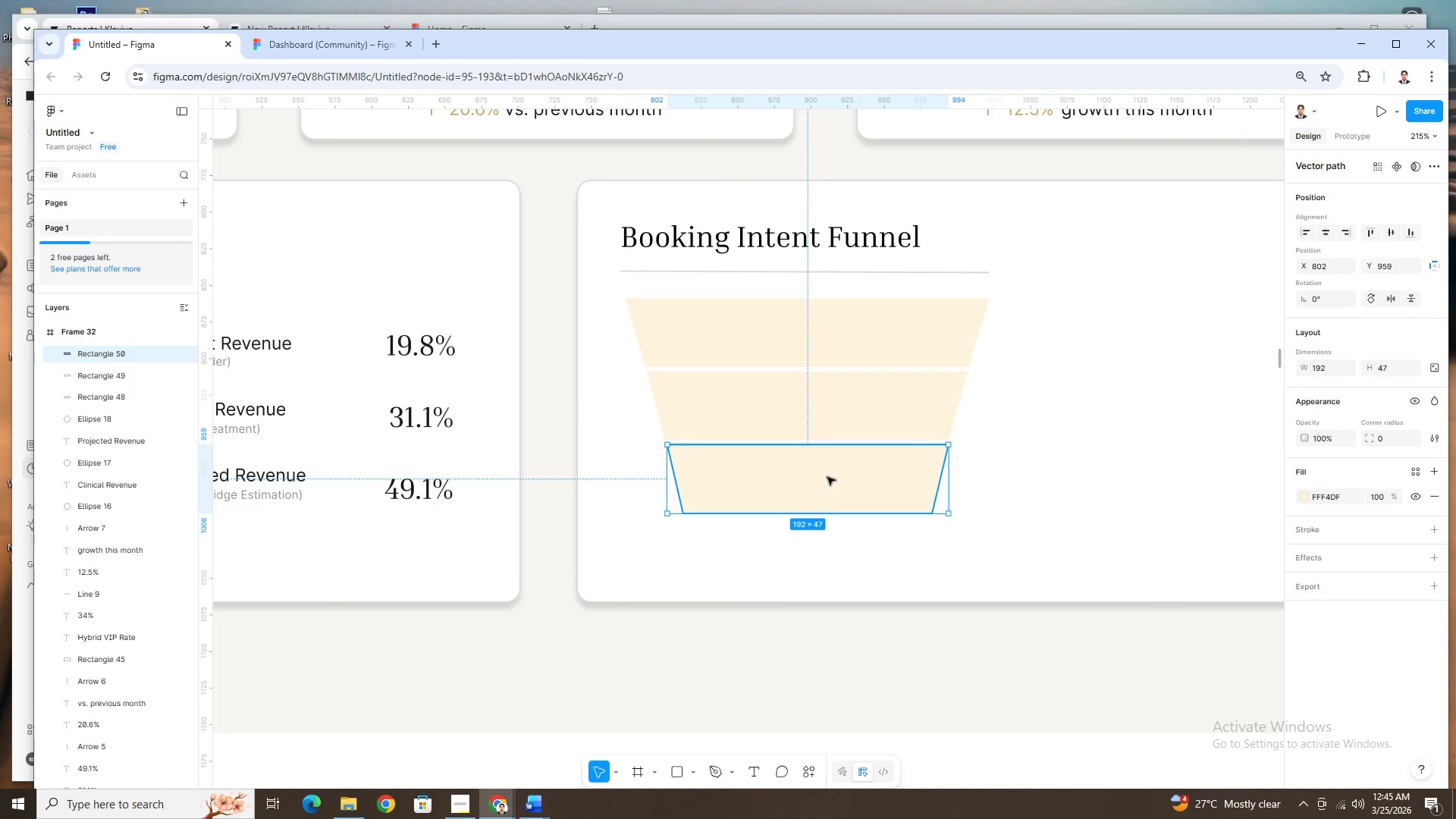 
left_click_drag(start_coordinate=[829, 479], to_coordinate=[831, 551])
 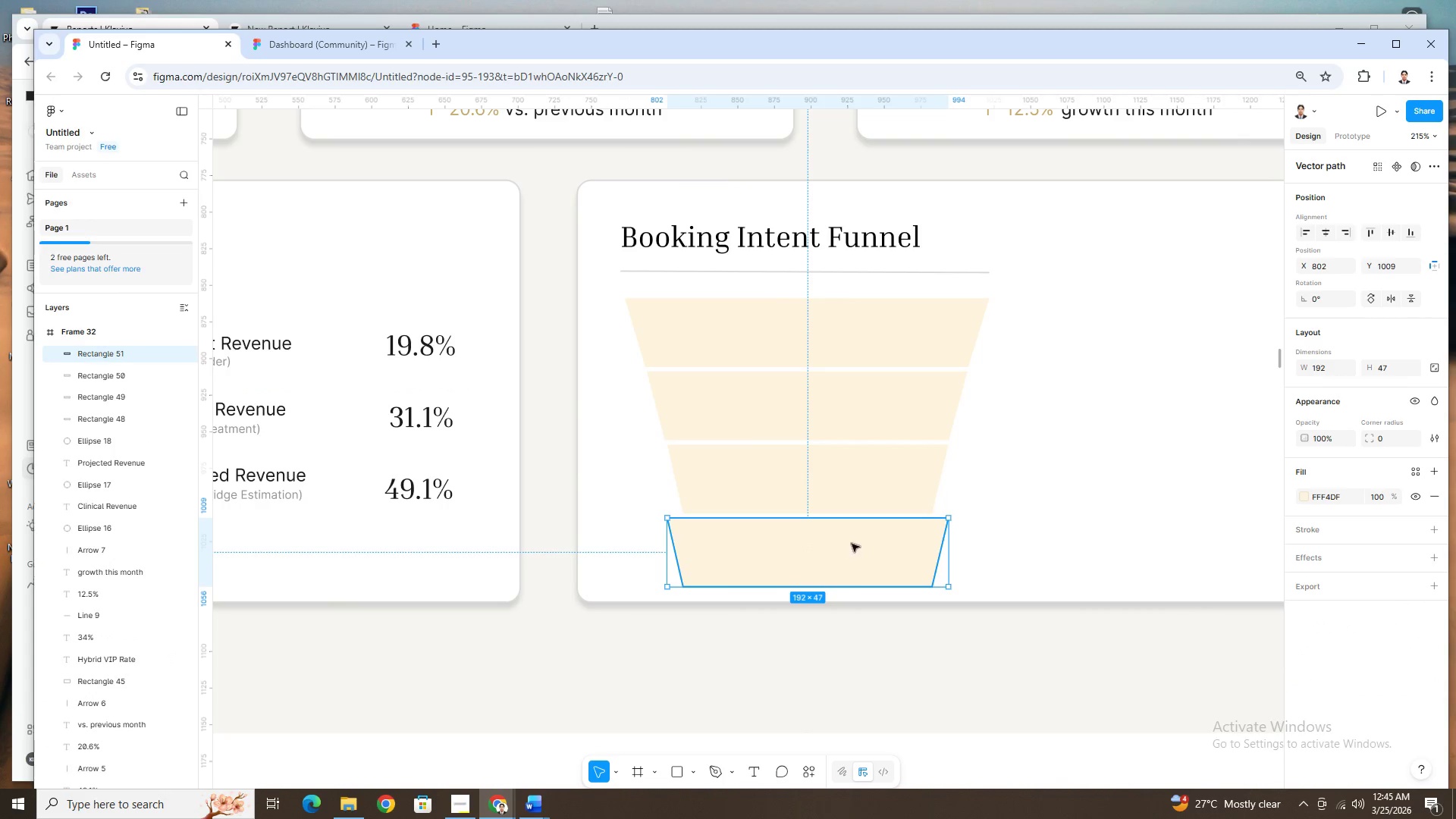 
hold_key(key=ControlLeft, duration=0.38)
scroll: coordinate [852, 544], scroll_direction: up, amount: 4.0
 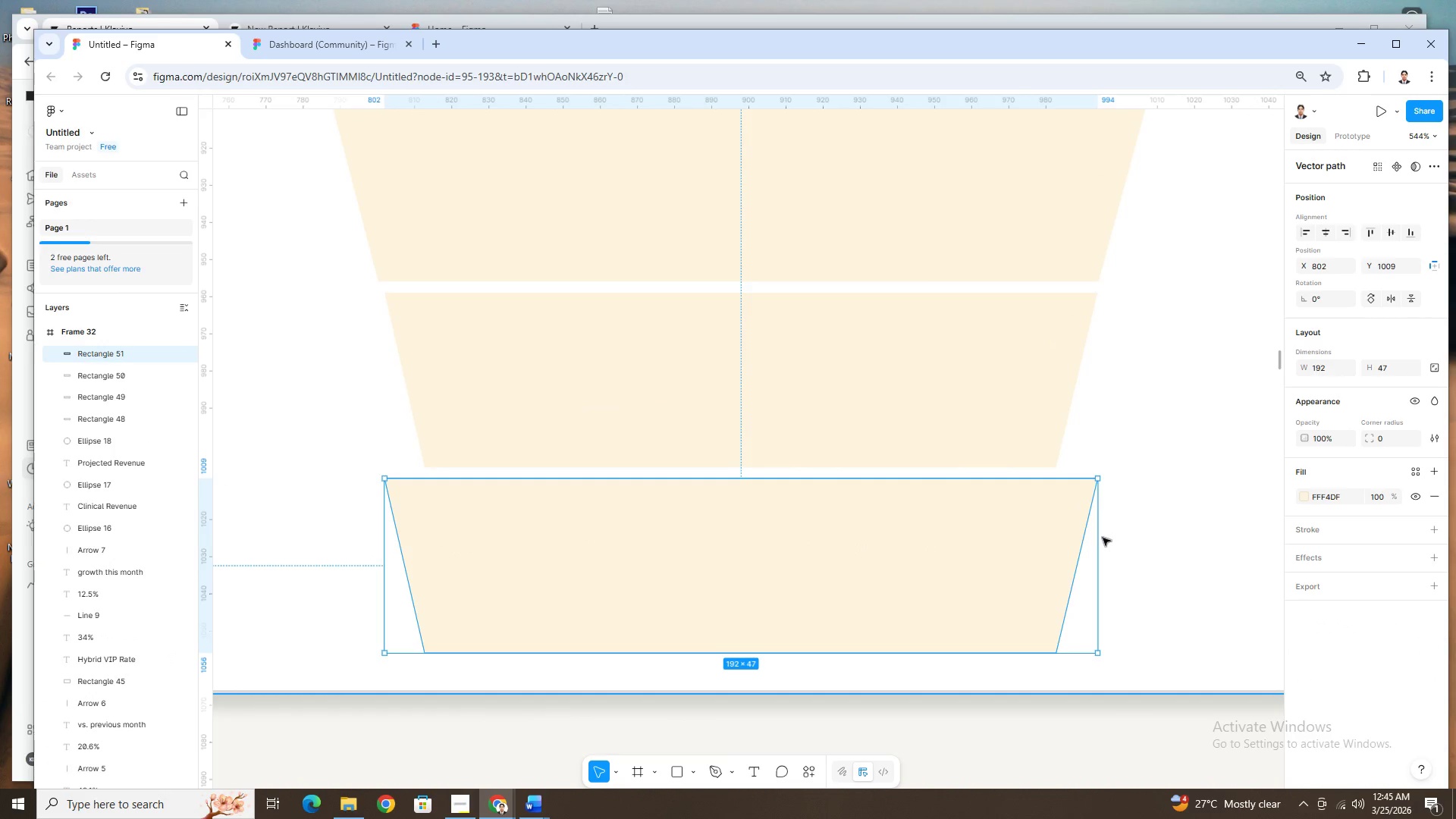 
left_click_drag(start_coordinate=[1102, 537], to_coordinate=[1056, 530])
 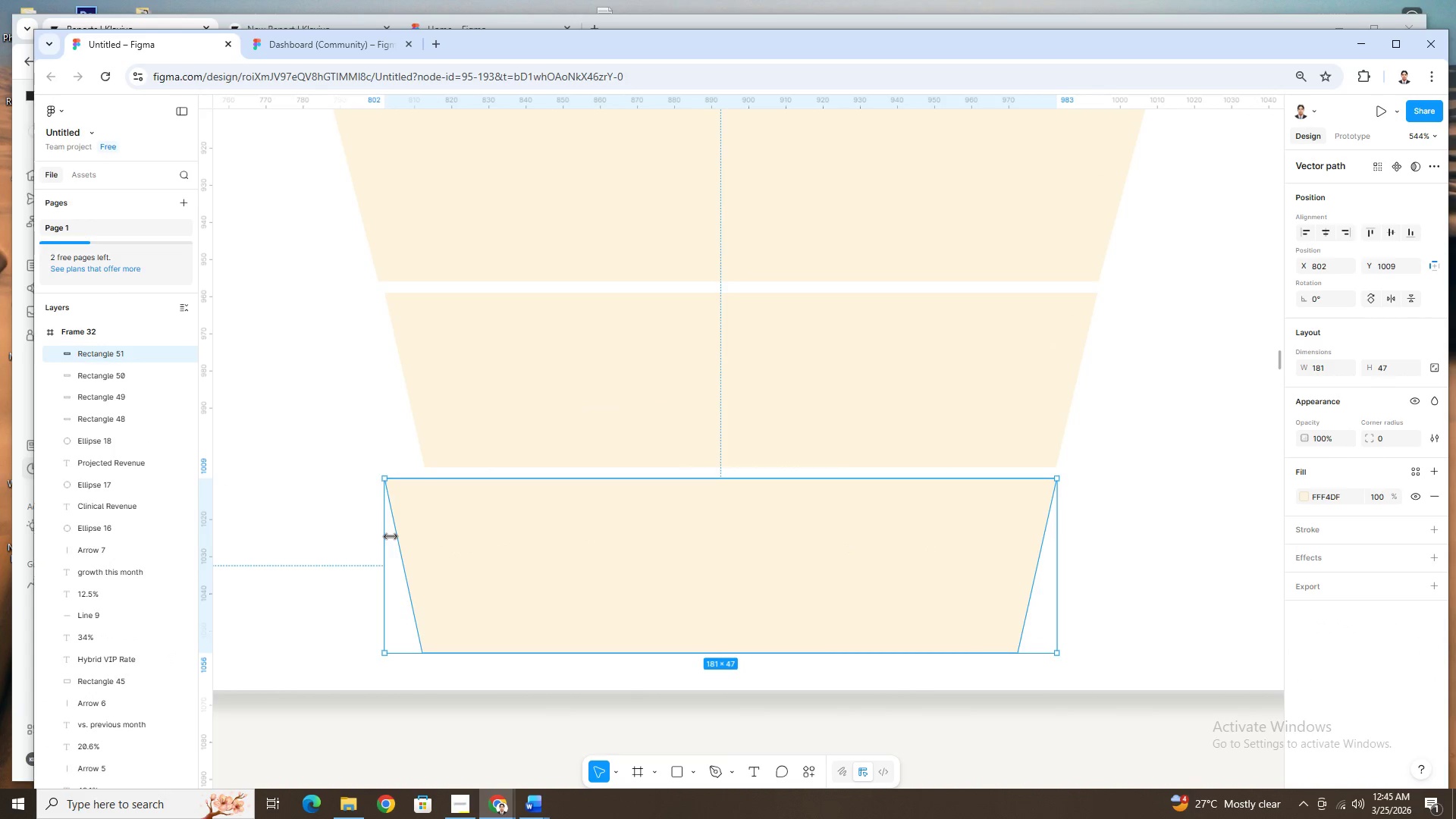 
left_click_drag(start_coordinate=[386, 535], to_coordinate=[428, 536])
 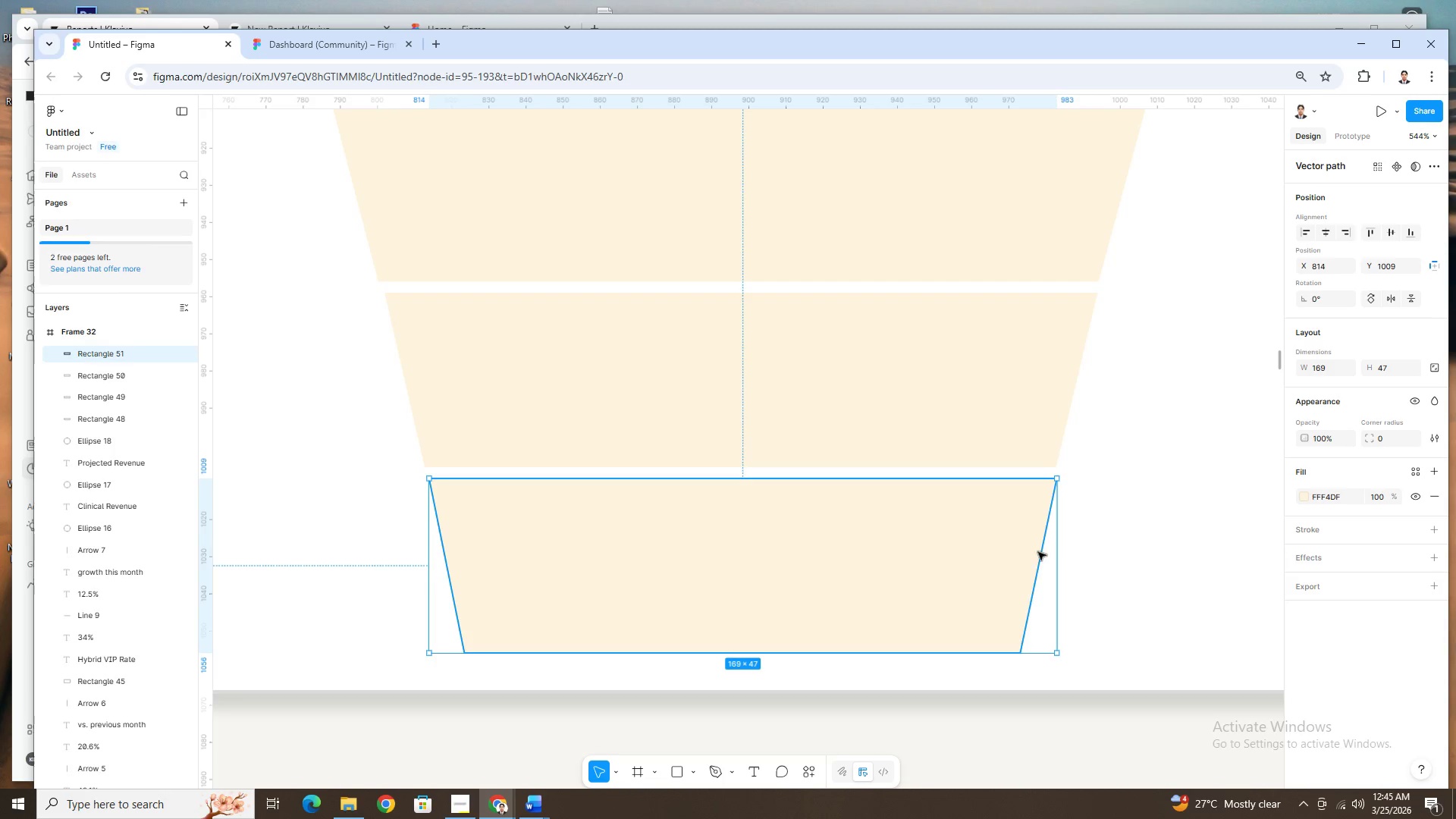 
left_click([1091, 545])
 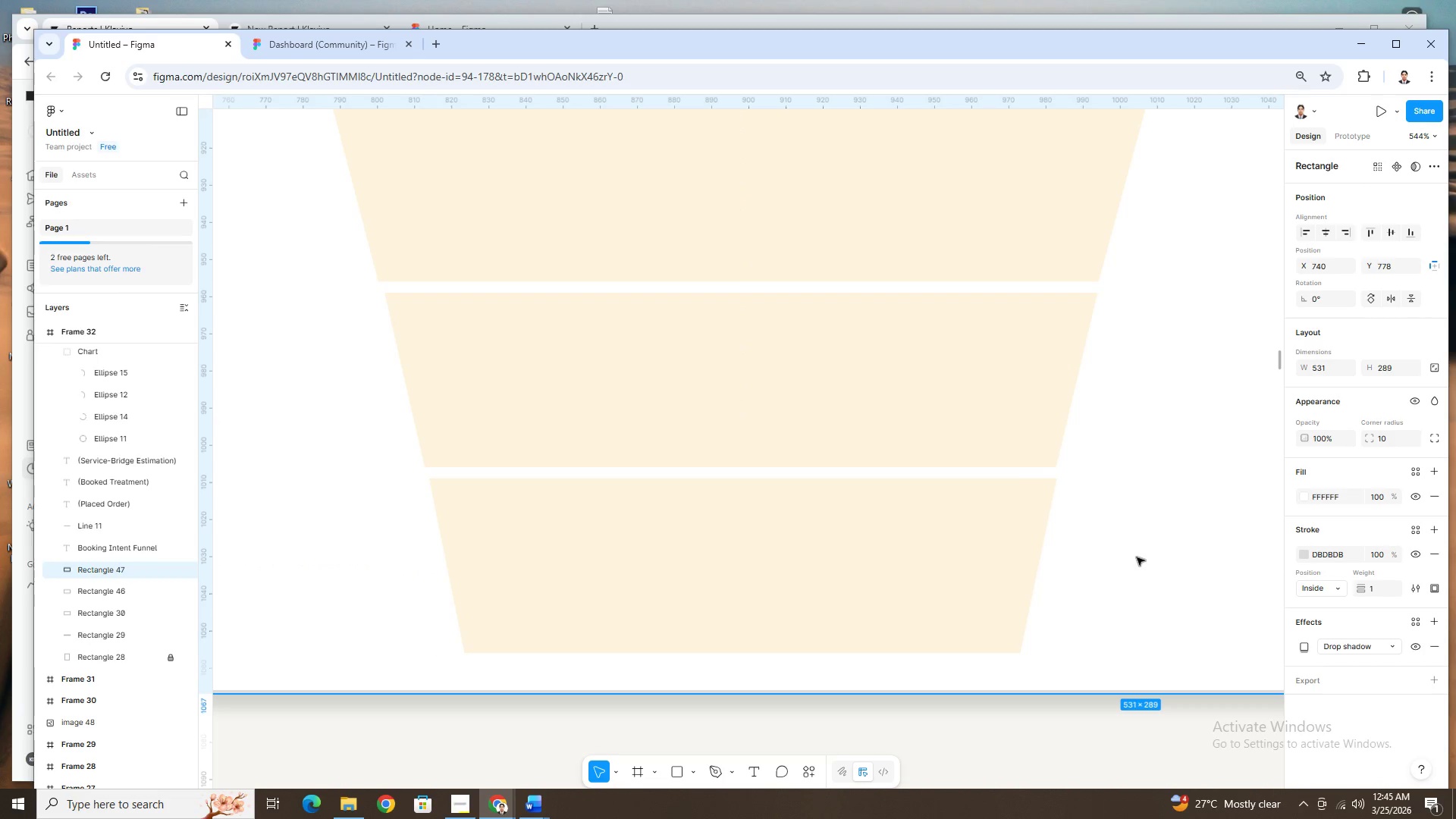 
hold_key(key=ControlLeft, duration=1.5)
scroll: coordinate [1141, 556], scroll_direction: down, amount: 11.0
 